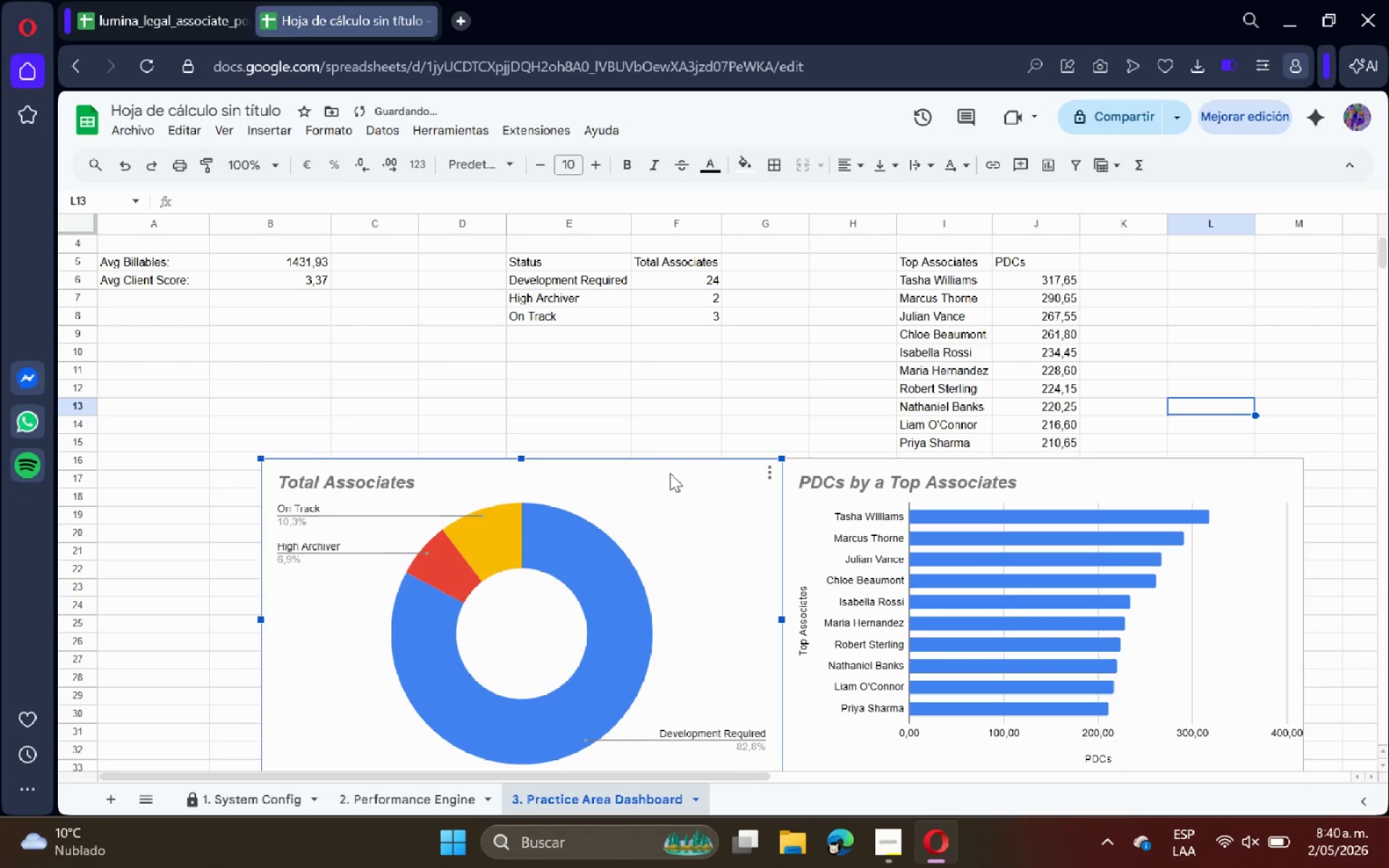 
left_click([669, 472])
 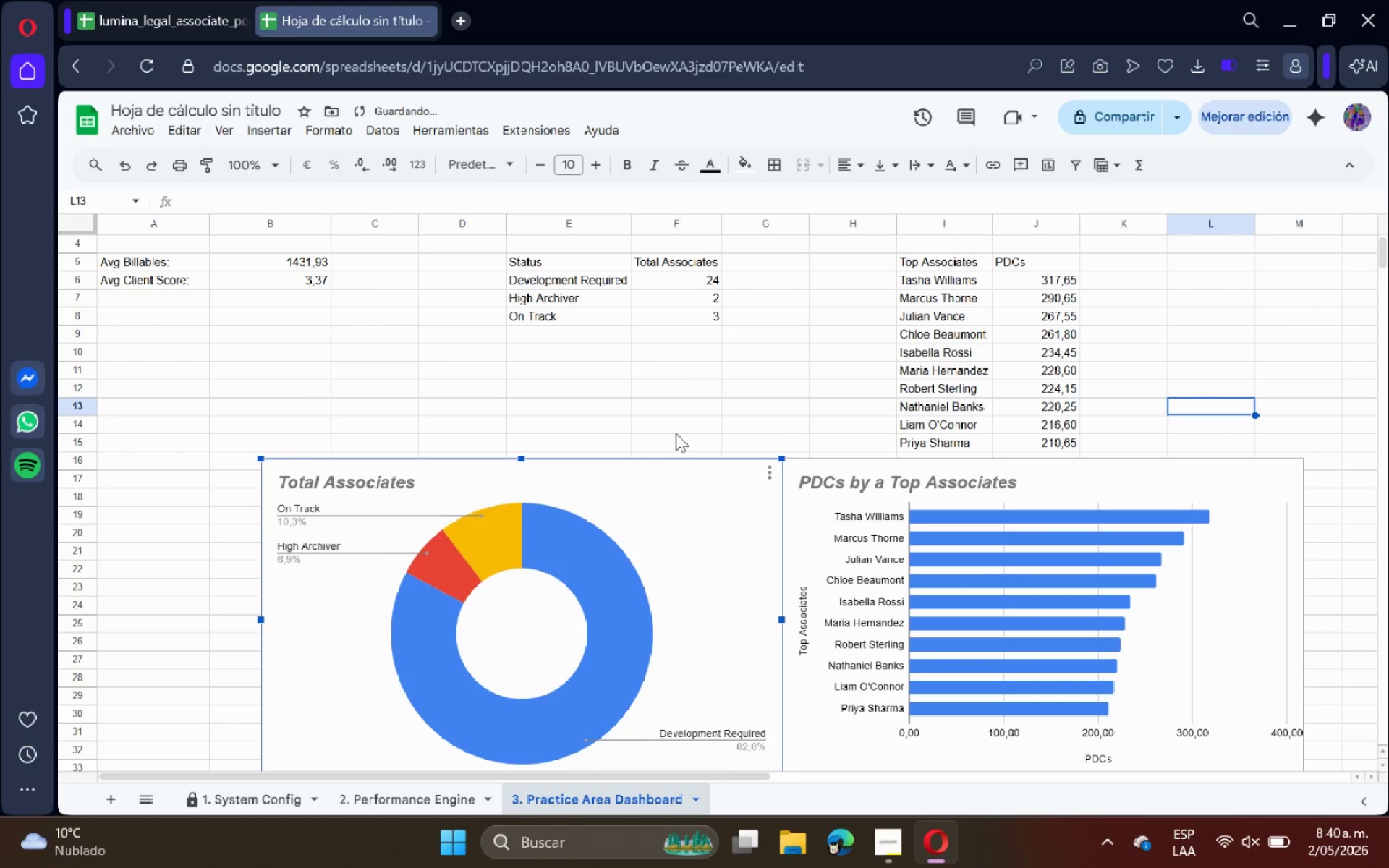 
left_click([670, 419])
 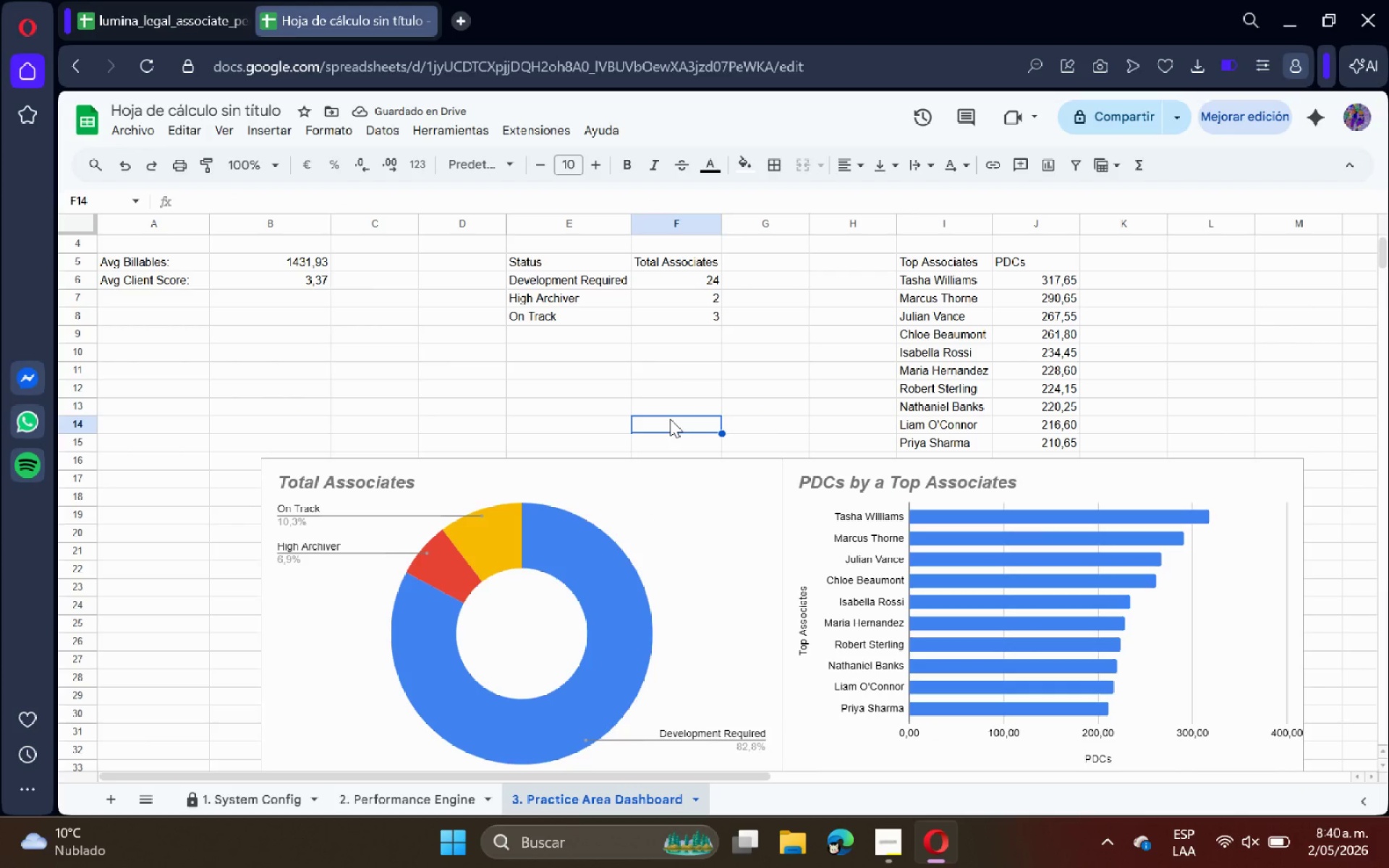 
scroll: coordinate [670, 419], scroll_direction: up, amount: 4.0
 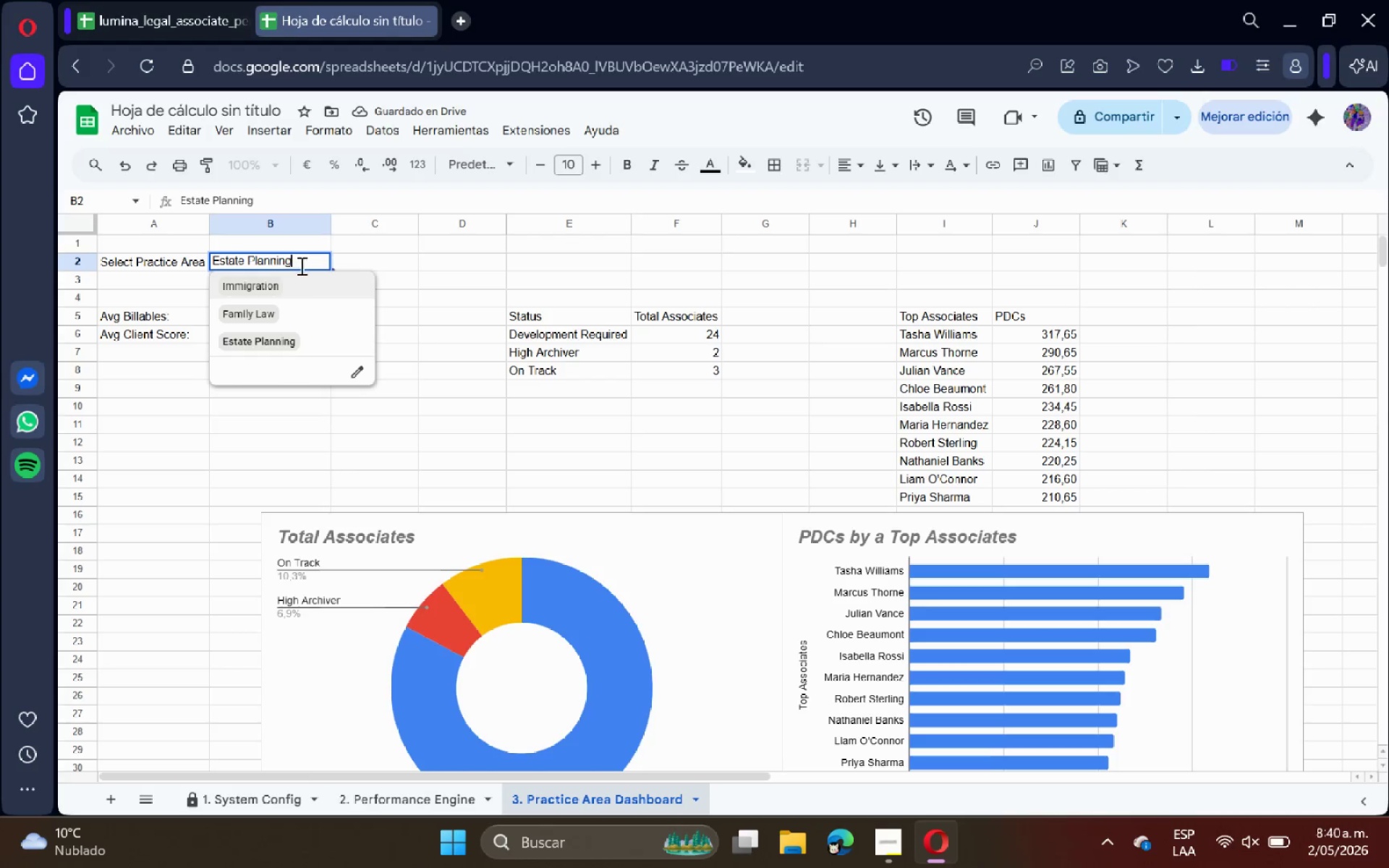 
left_click([286, 310])
 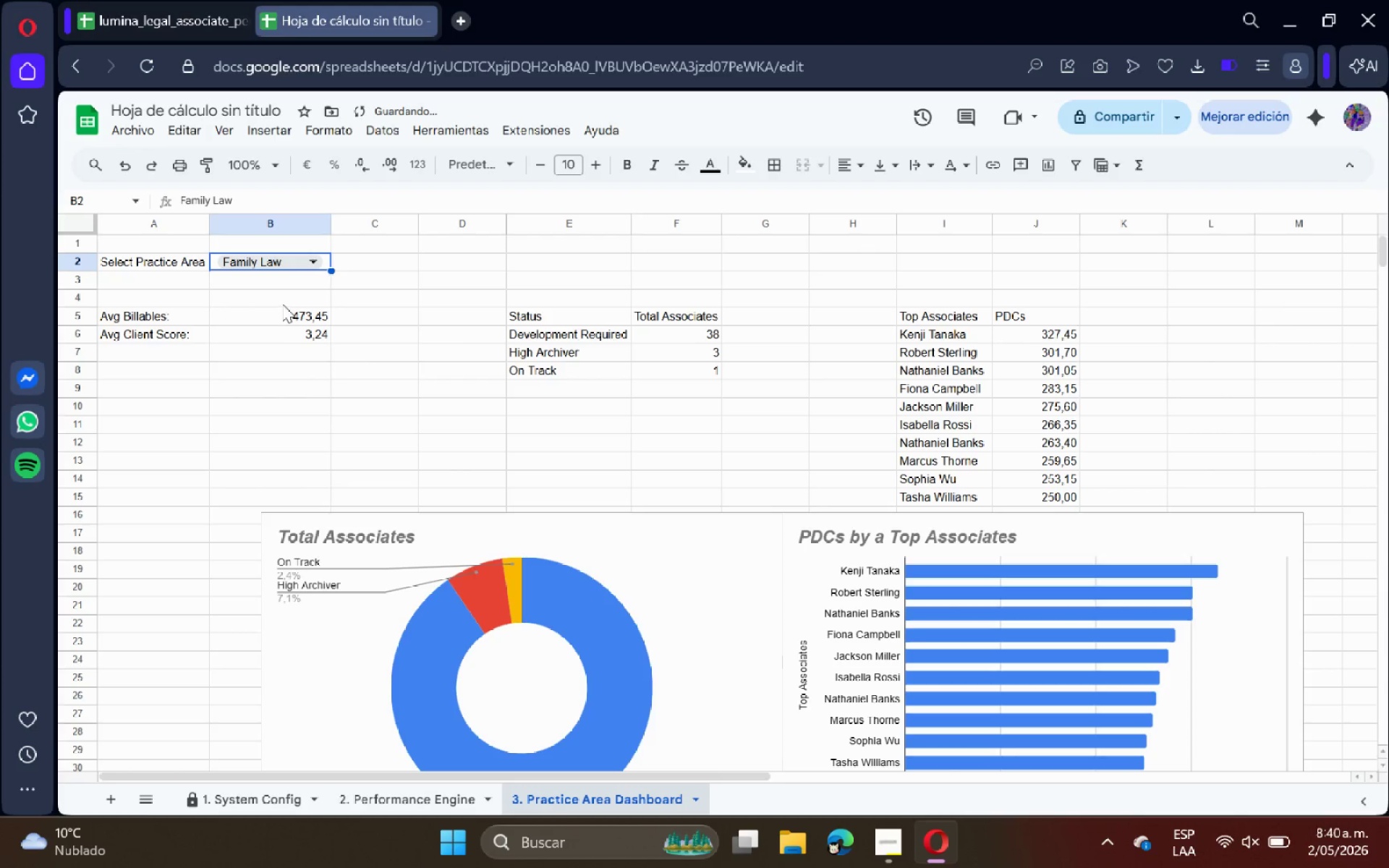 
scroll: coordinate [301, 226], scroll_direction: up, amount: 1.0
 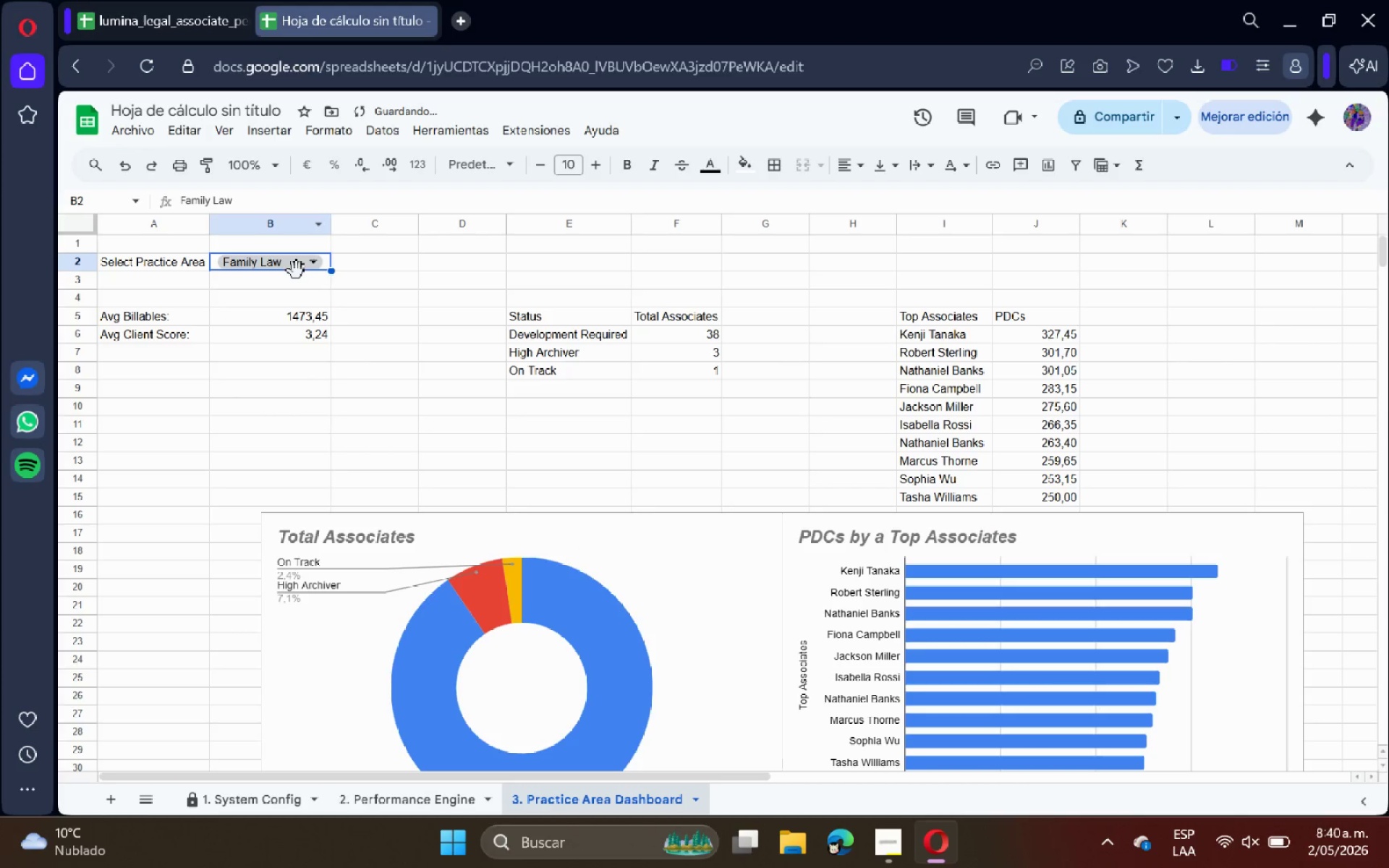 
left_click([297, 271])
 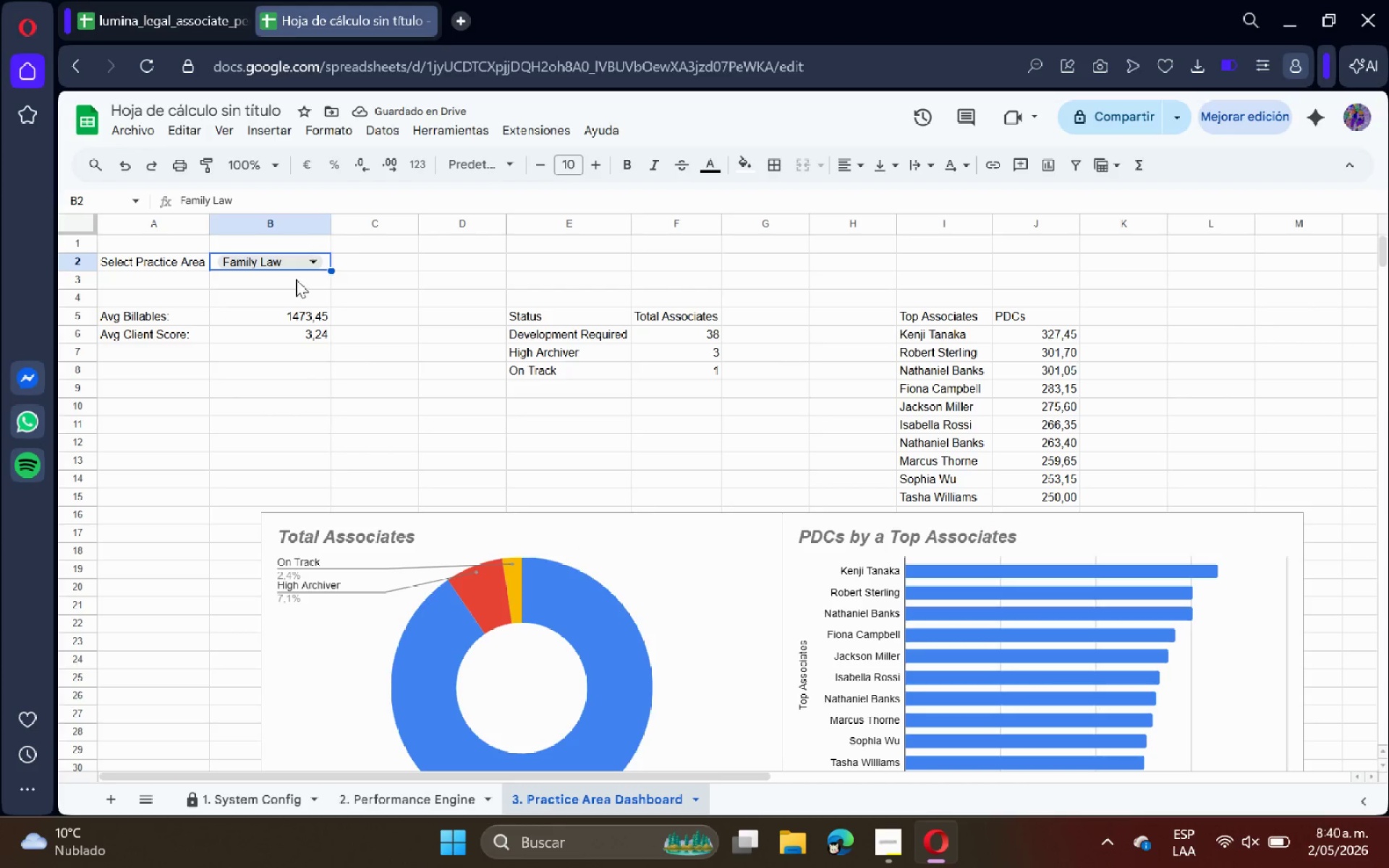 
left_click([297, 264])
 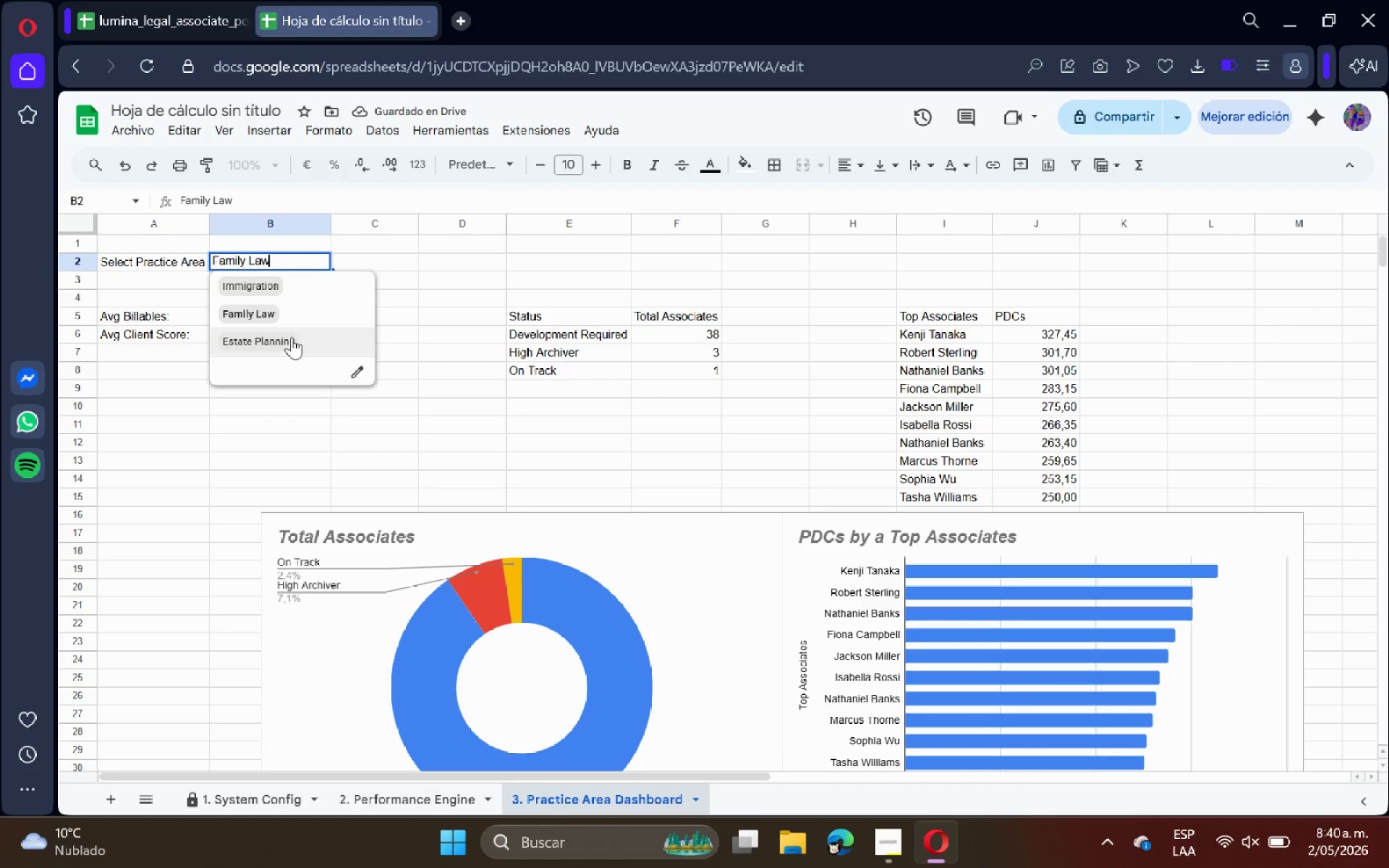 
left_click([292, 337])
 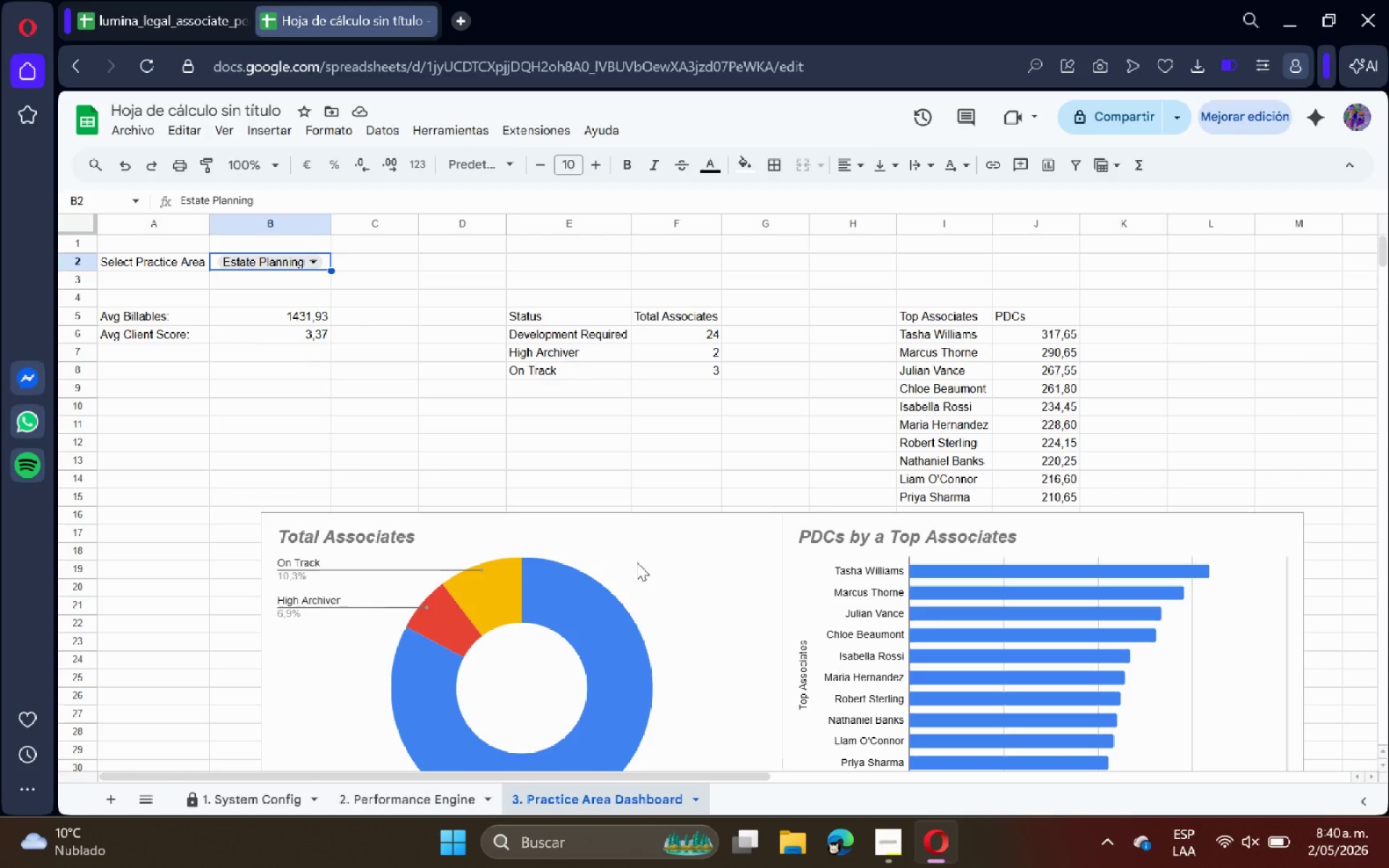 
wait(19.12)
 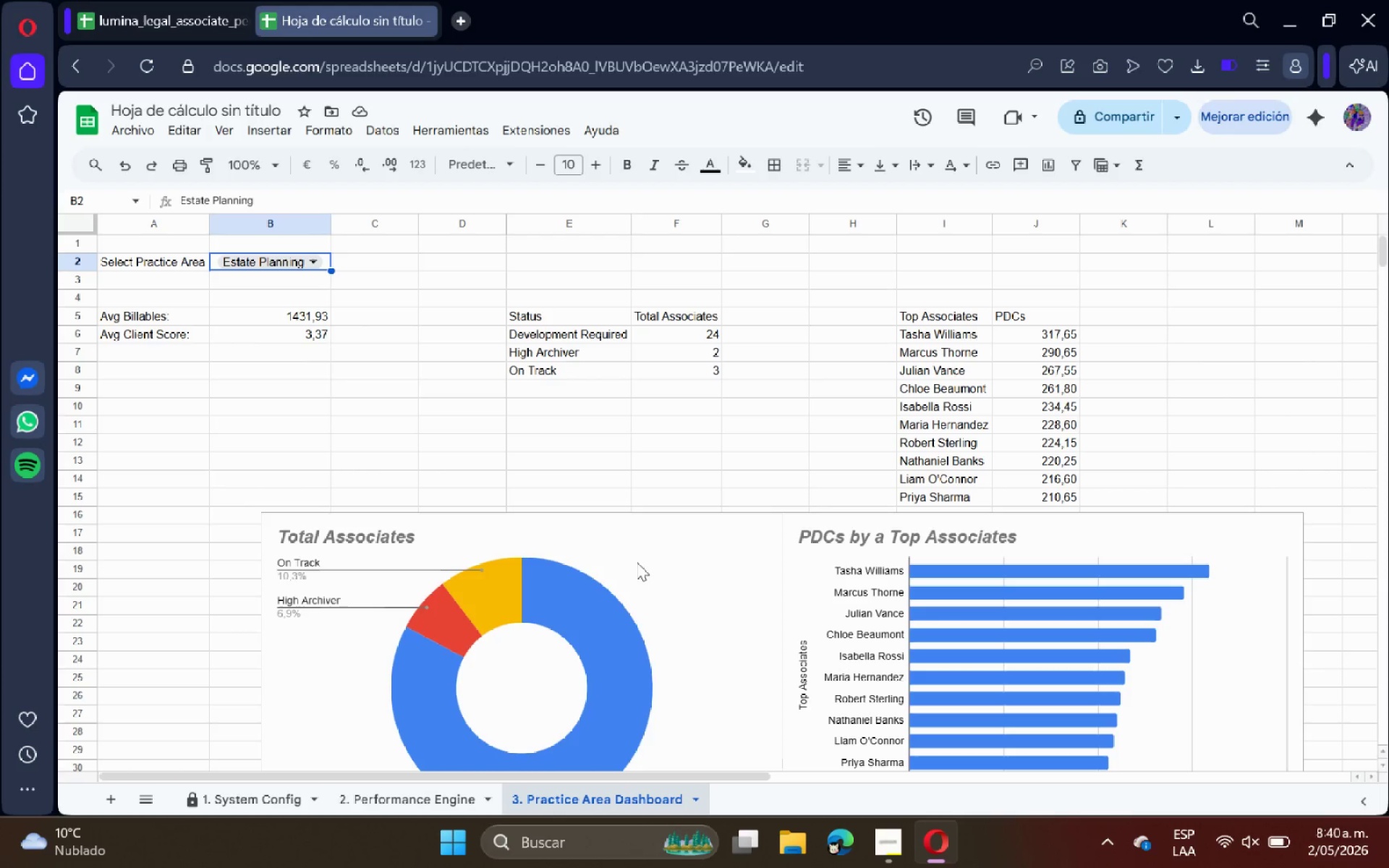 
left_click([226, 294])
 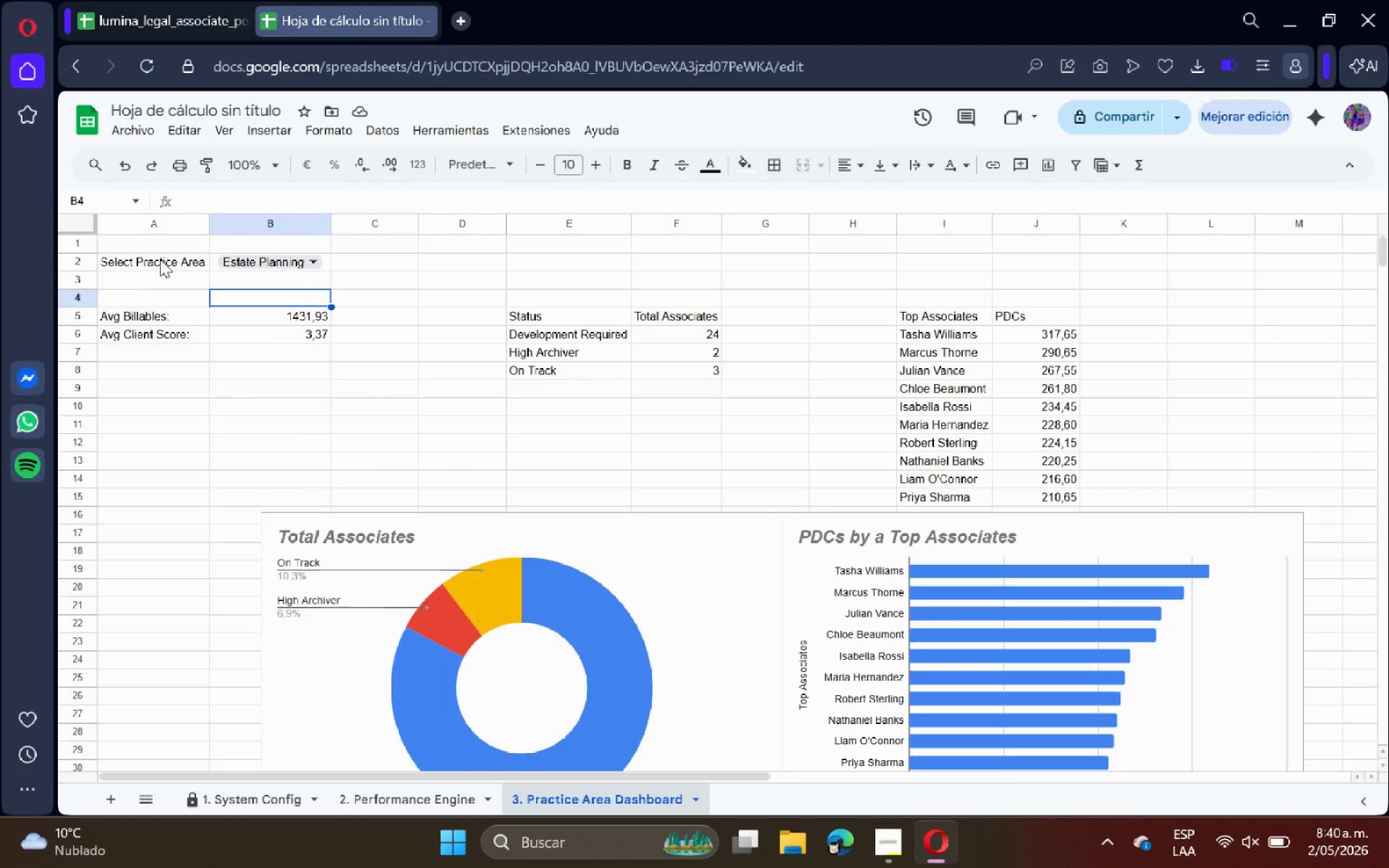 
left_click_drag(start_coordinate=[160, 259], to_coordinate=[270, 271])
 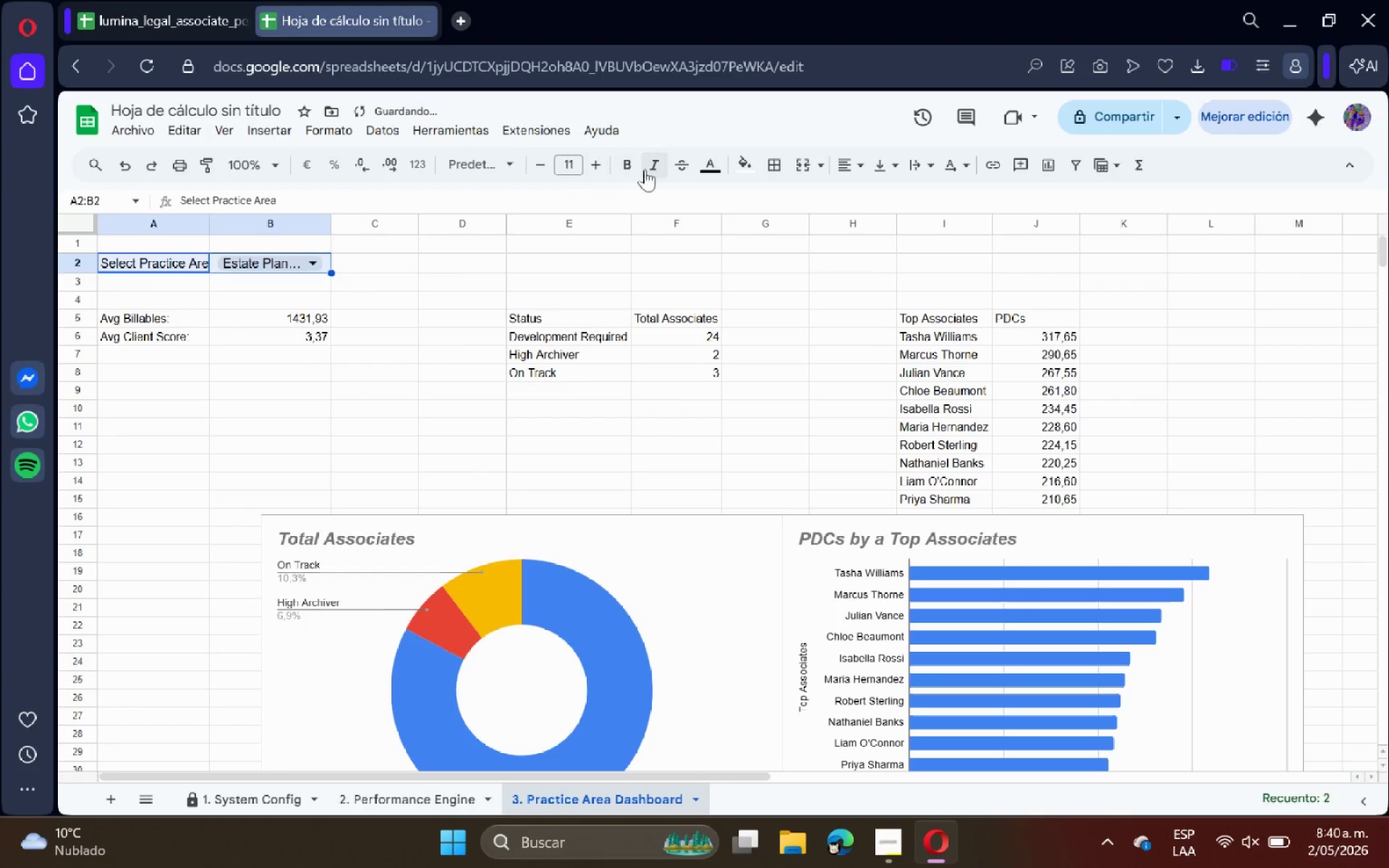 
left_click([634, 166])
 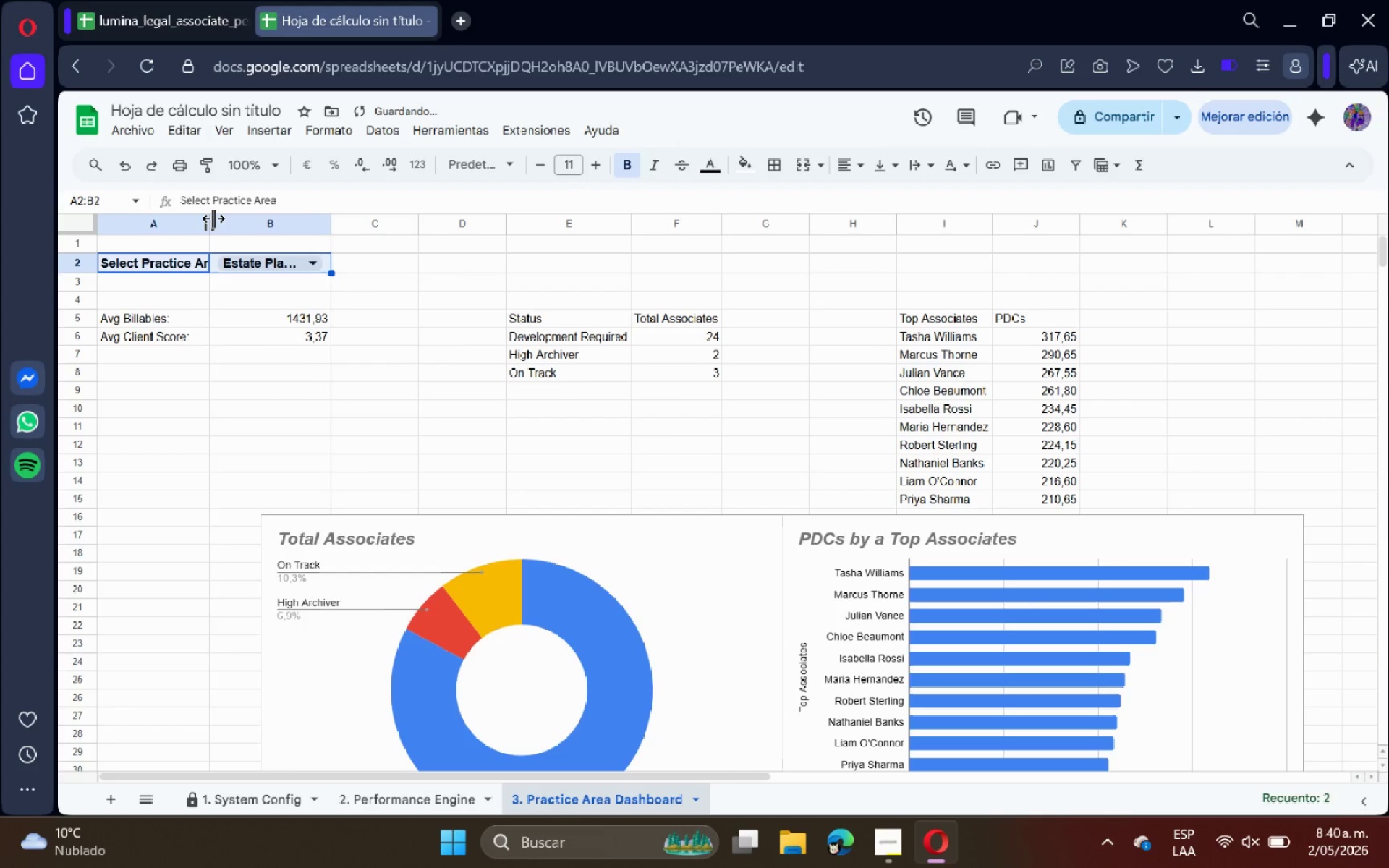 
double_click([213, 218])
 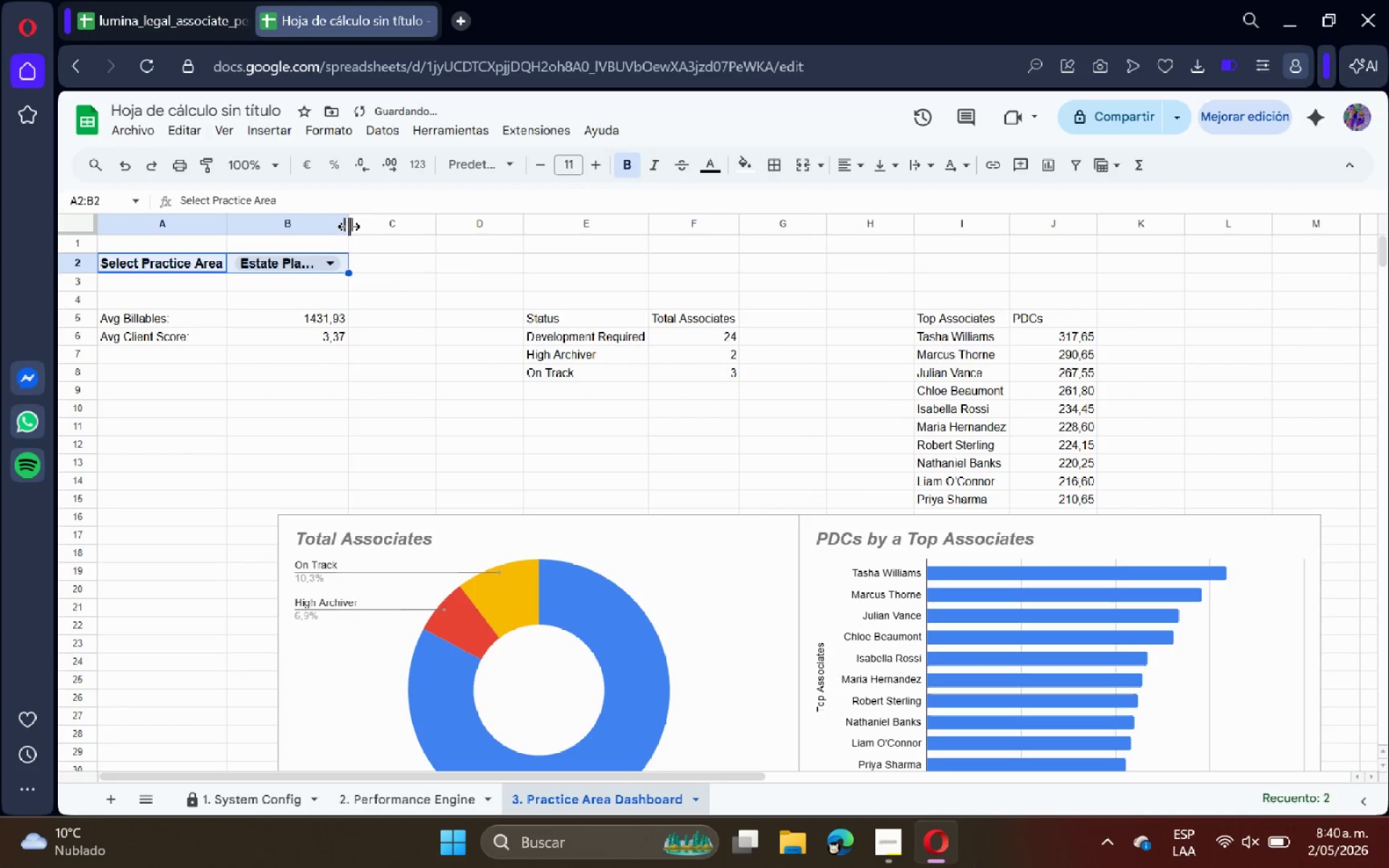 
double_click([349, 226])
 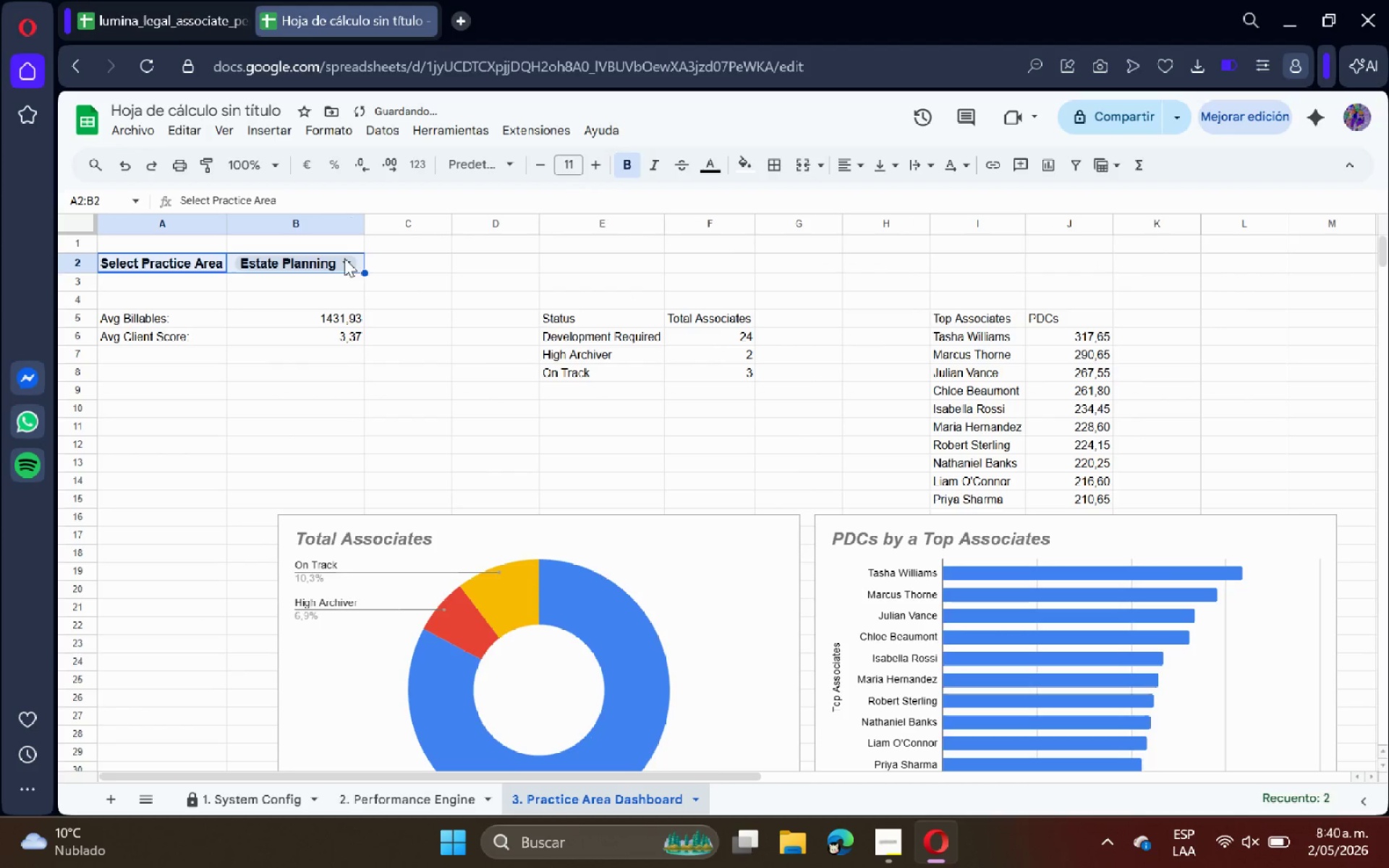 
left_click([340, 266])
 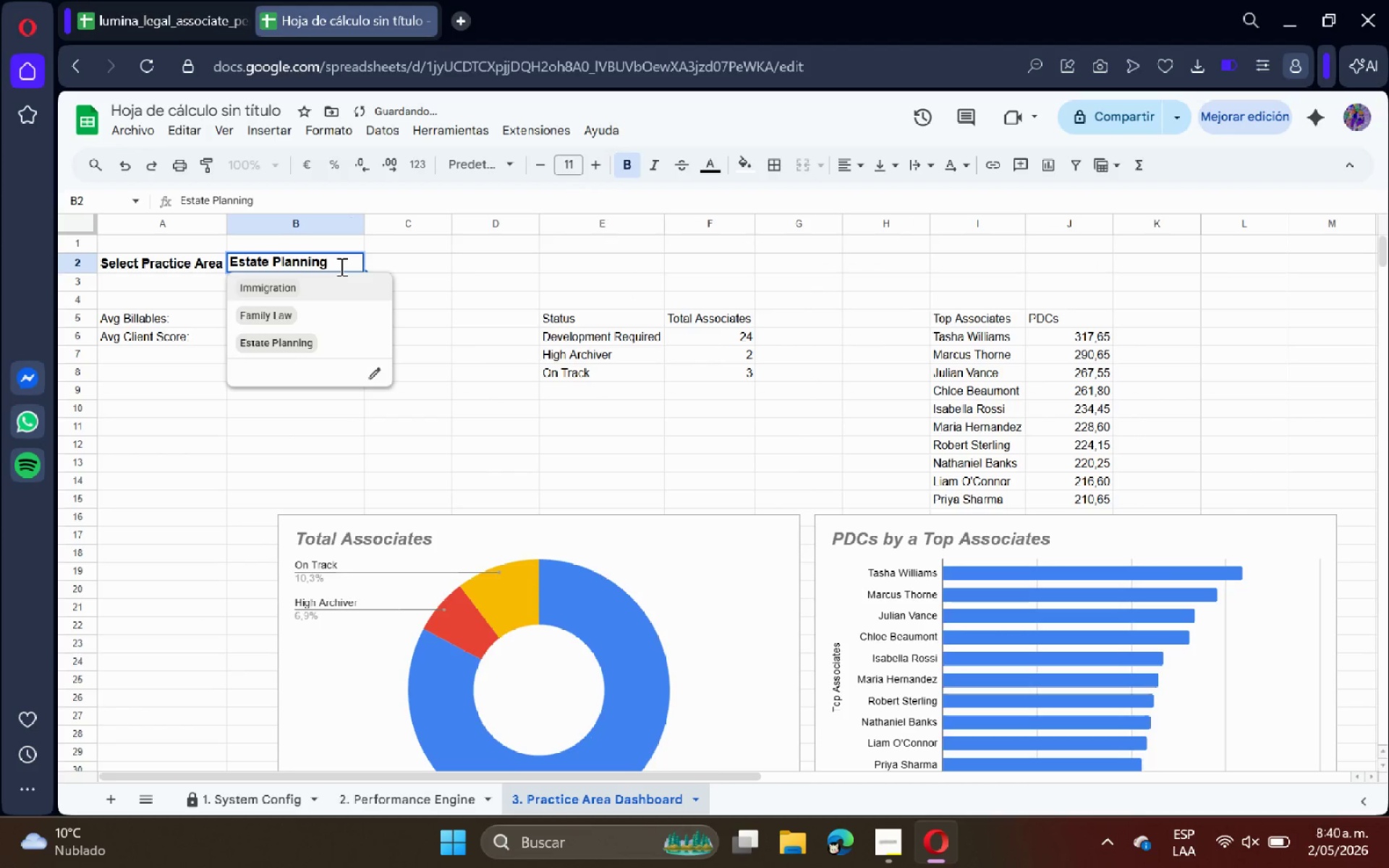 
left_click([340, 266])
 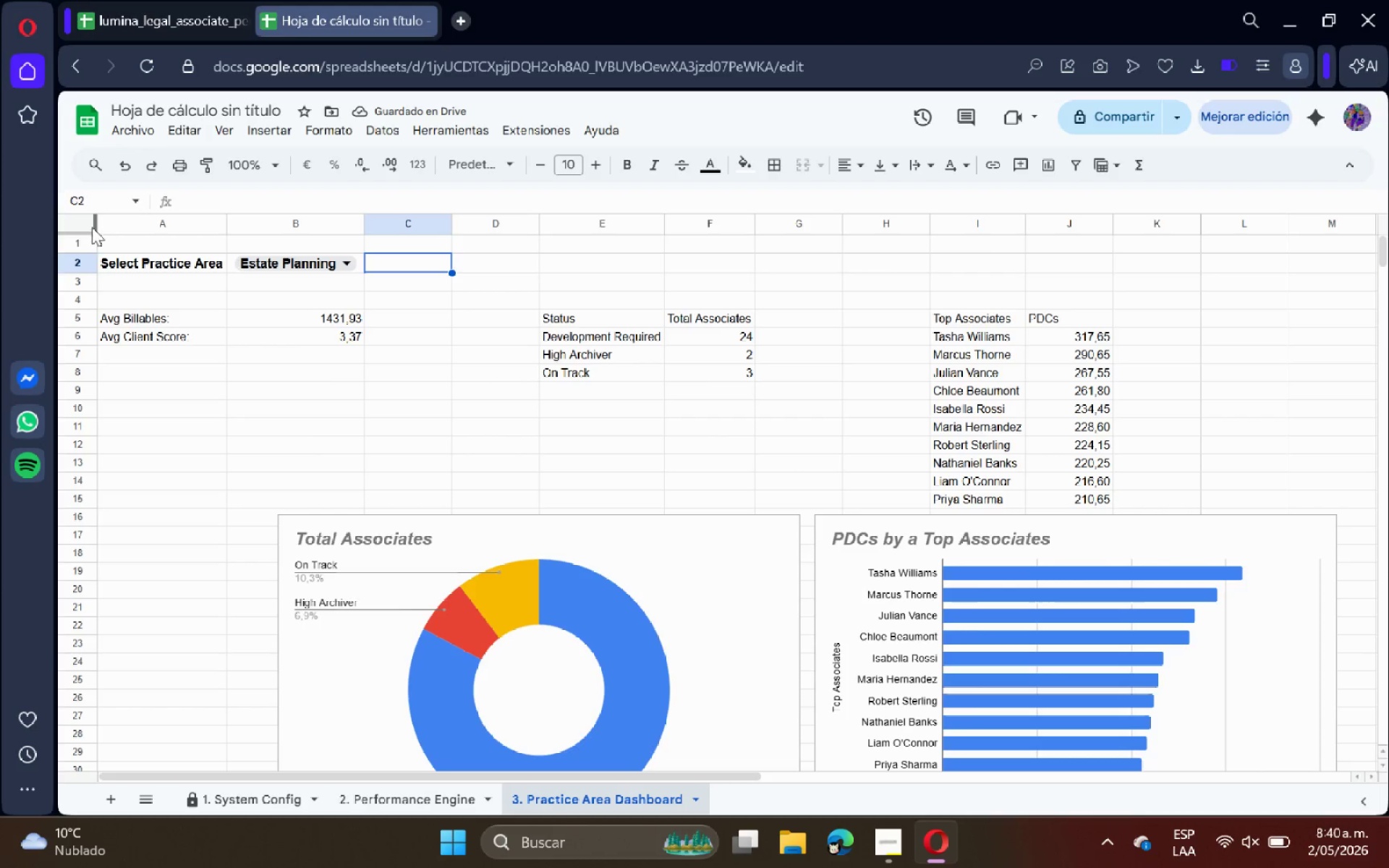 
left_click([225, 122])
 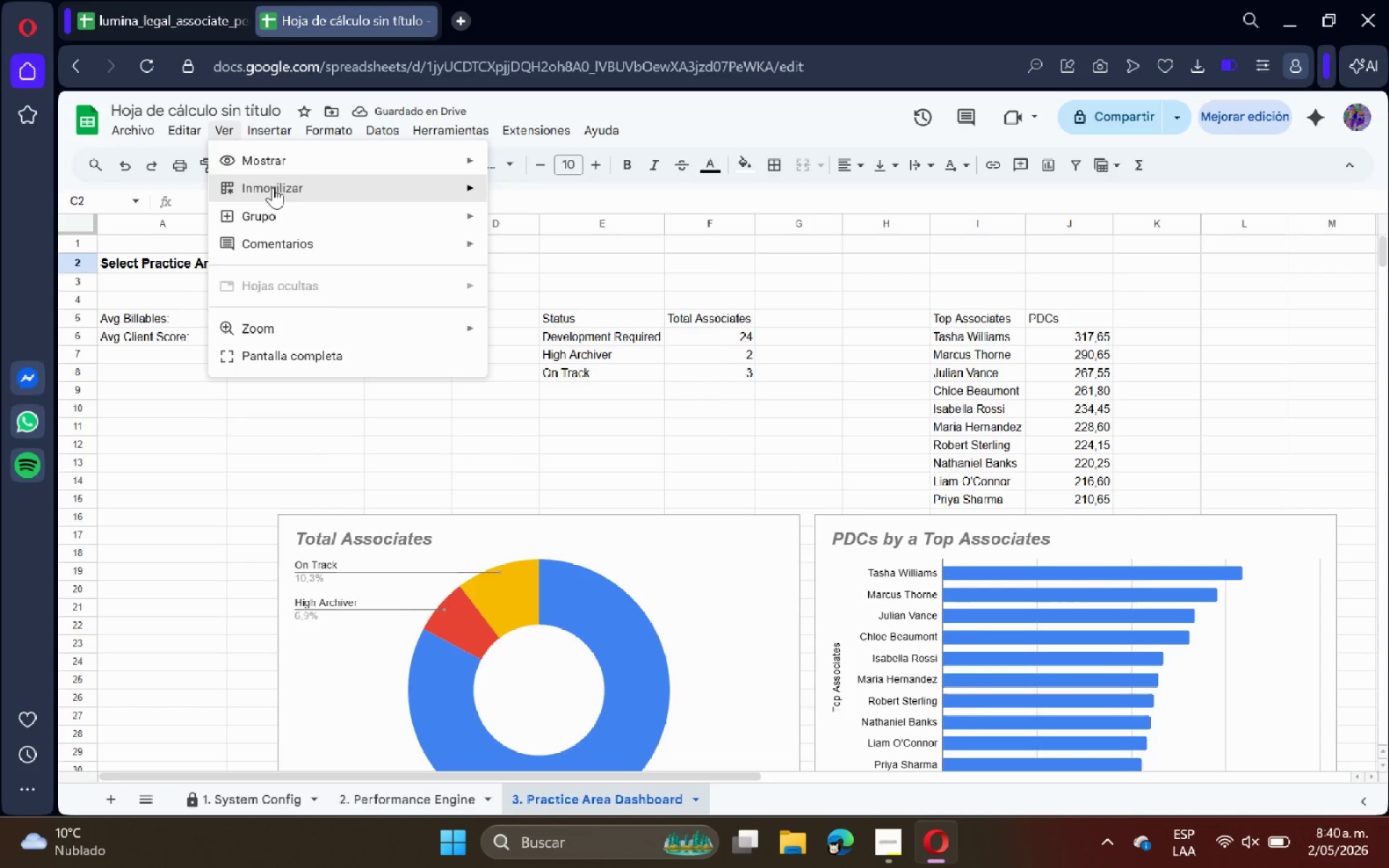 
left_click([273, 187])
 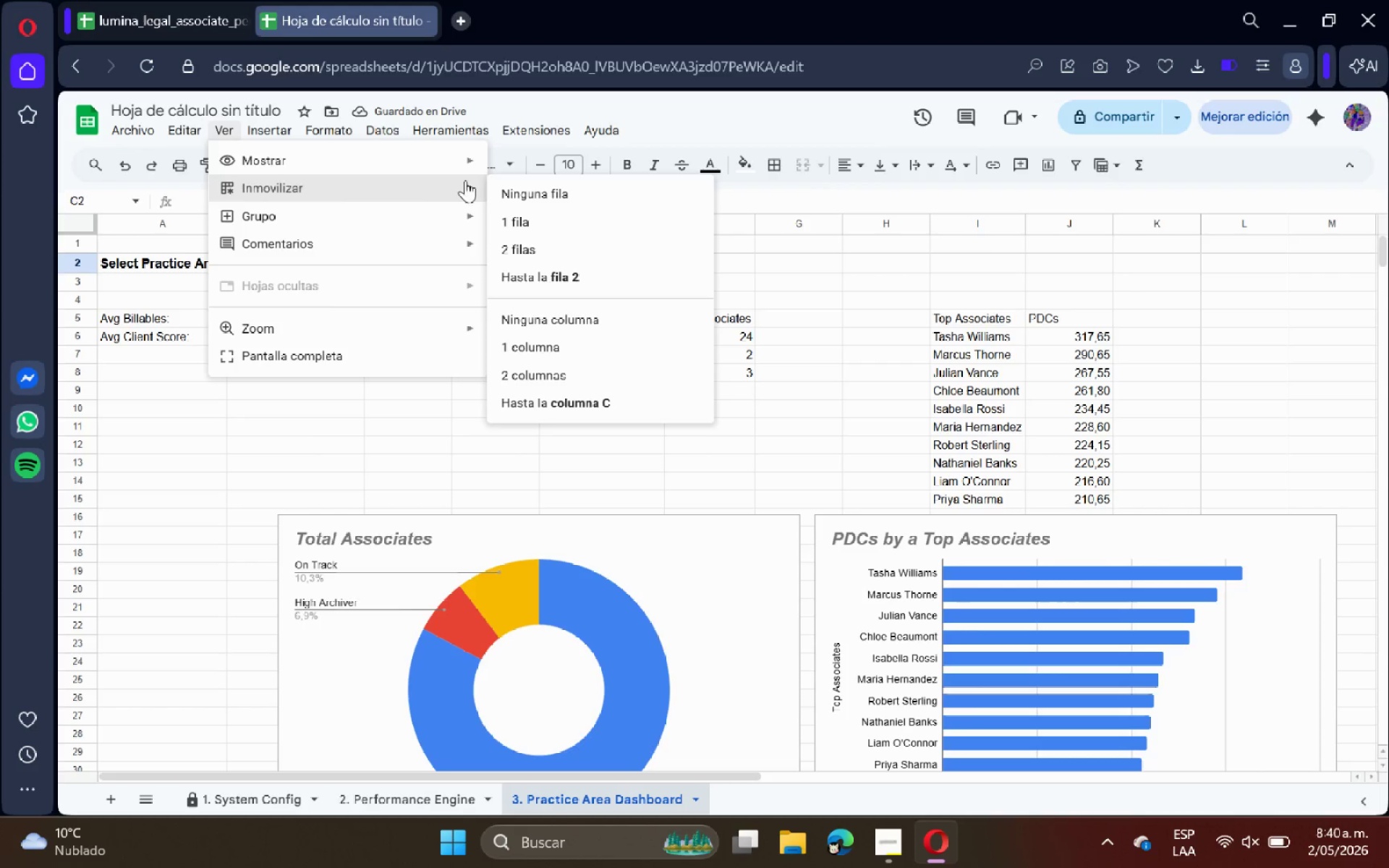 
left_click([413, 164])
 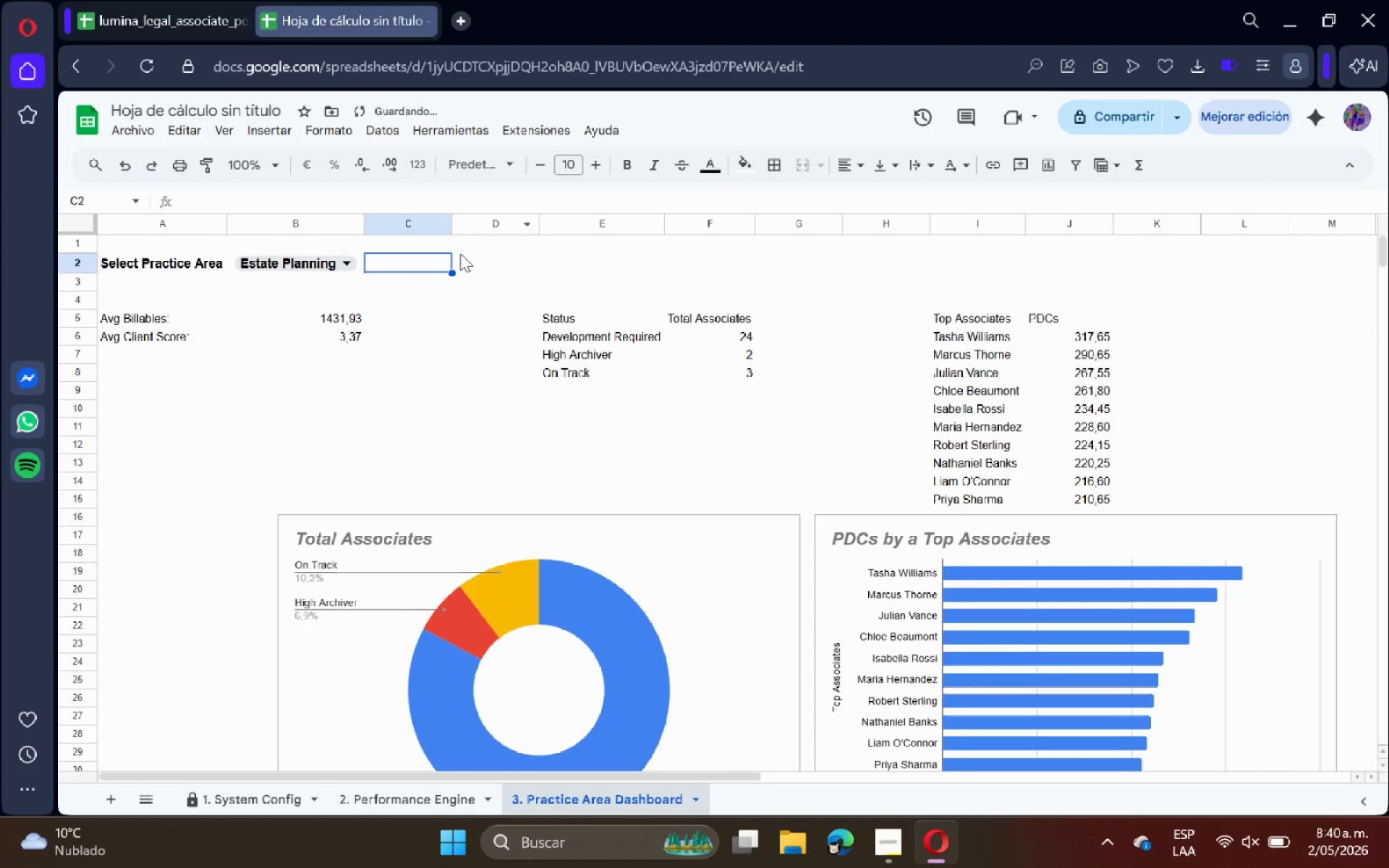 
double_click([438, 333])
 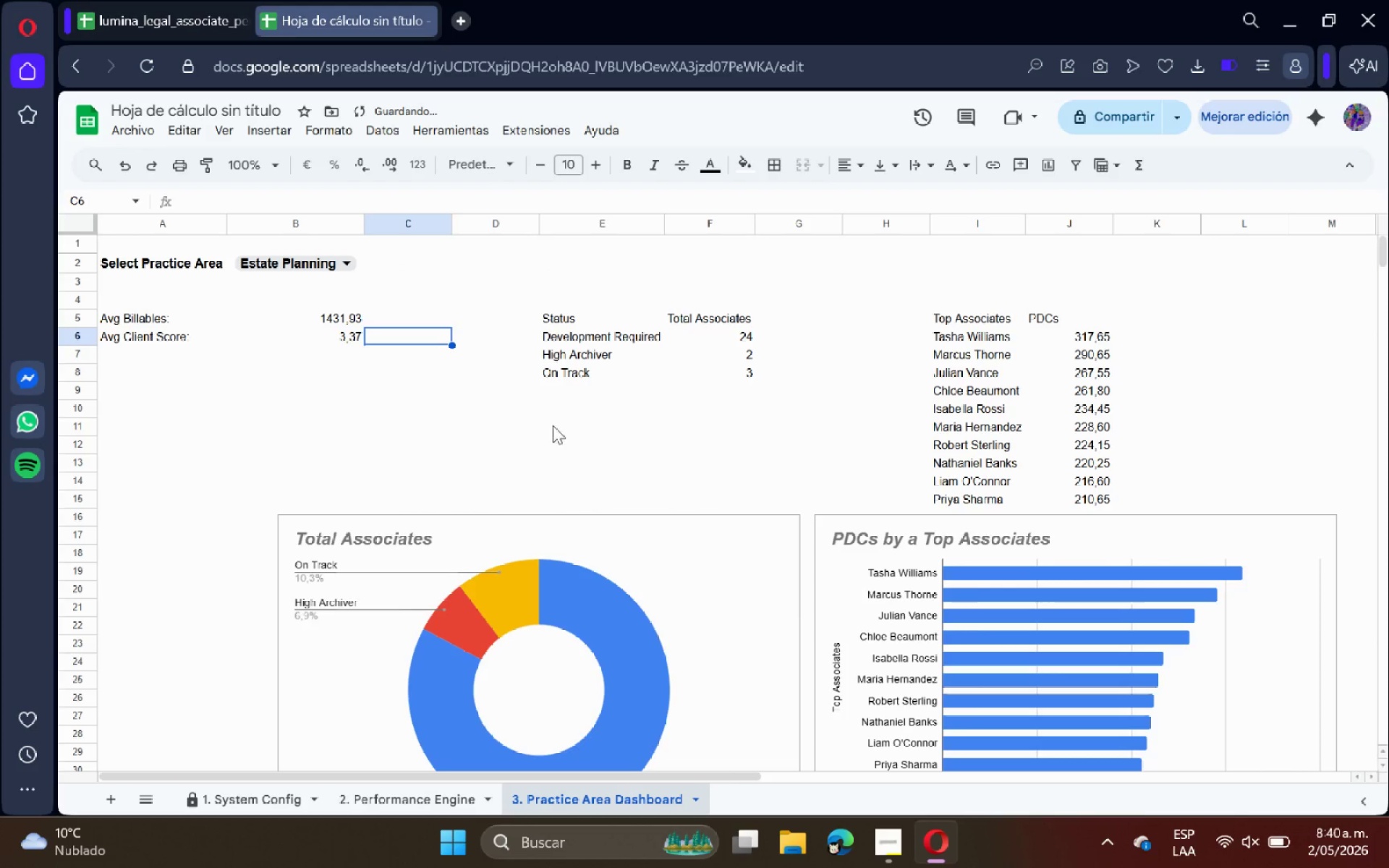 
left_click([637, 531])
 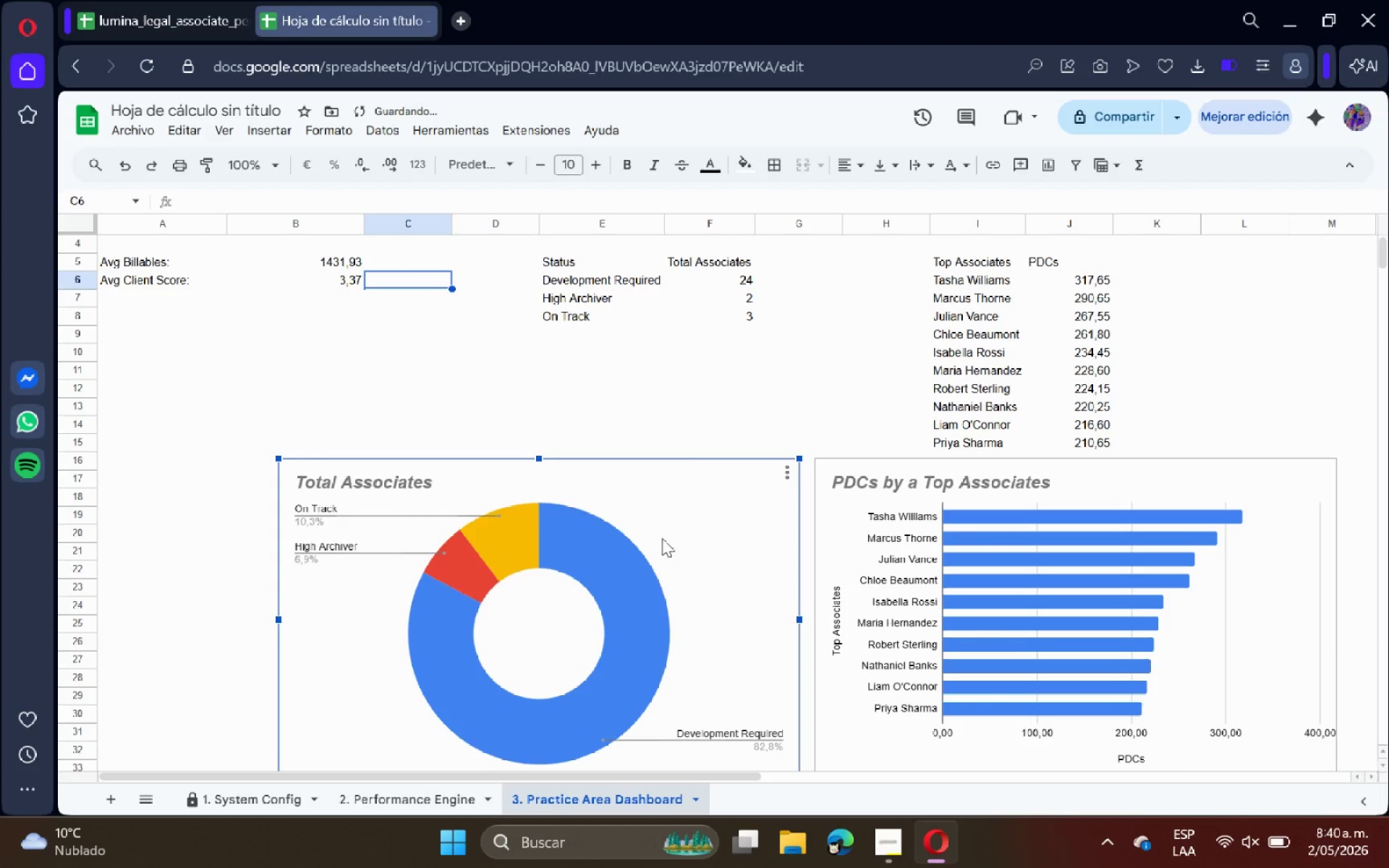 
left_click_drag(start_coordinate=[645, 530], to_coordinate=[456, 615])
 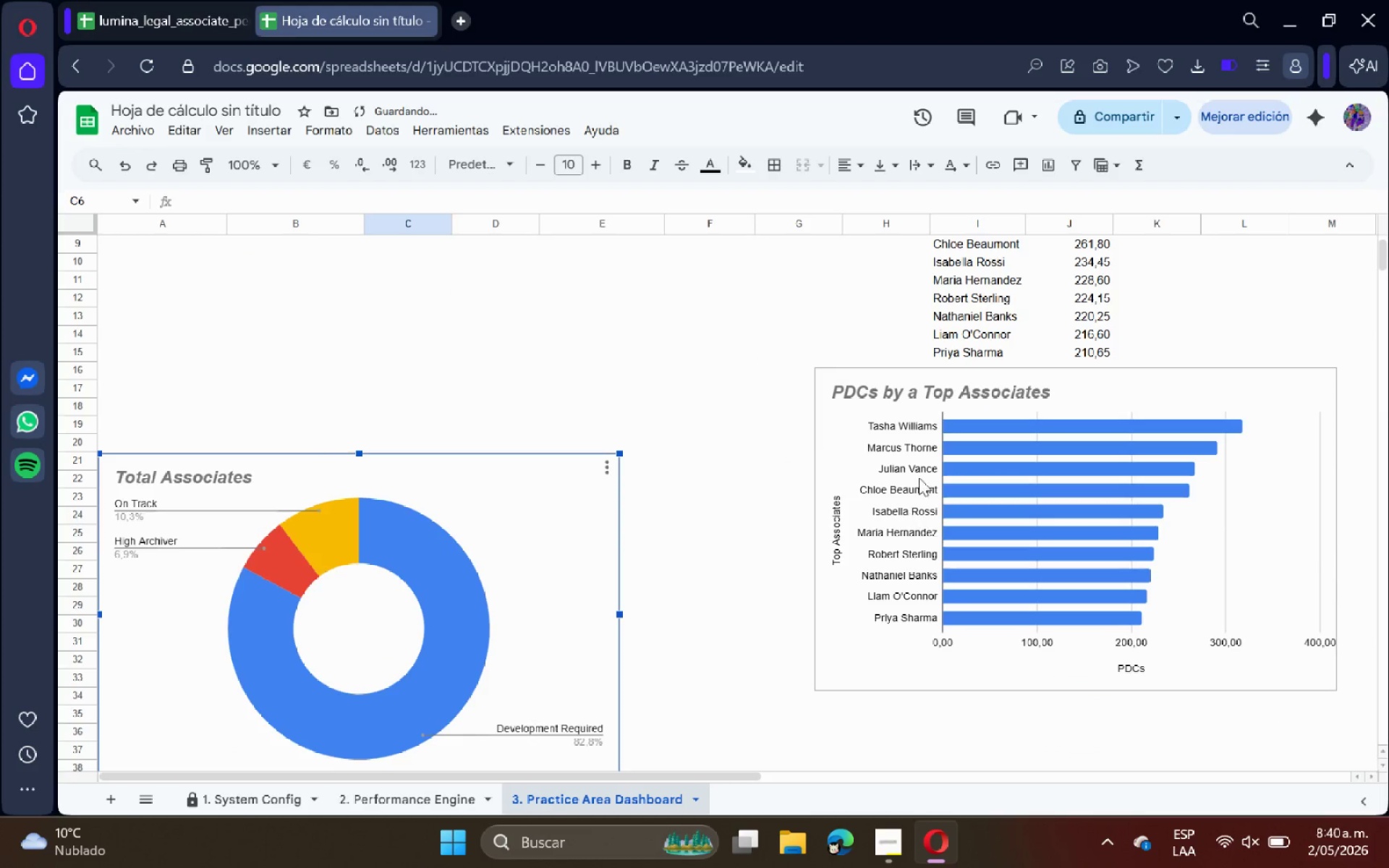 
left_click([935, 413])
 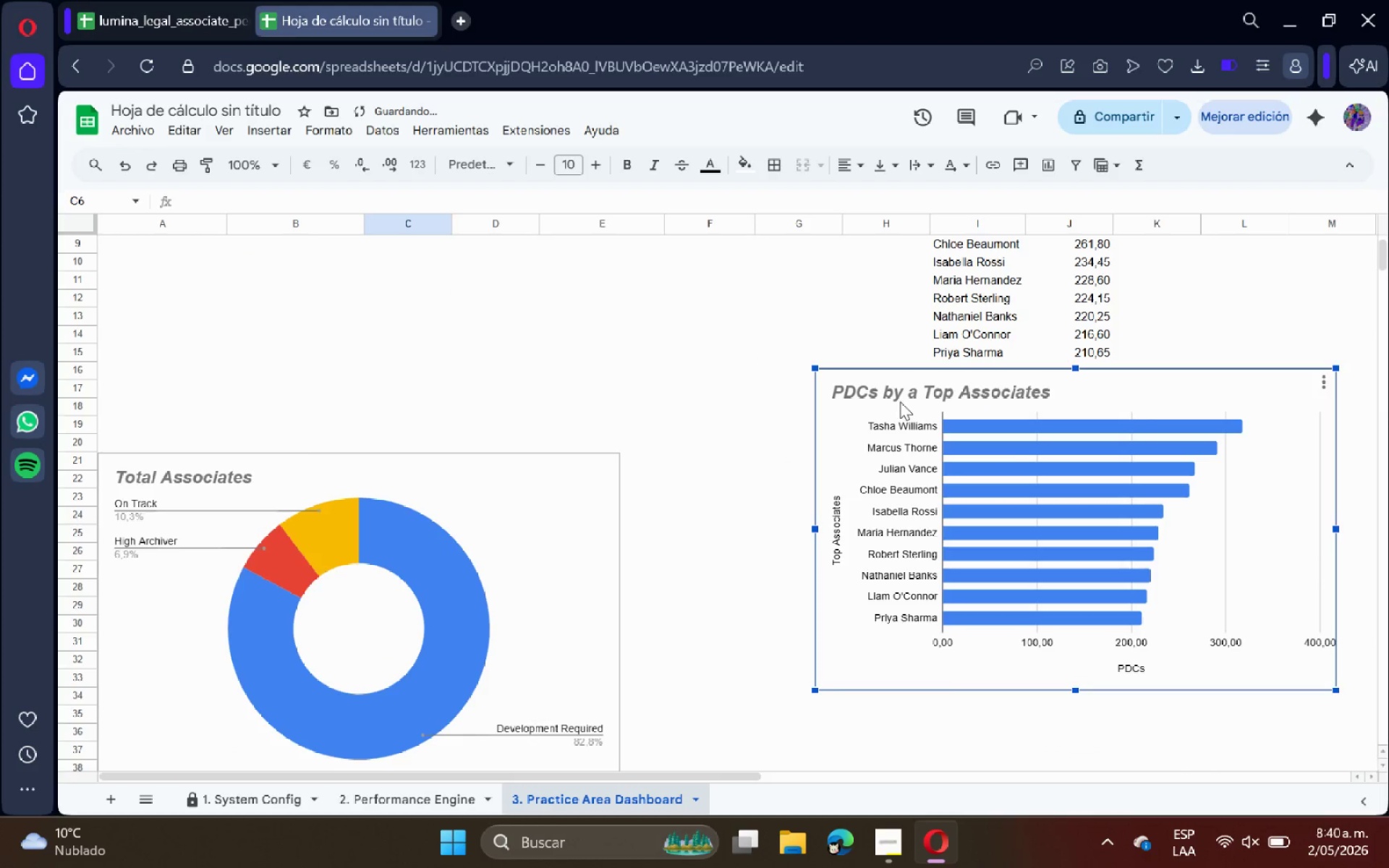 
left_click_drag(start_coordinate=[892, 396], to_coordinate=[691, 487])
 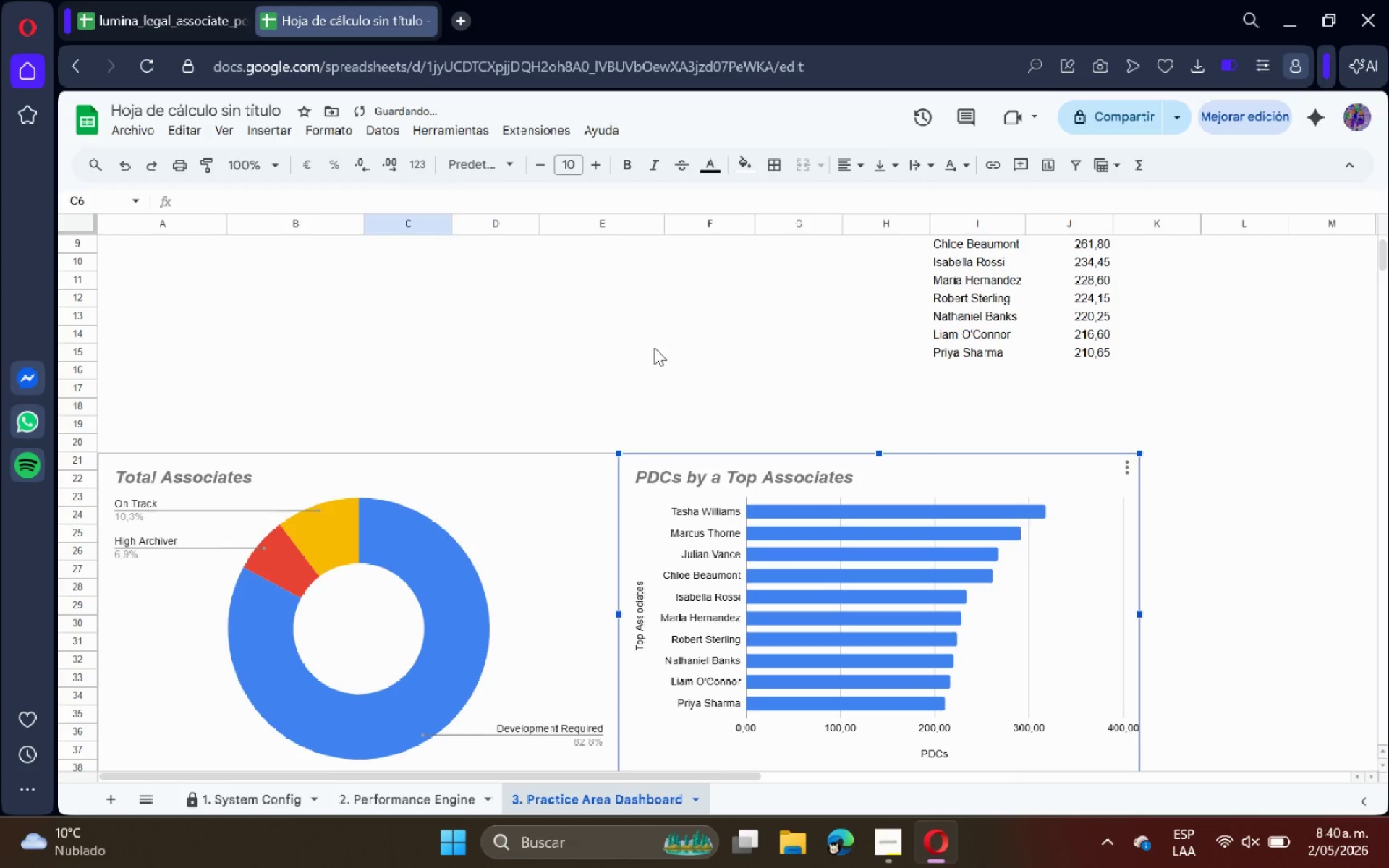 
left_click([654, 347])
 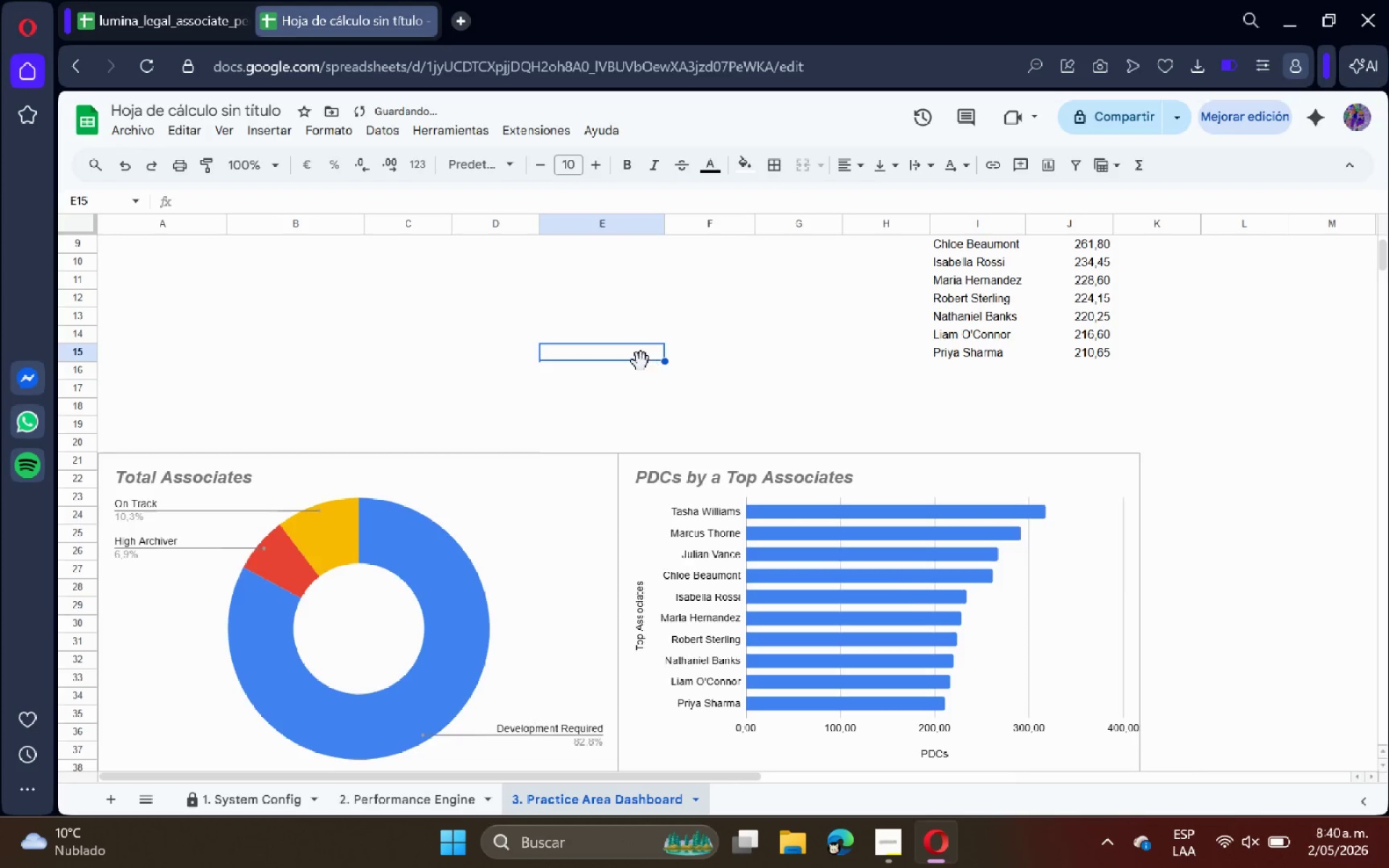 
scroll: coordinate [396, 401], scroll_direction: up, amount: 8.0
 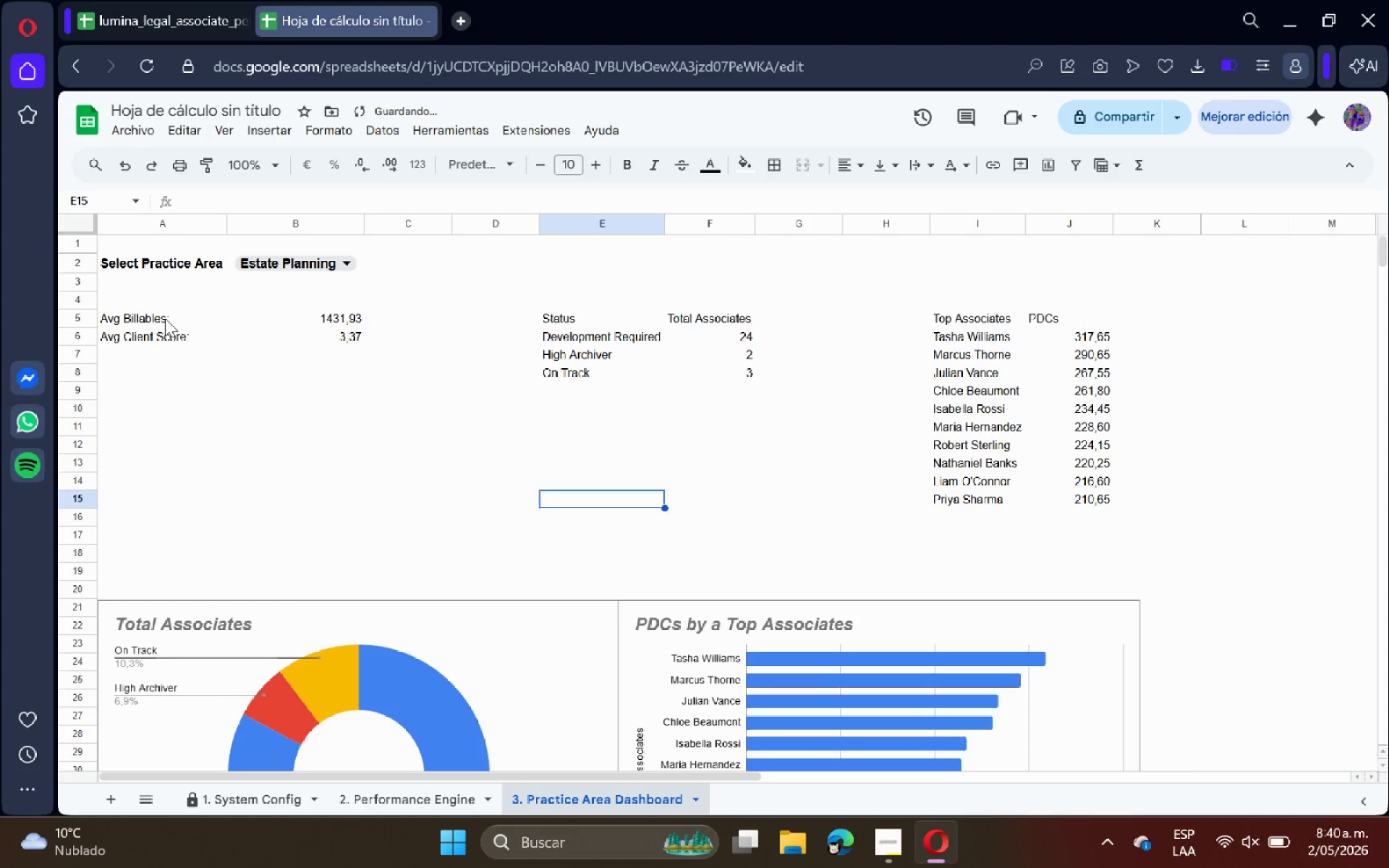 
left_click_drag(start_coordinate=[165, 318], to_coordinate=[168, 334])
 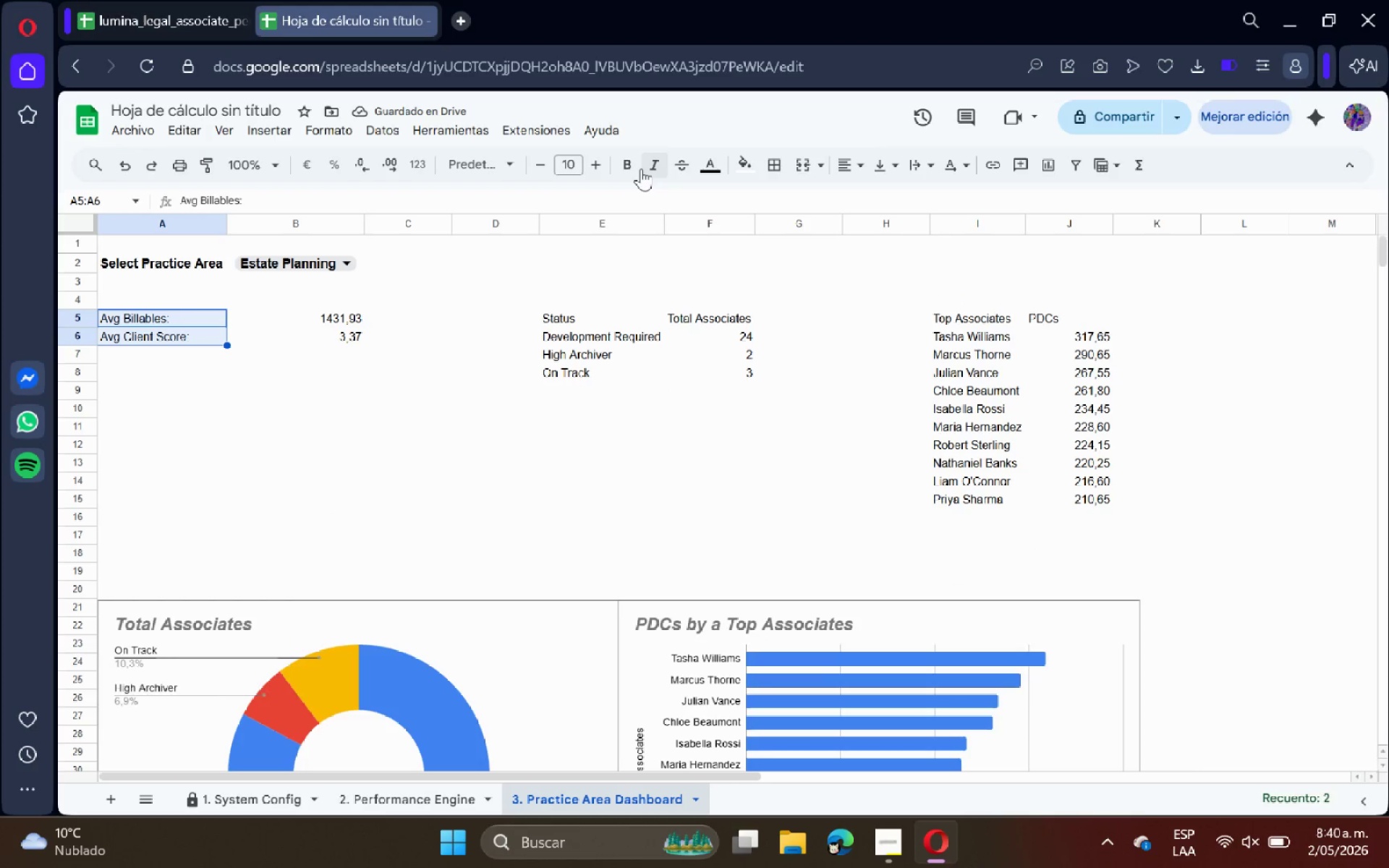 
left_click([634, 165])
 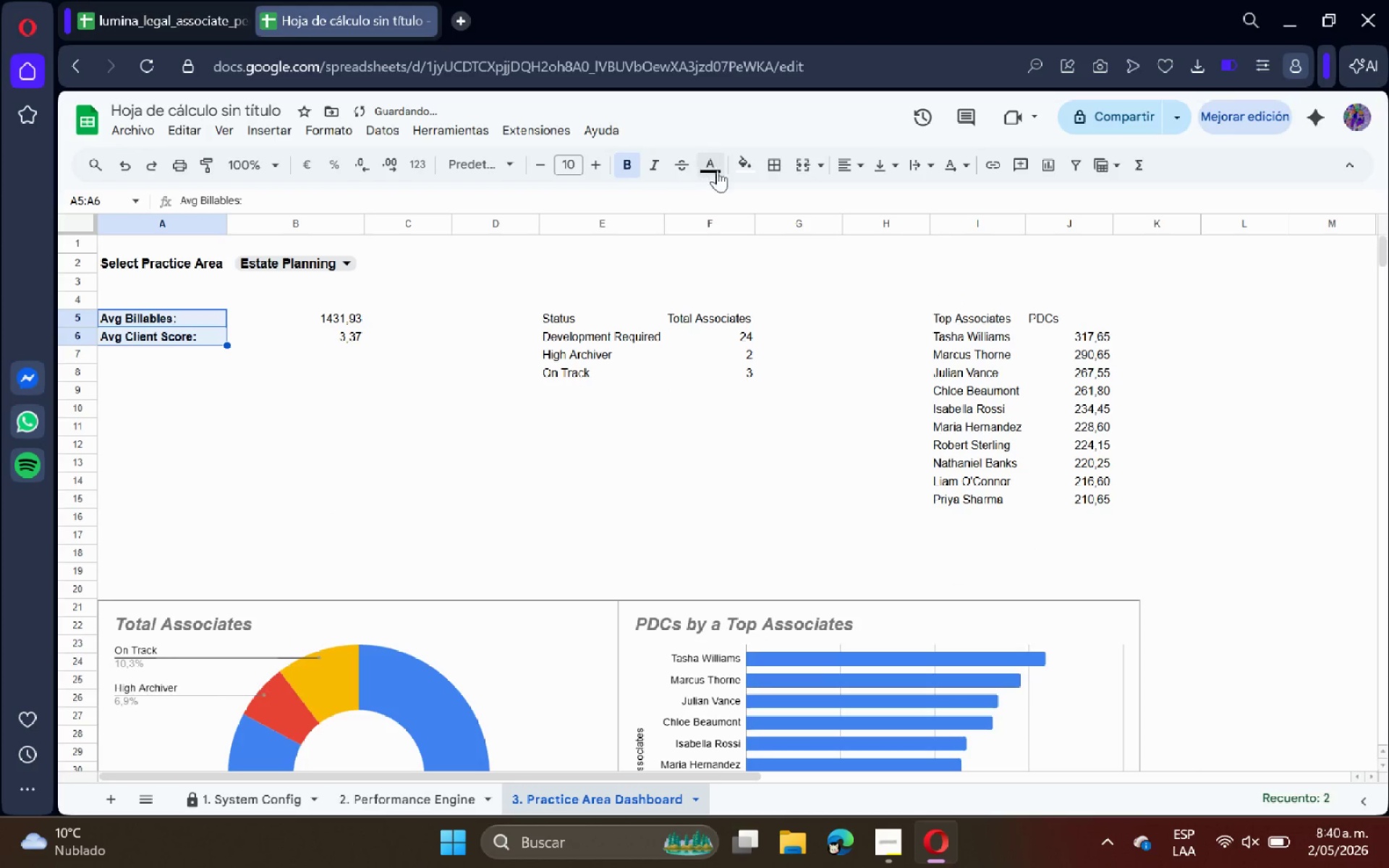 
double_click([718, 169])
 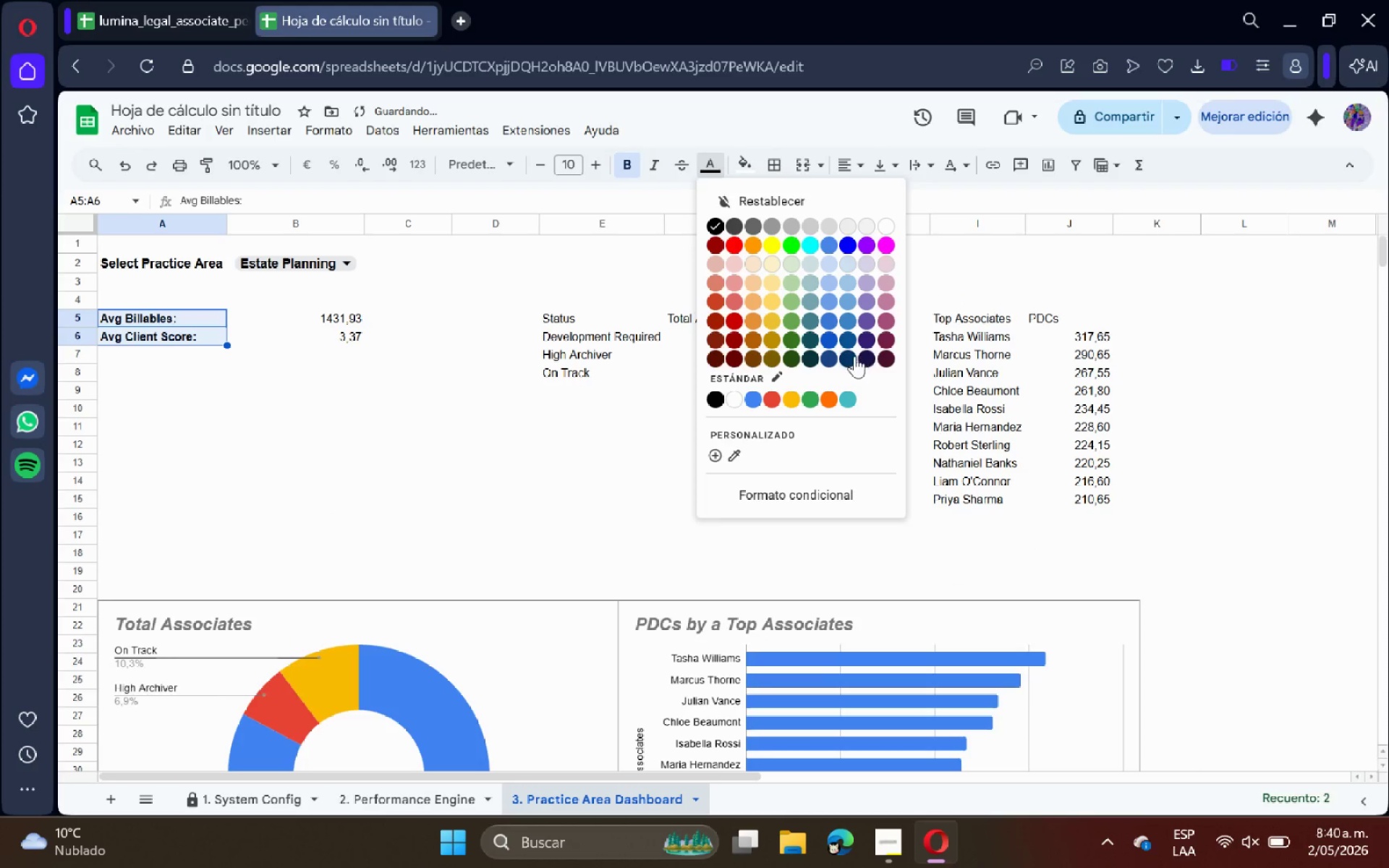 
left_click([850, 356])
 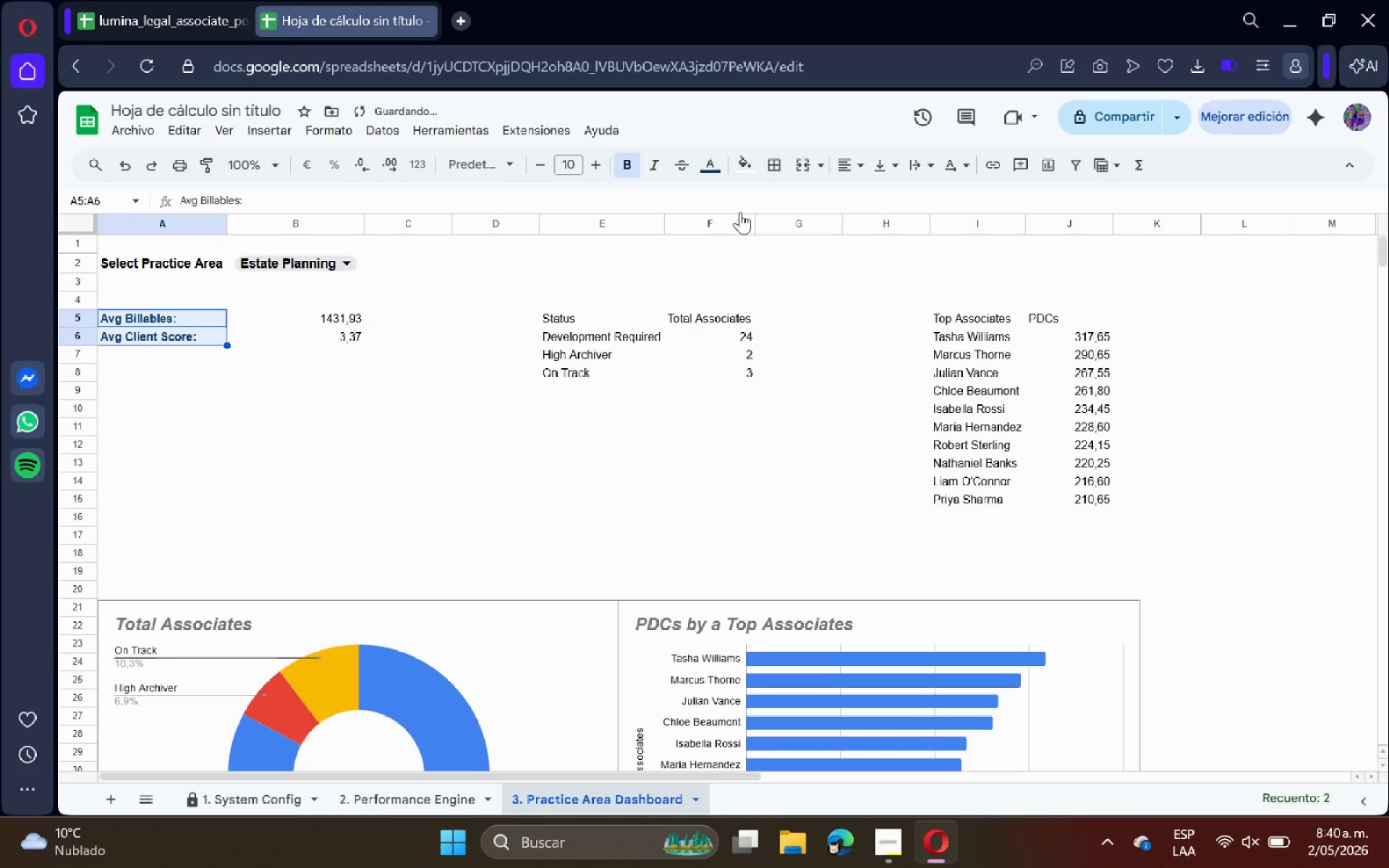 
left_click([719, 167])
 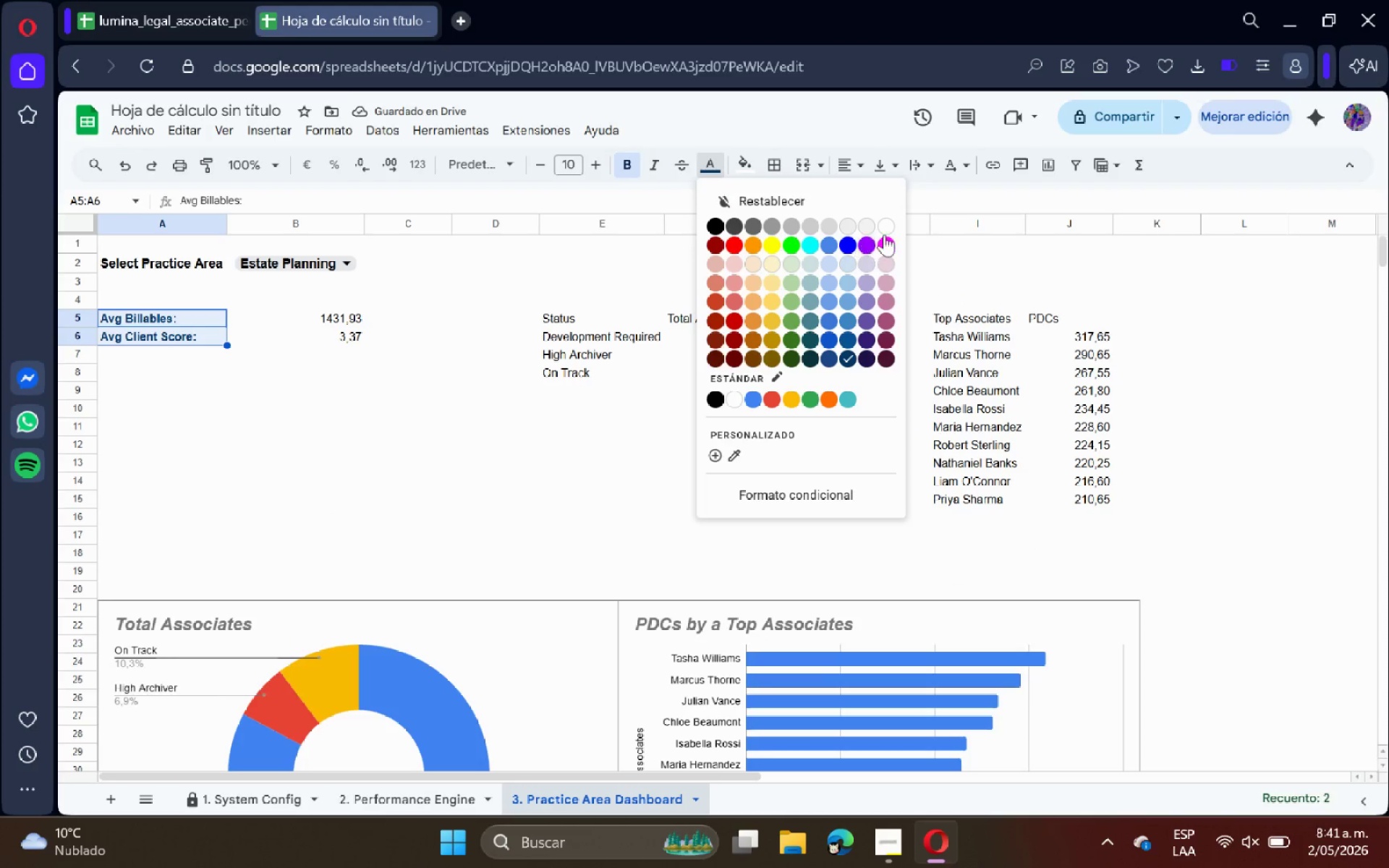 
left_click([881, 226])
 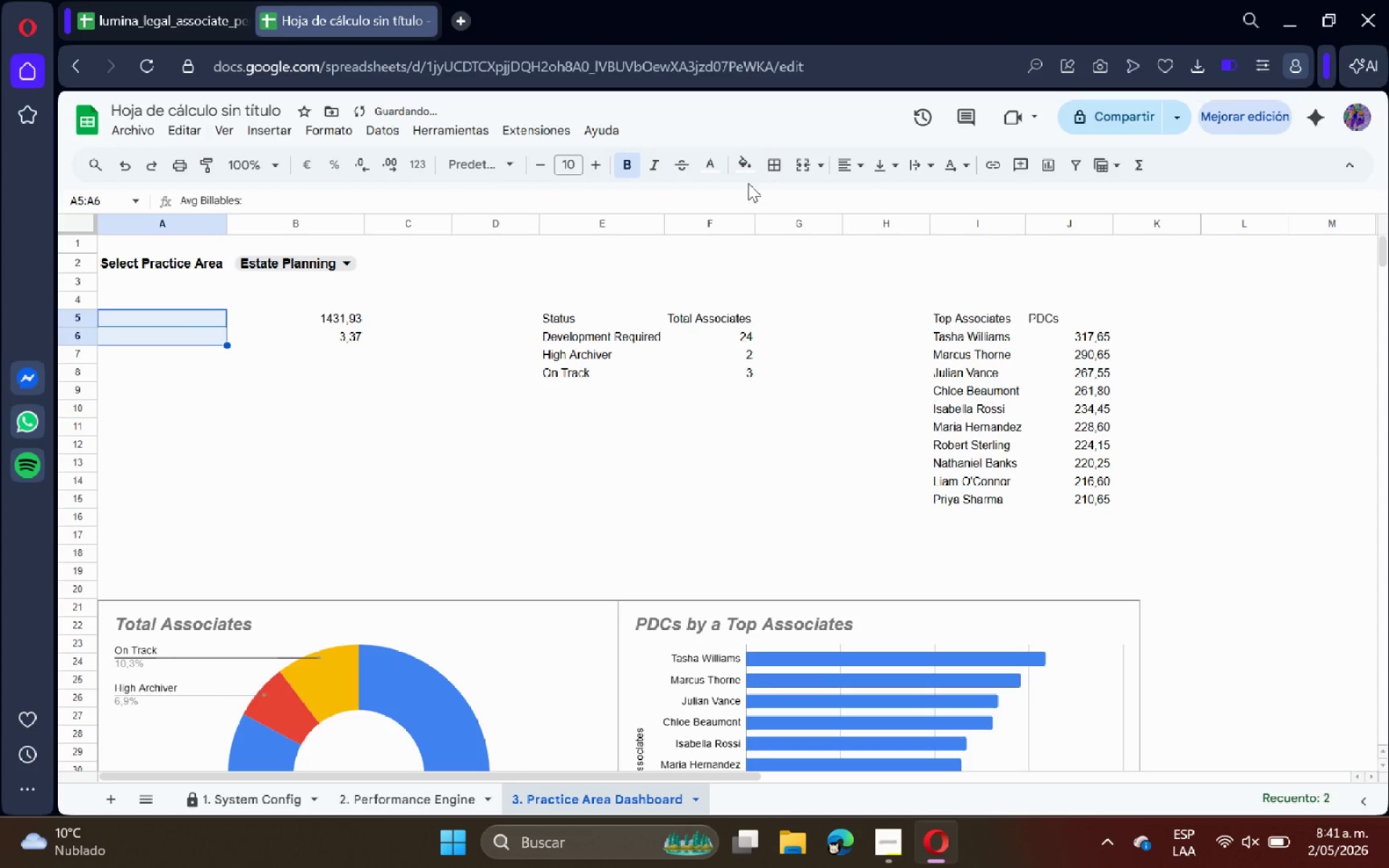 
left_click([736, 171])
 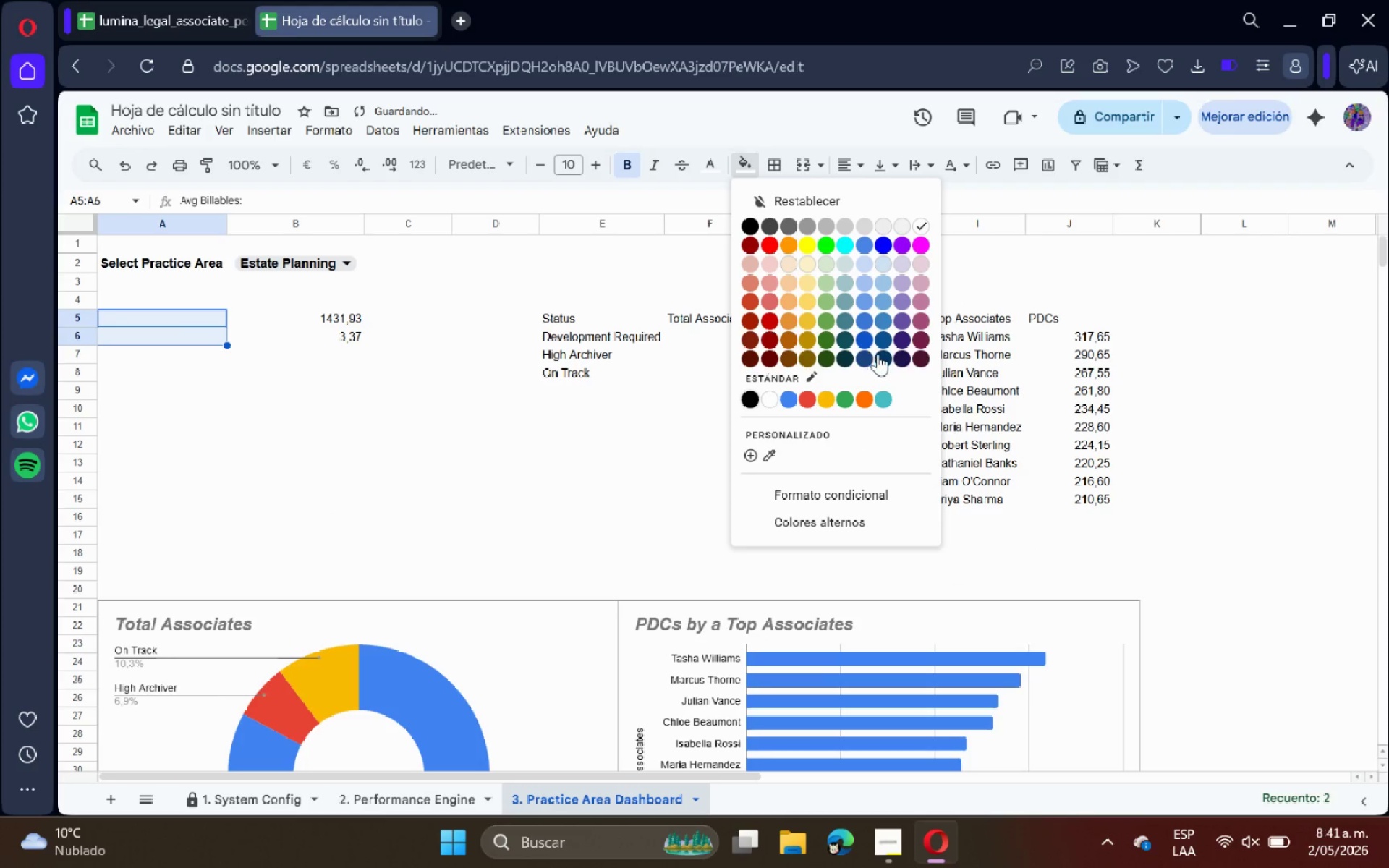 
left_click([885, 359])
 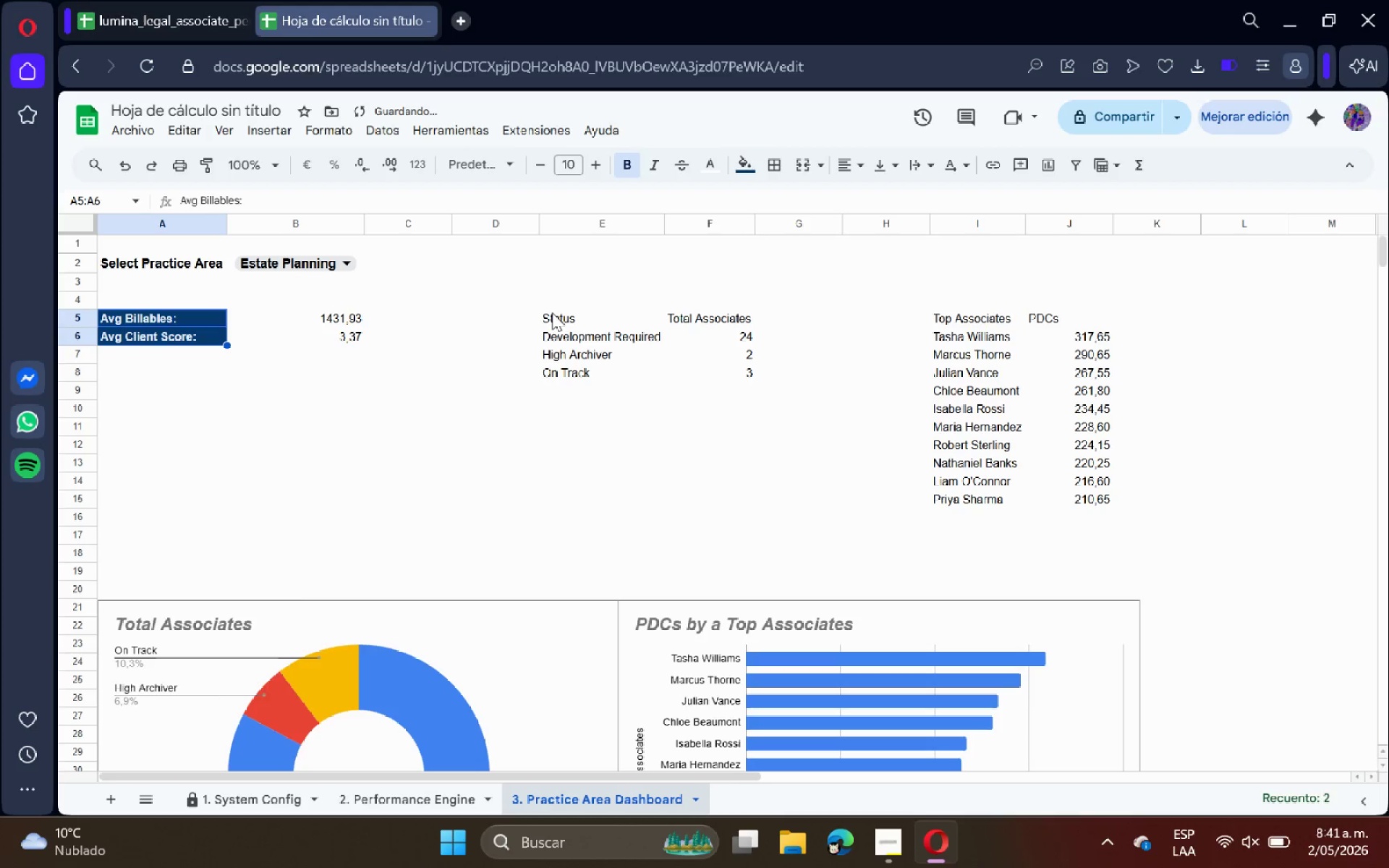 
left_click_drag(start_coordinate=[586, 320], to_coordinate=[713, 323])
 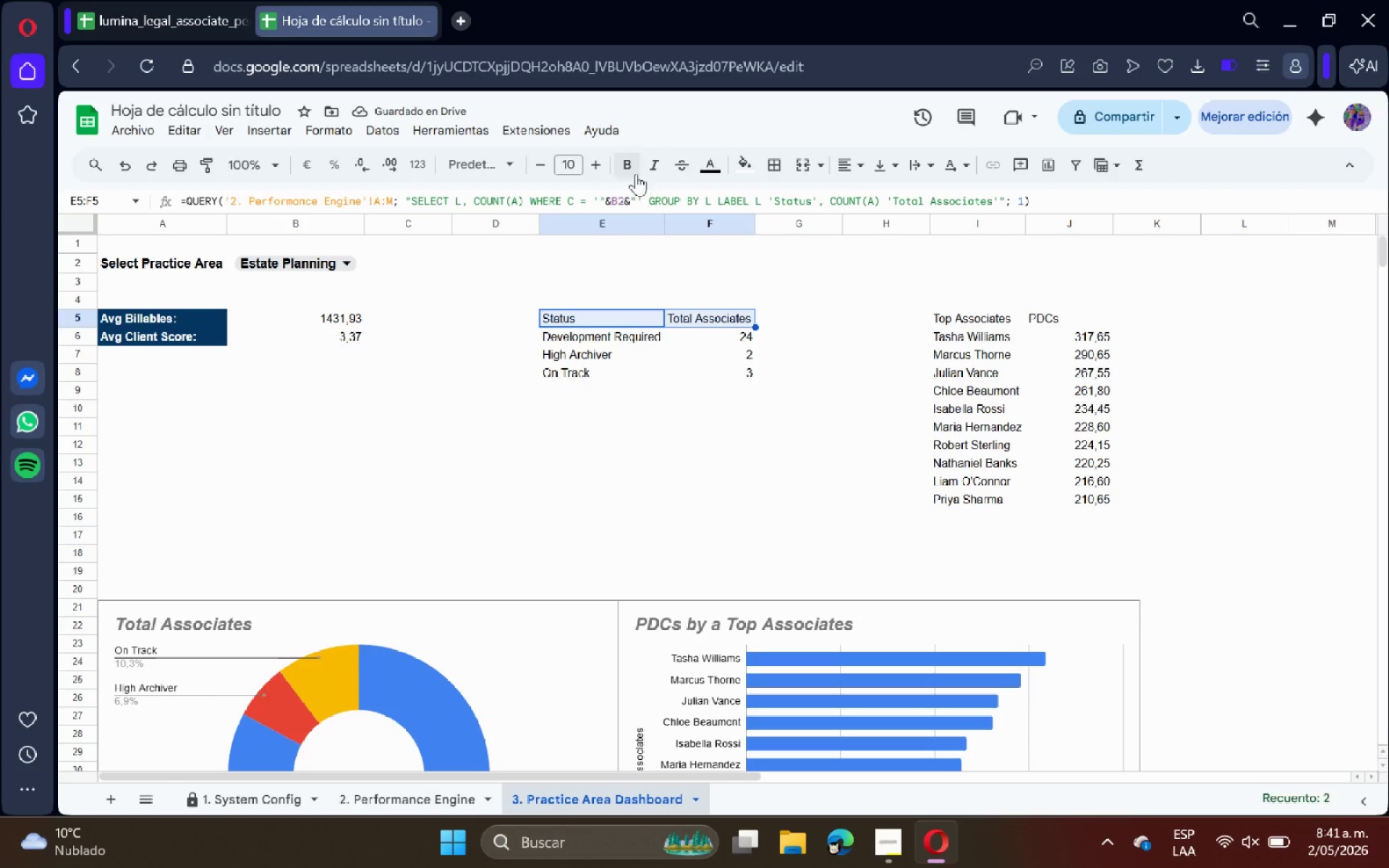 
left_click([629, 164])
 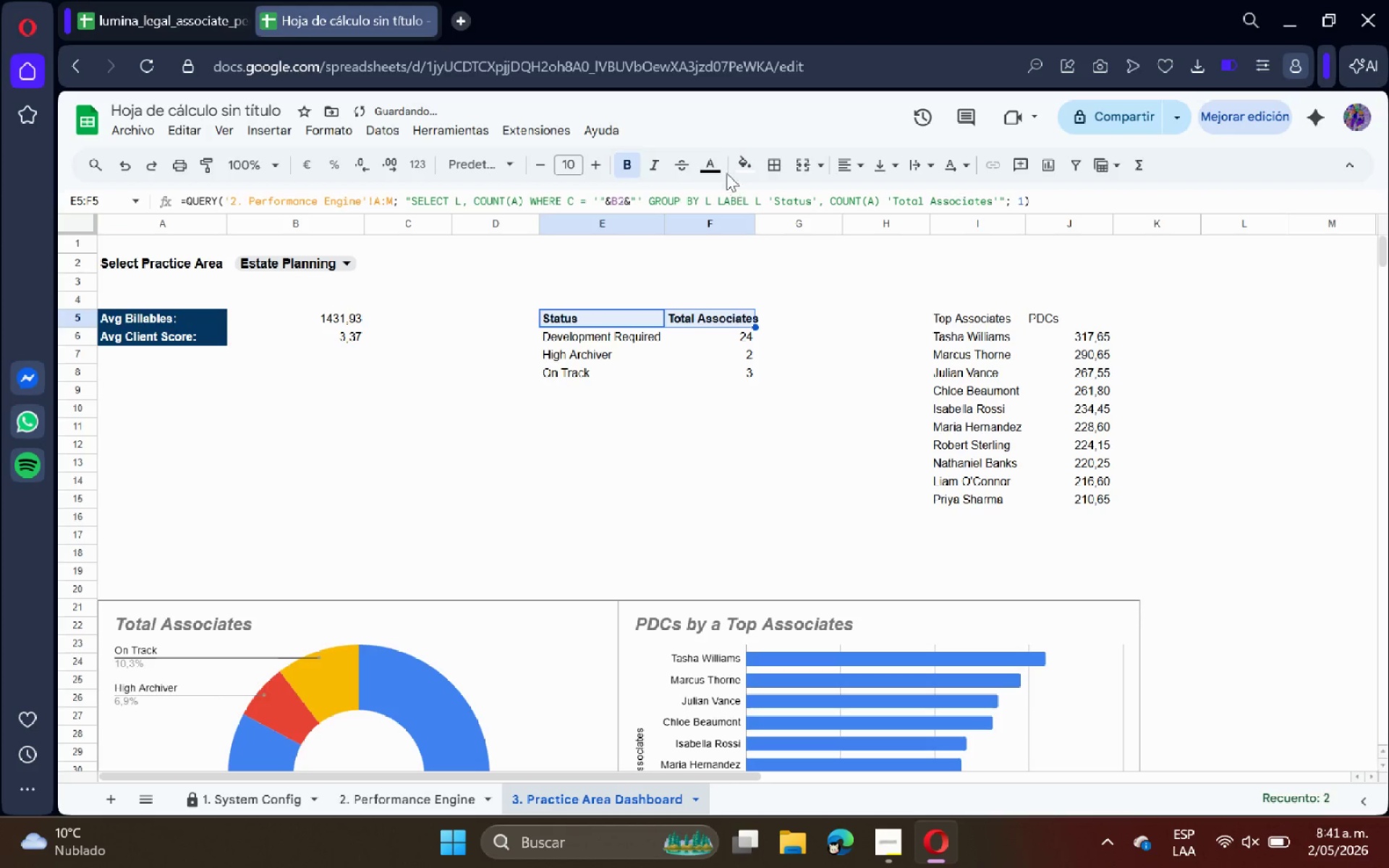 
left_click([743, 160])
 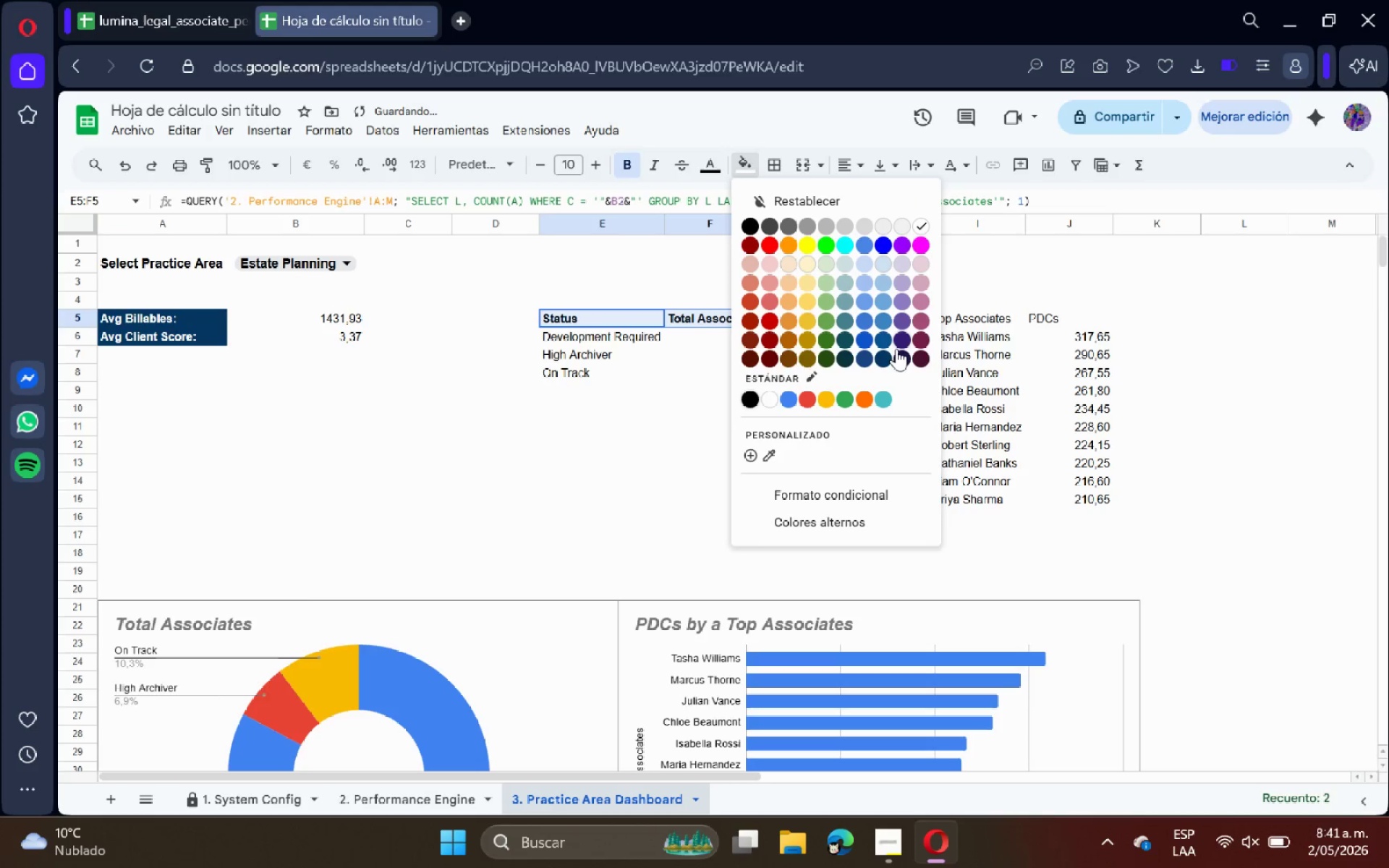 
left_click([891, 358])
 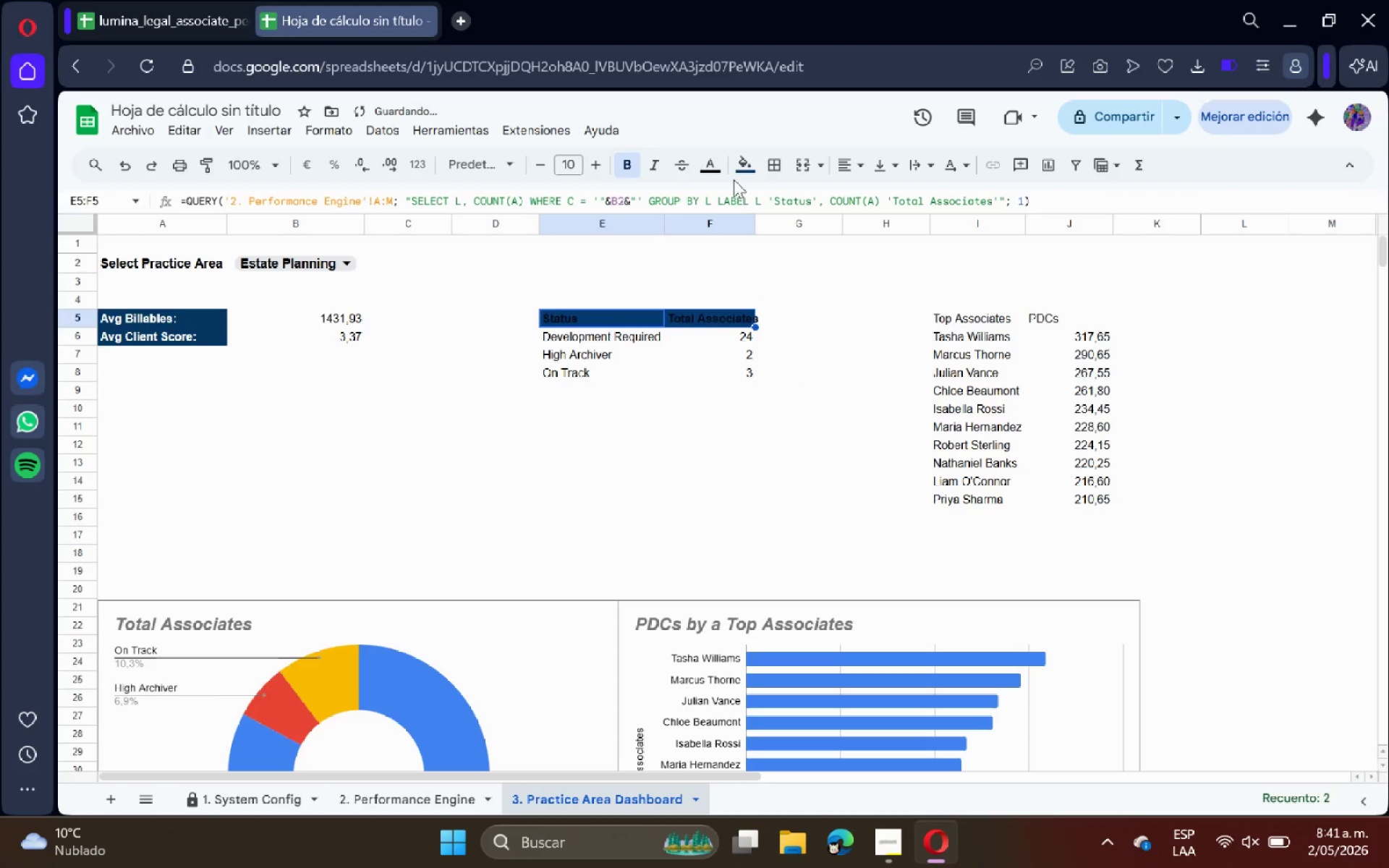 
left_click([719, 168])
 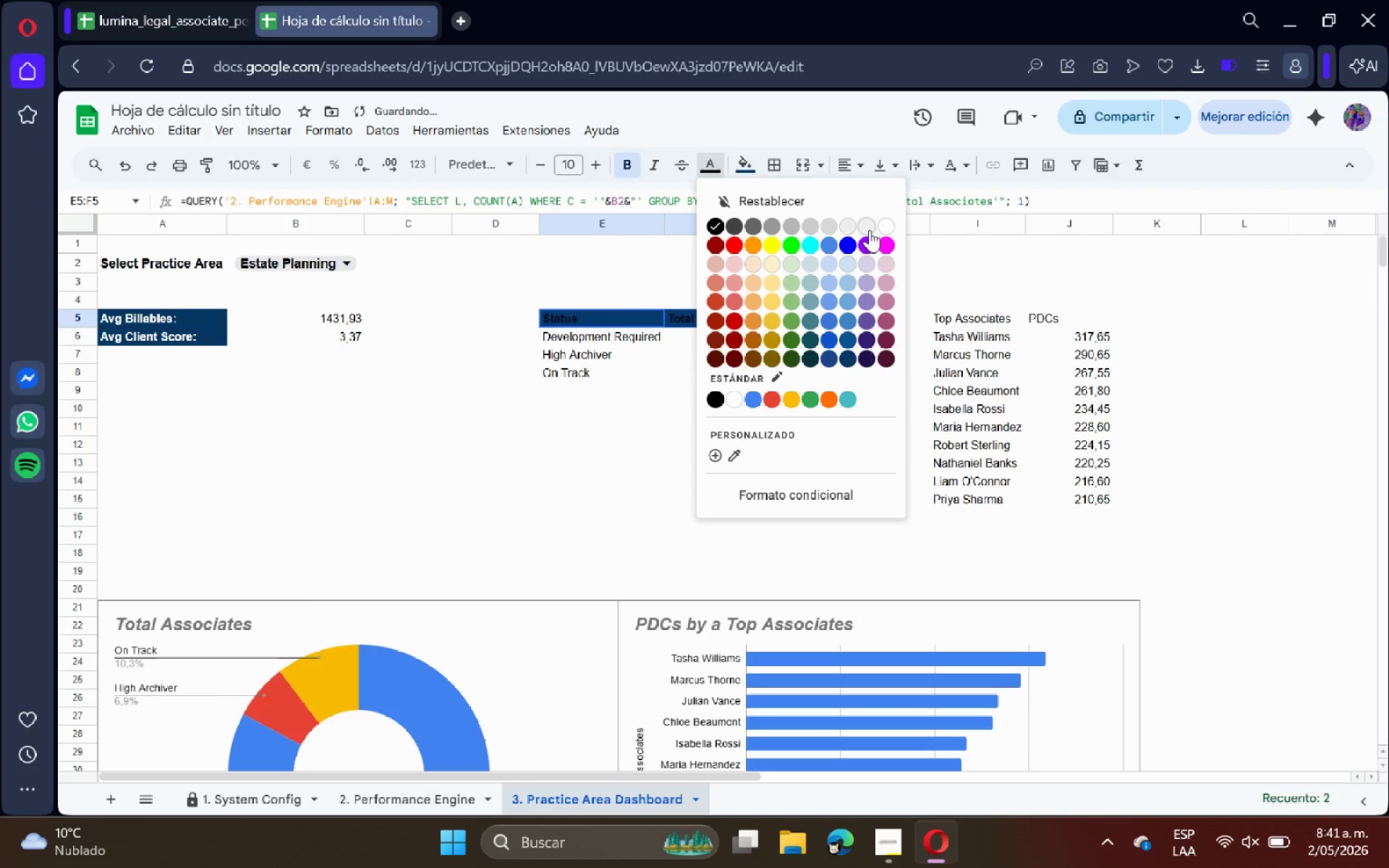 
left_click([878, 226])
 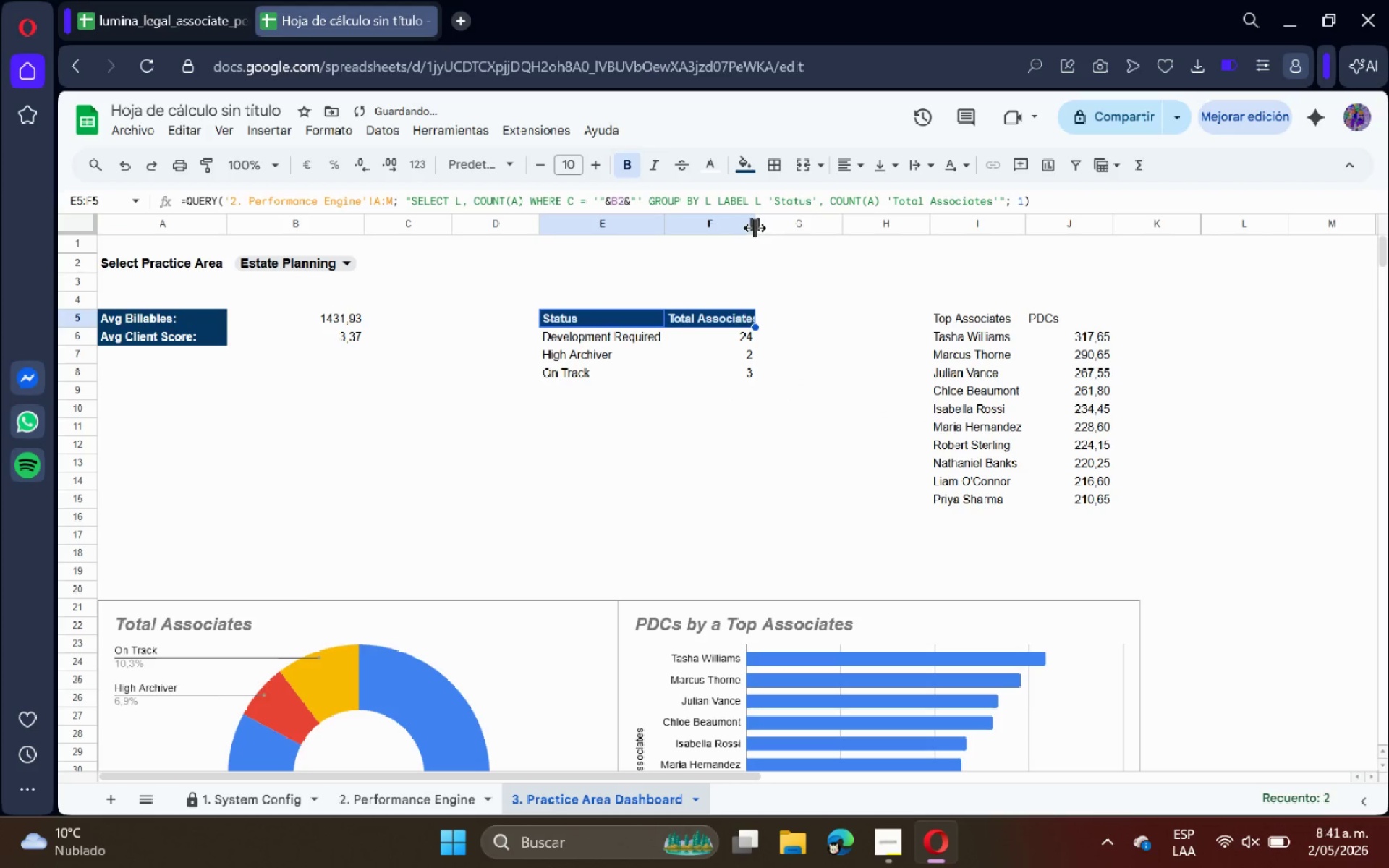 
double_click([757, 228])
 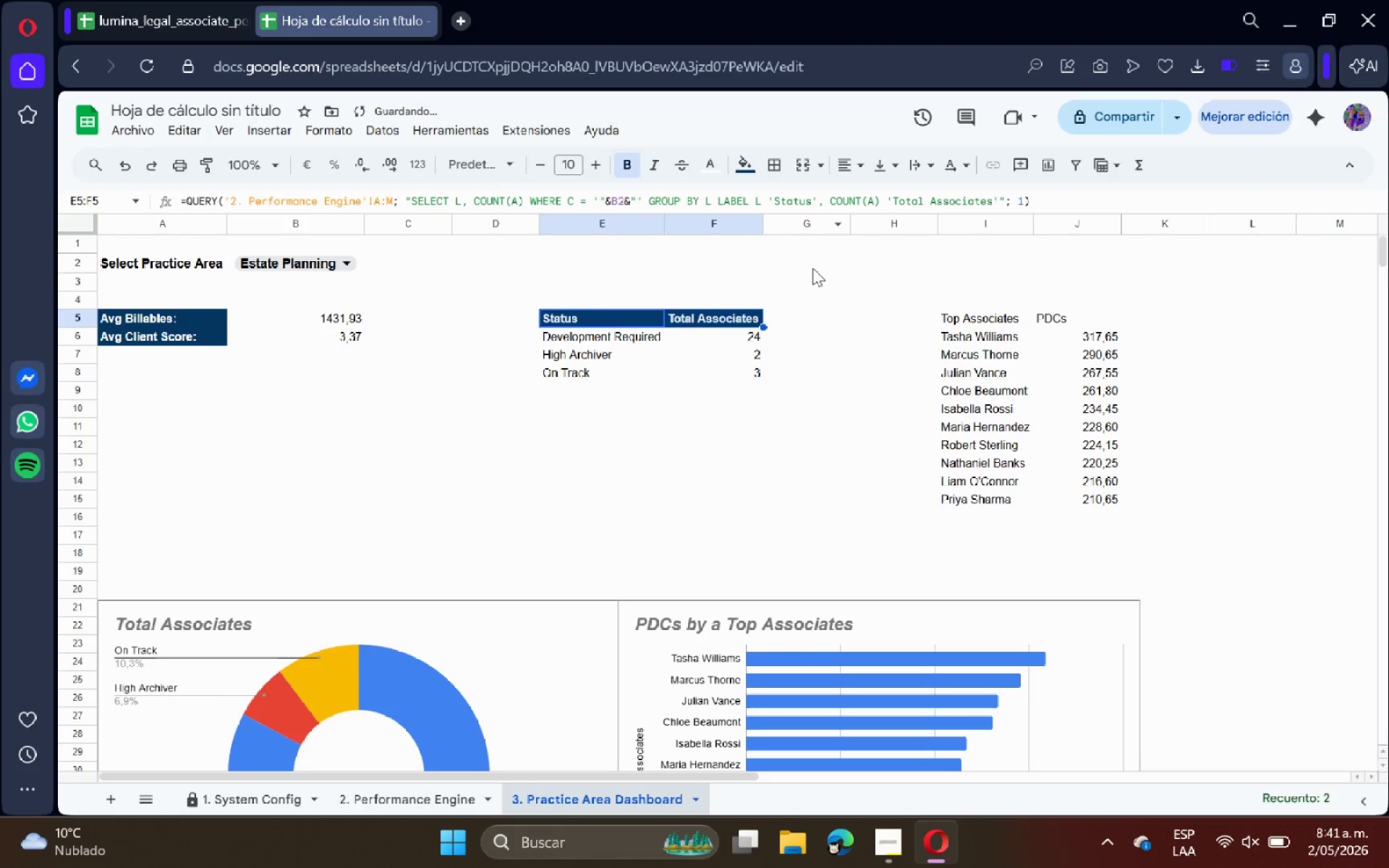 
triple_click([817, 271])
 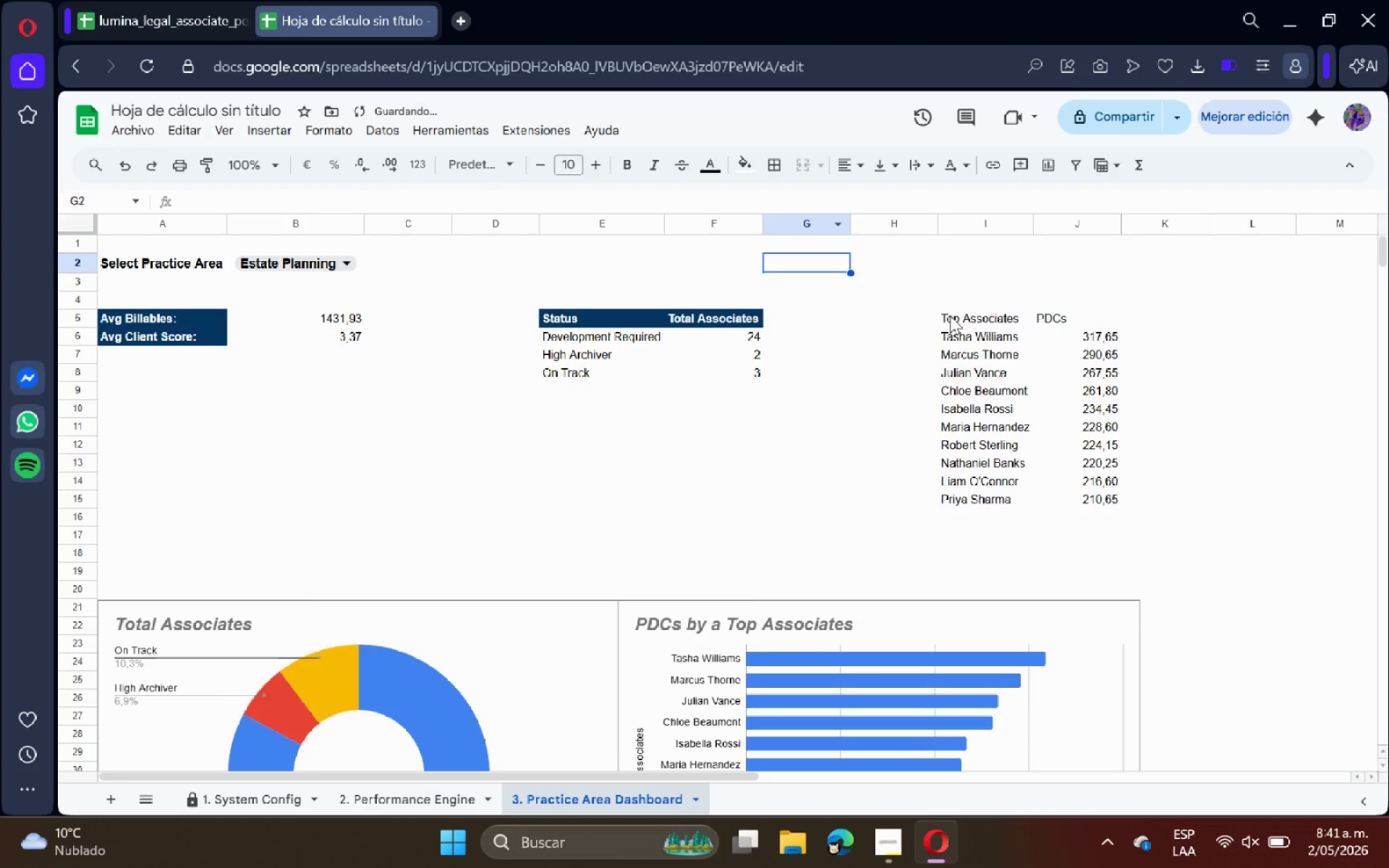 
left_click_drag(start_coordinate=[956, 318], to_coordinate=[1042, 315])
 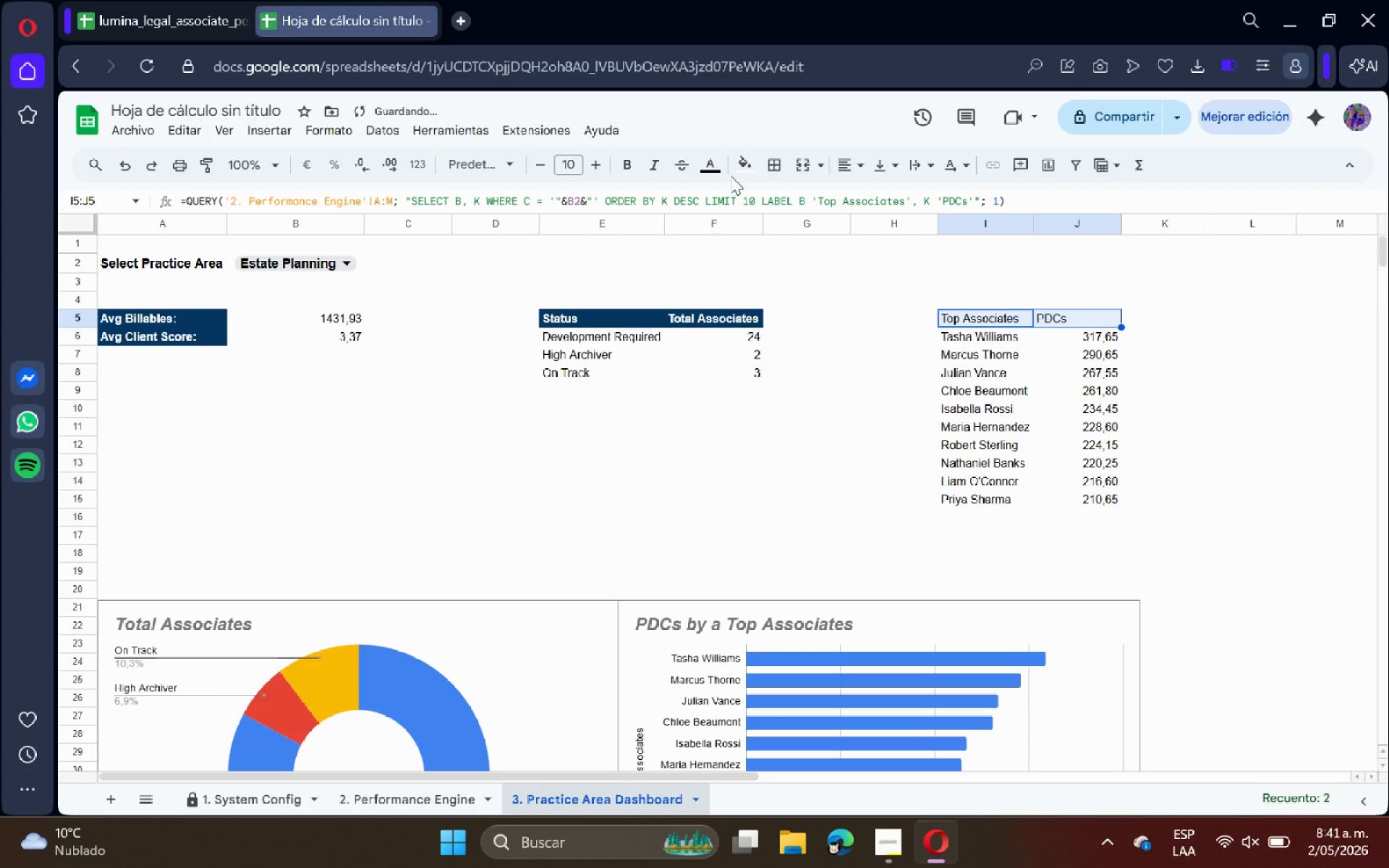 
left_click([732, 170])
 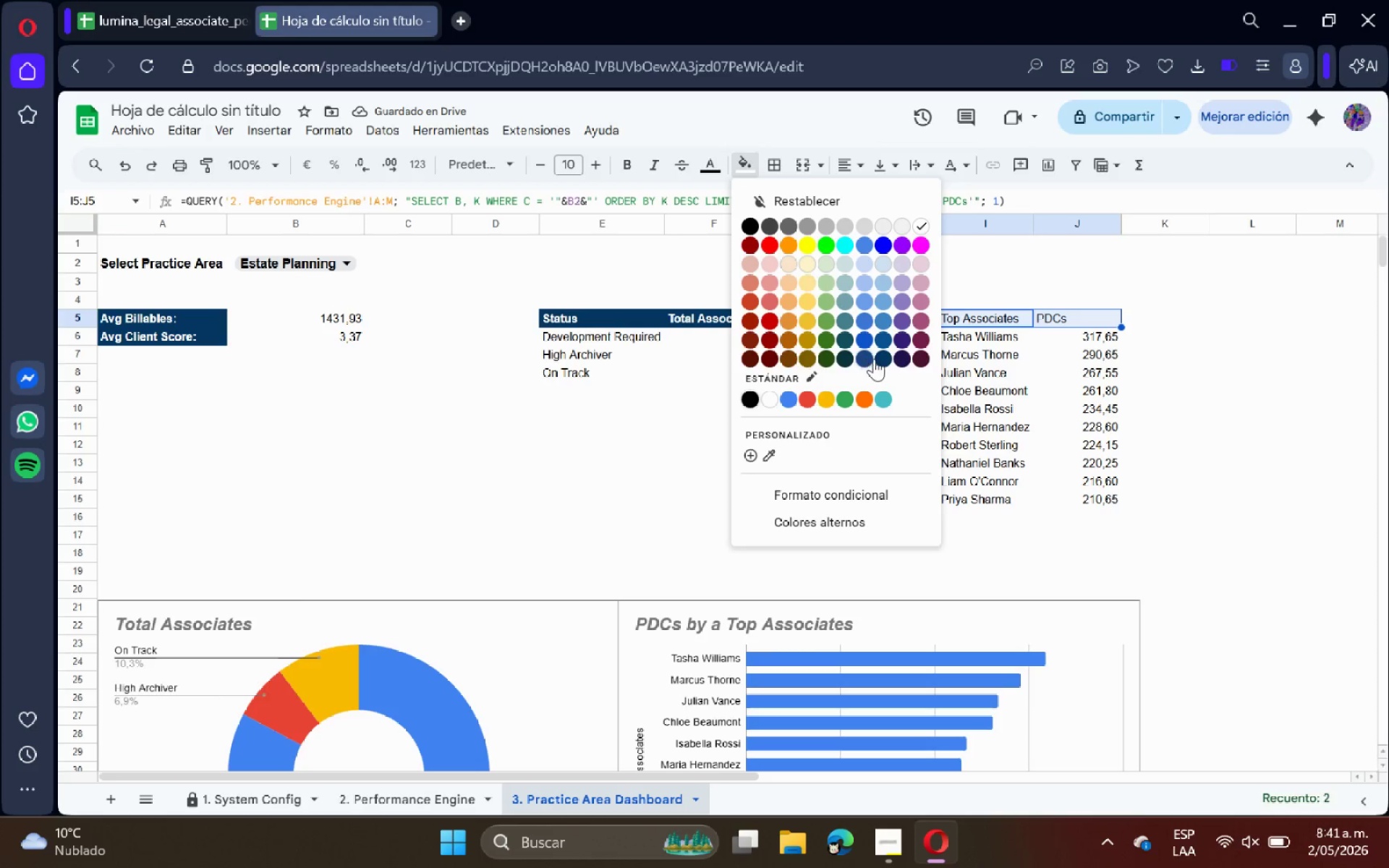 
left_click([885, 359])
 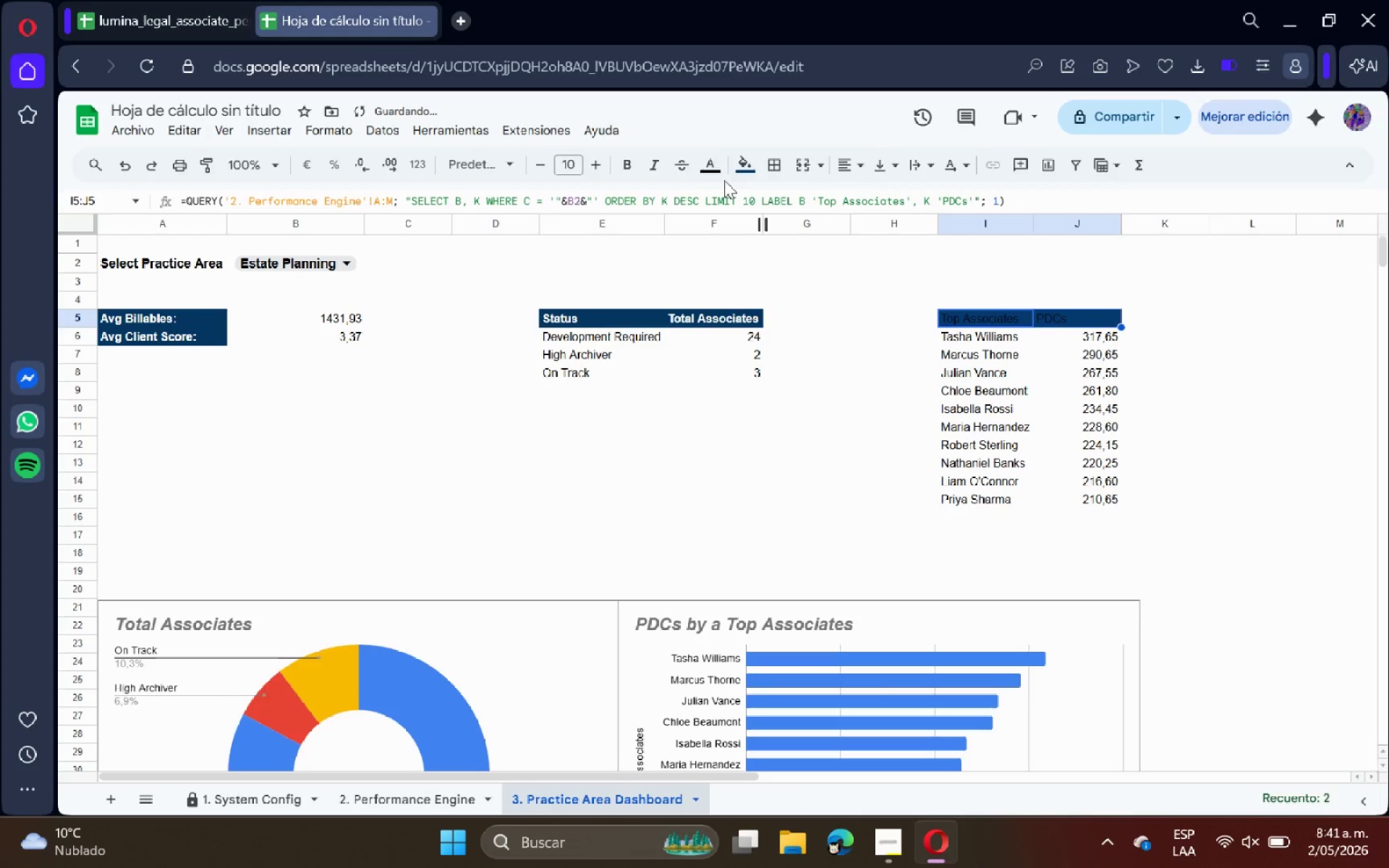 
left_click([712, 169])
 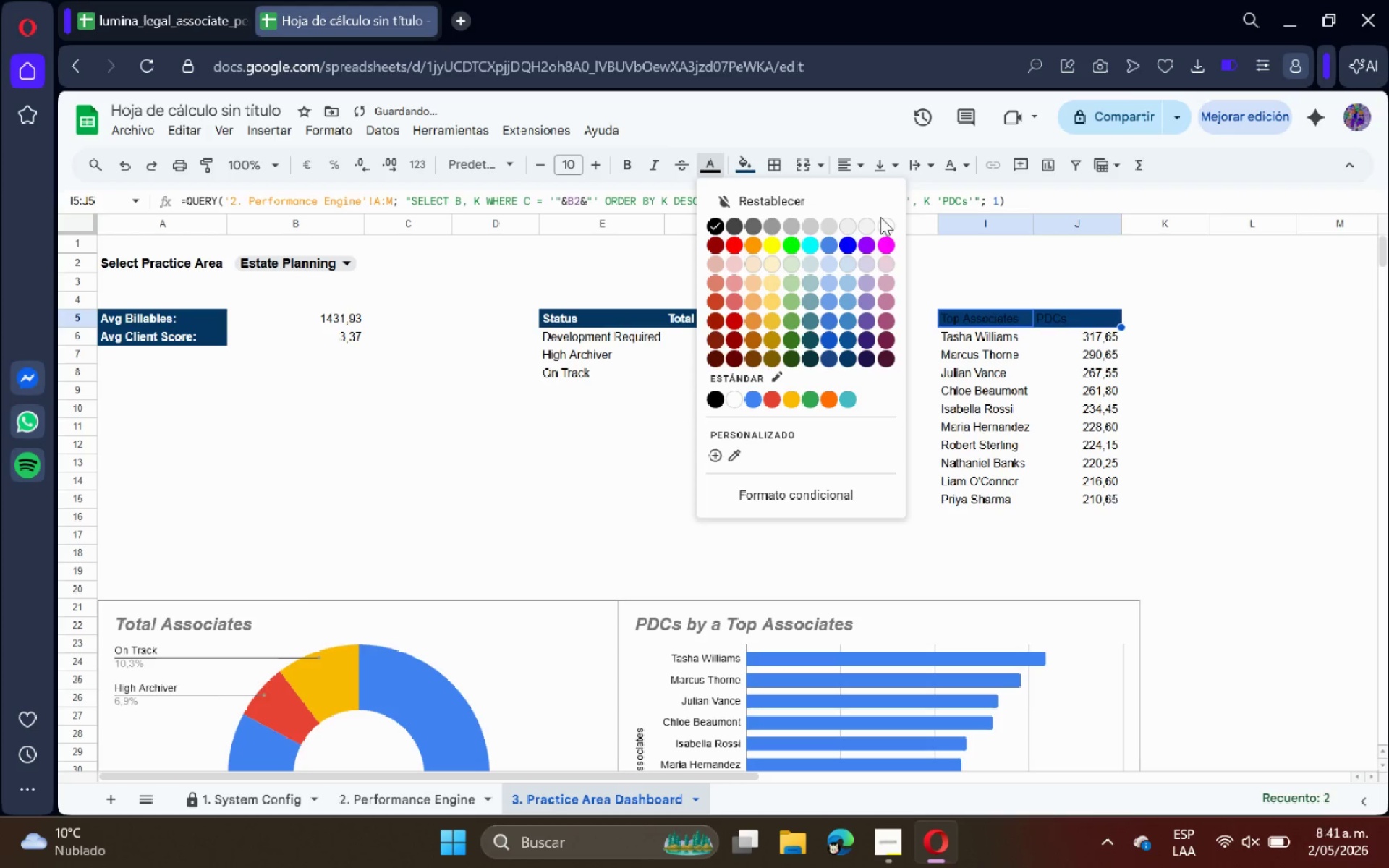 
left_click([880, 217])
 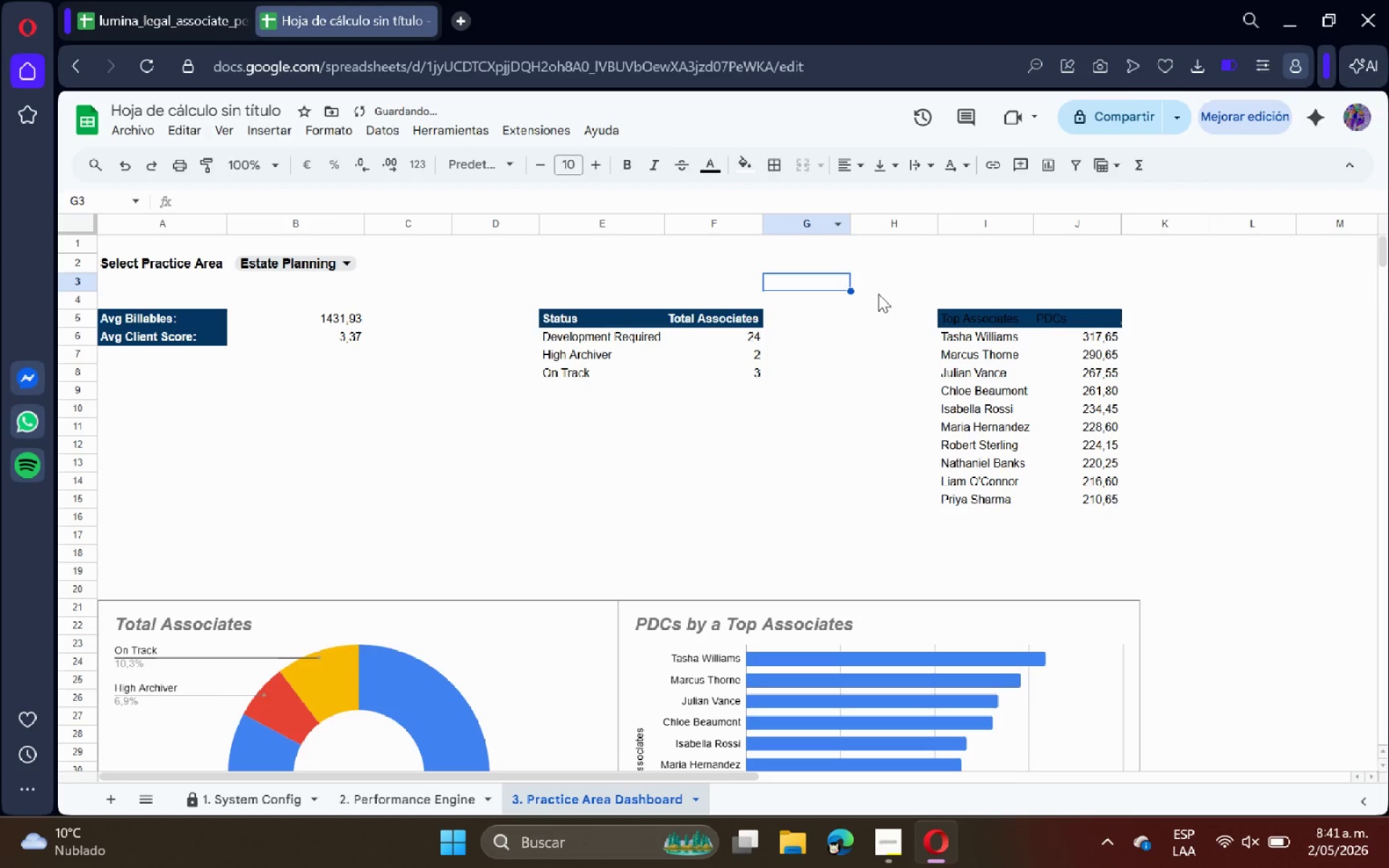 
left_click_drag(start_coordinate=[965, 315], to_coordinate=[1060, 320])
 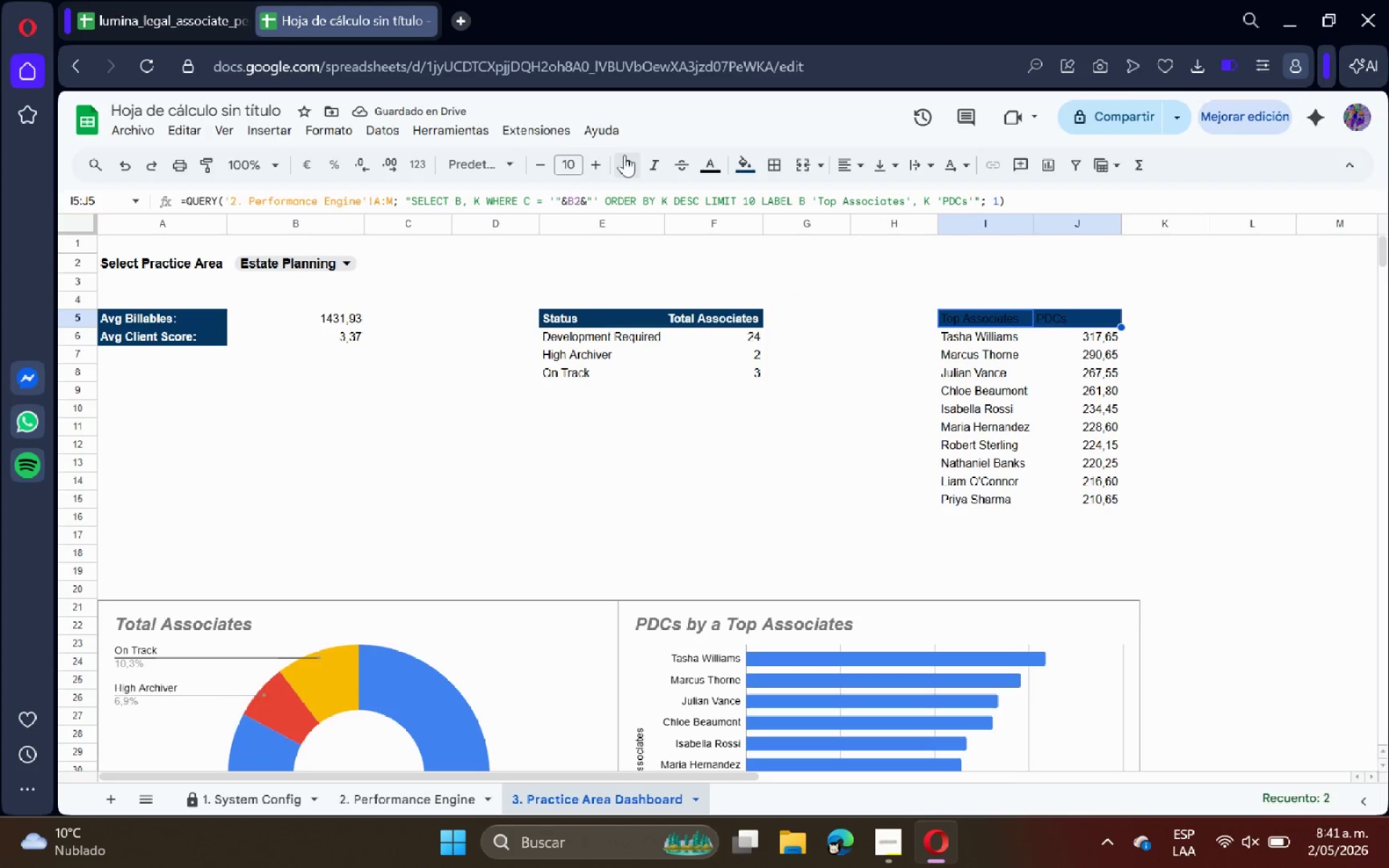 
left_click([624, 155])
 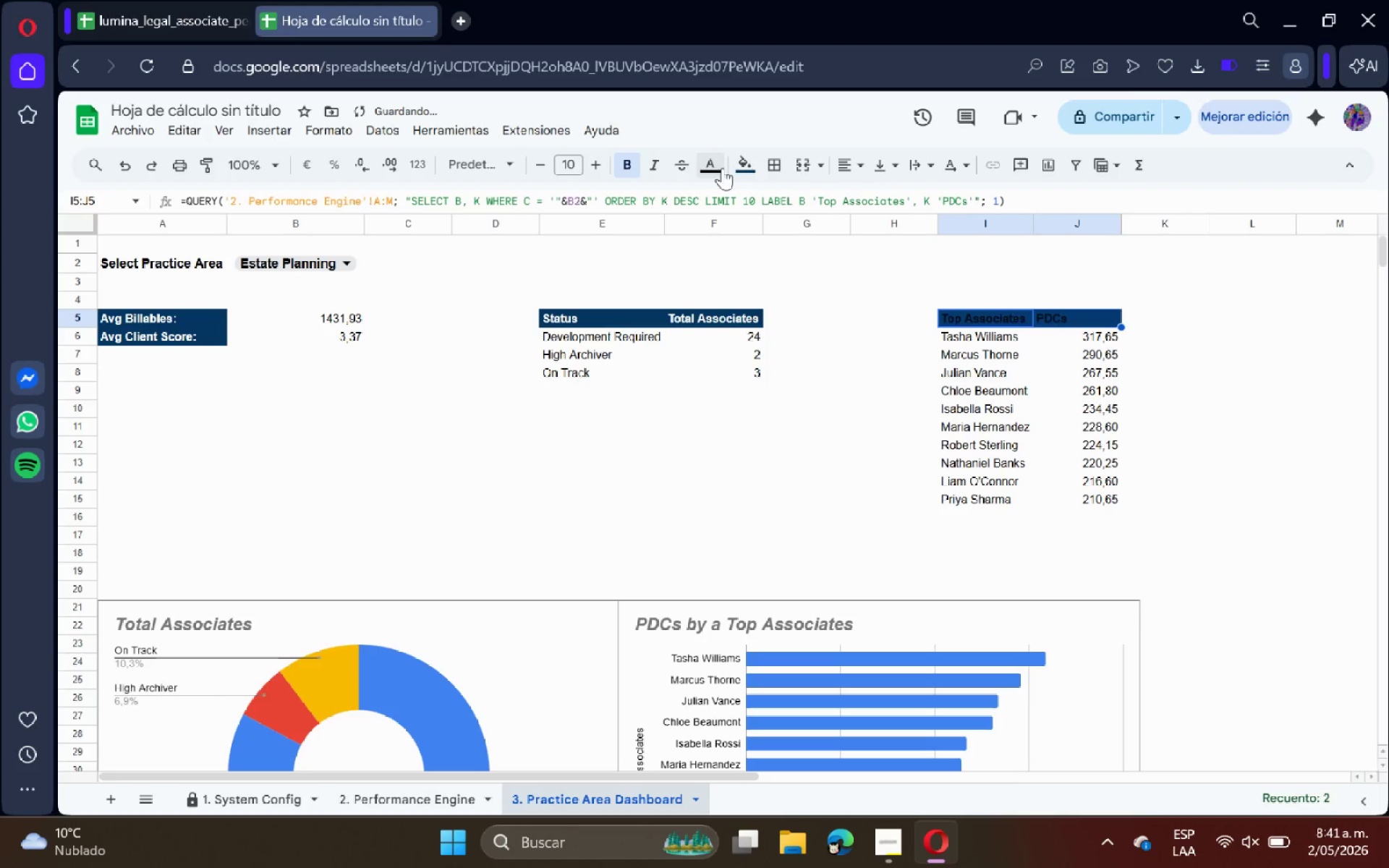 
left_click([708, 163])
 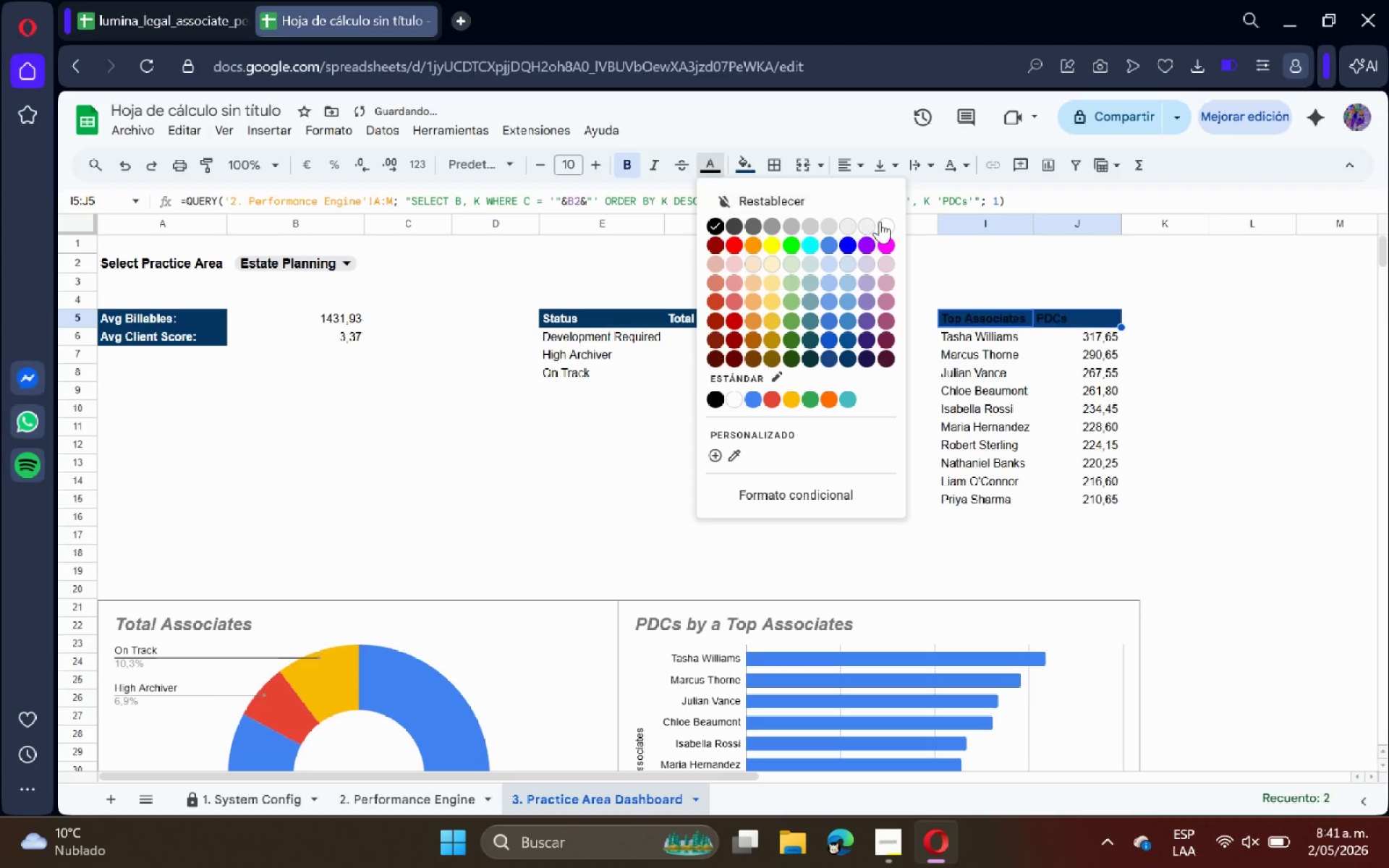 
left_click([888, 225])
 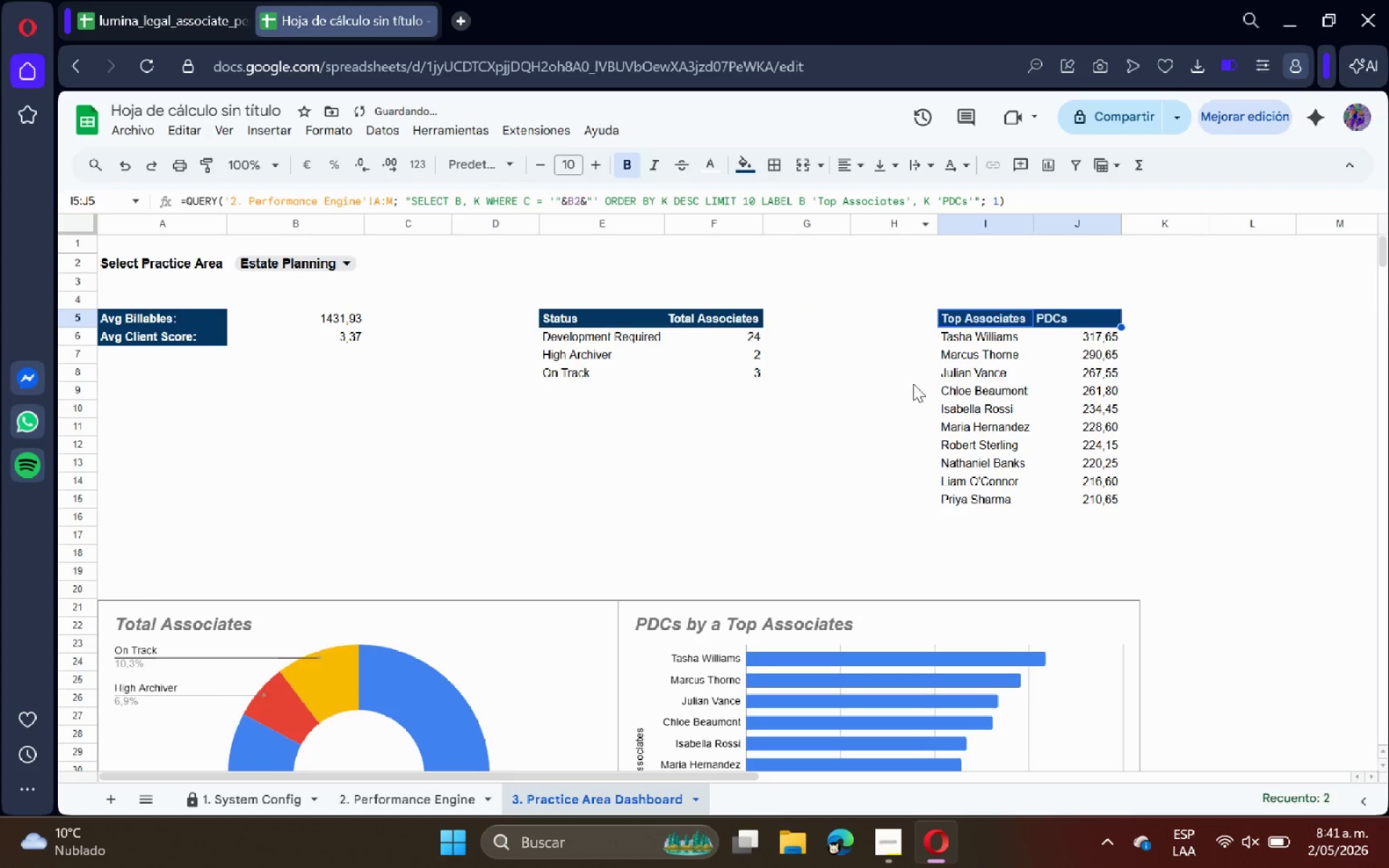 
left_click([913, 383])
 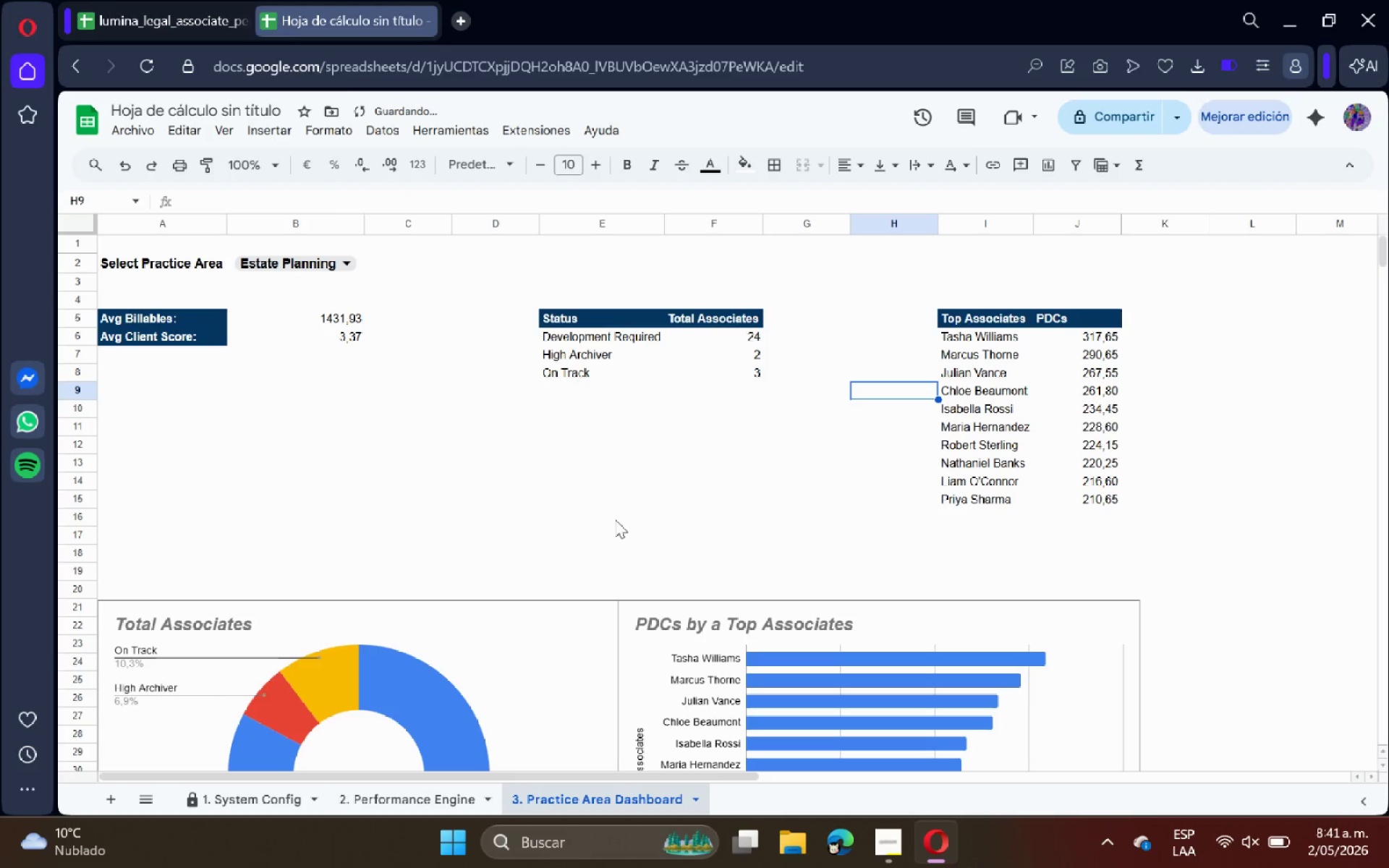 
scroll: coordinate [573, 512], scroll_direction: down, amount: 1.0
 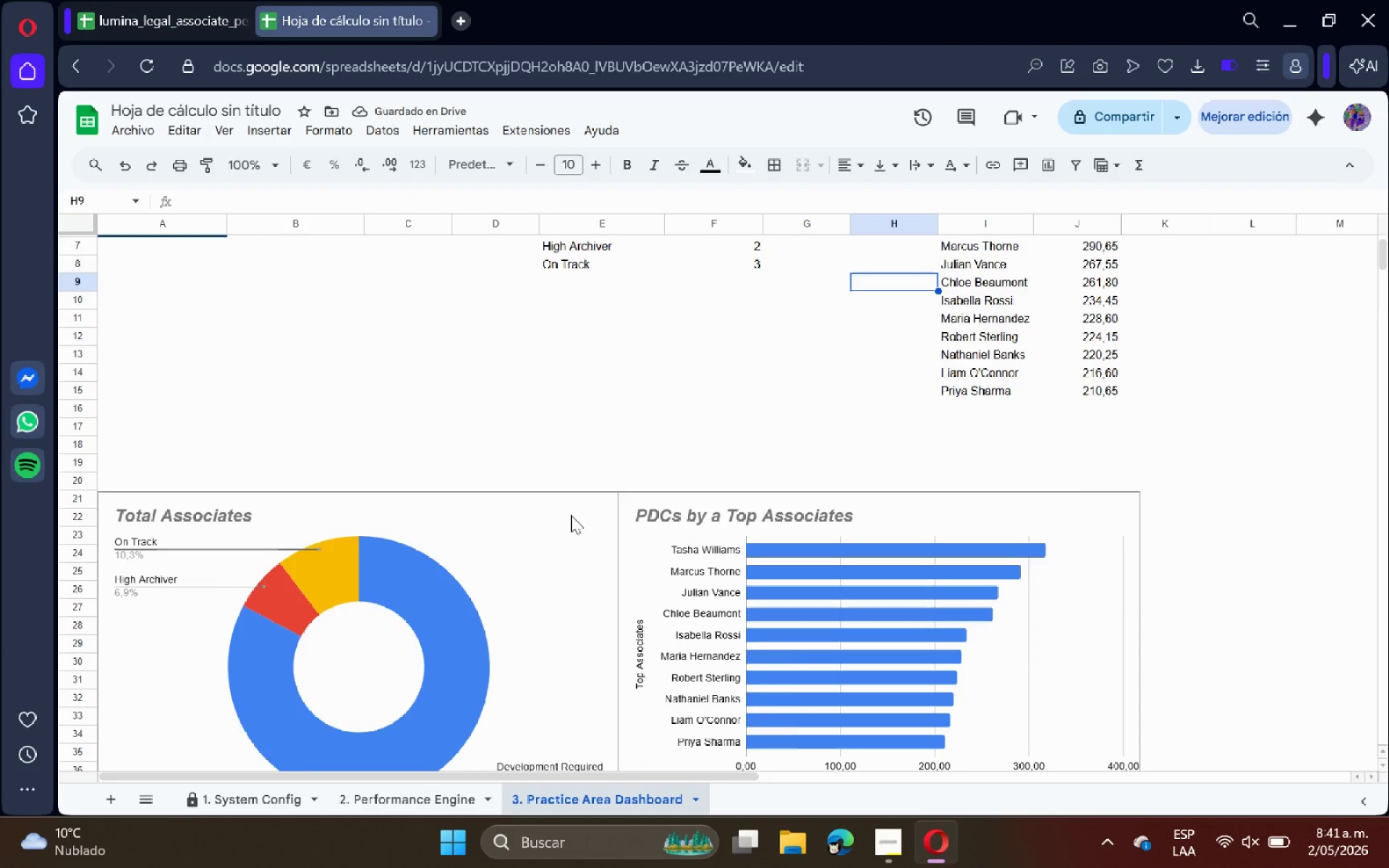 
left_click([608, 493])
 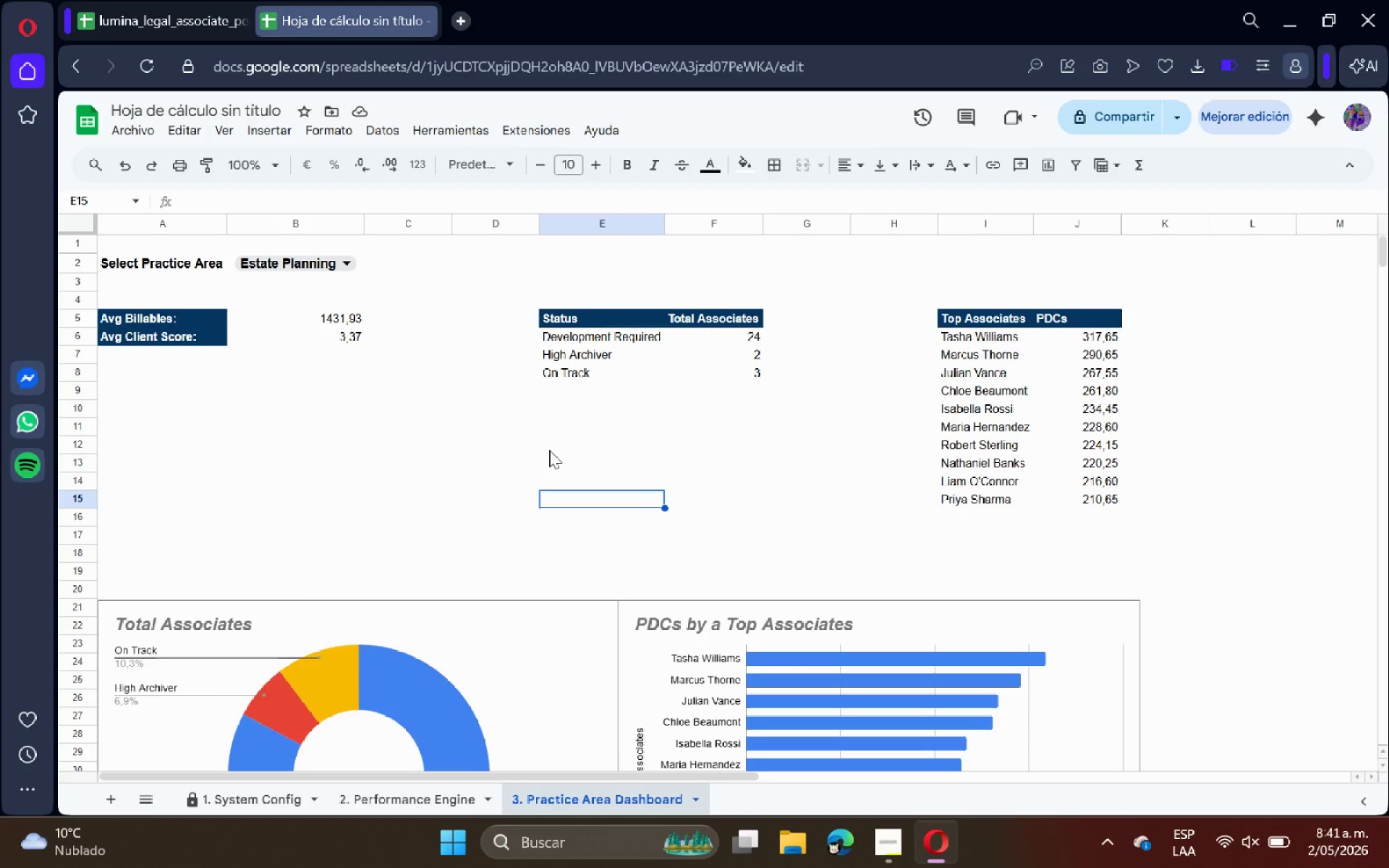 
scroll: coordinate [571, 515], scroll_direction: up, amount: 2.0
 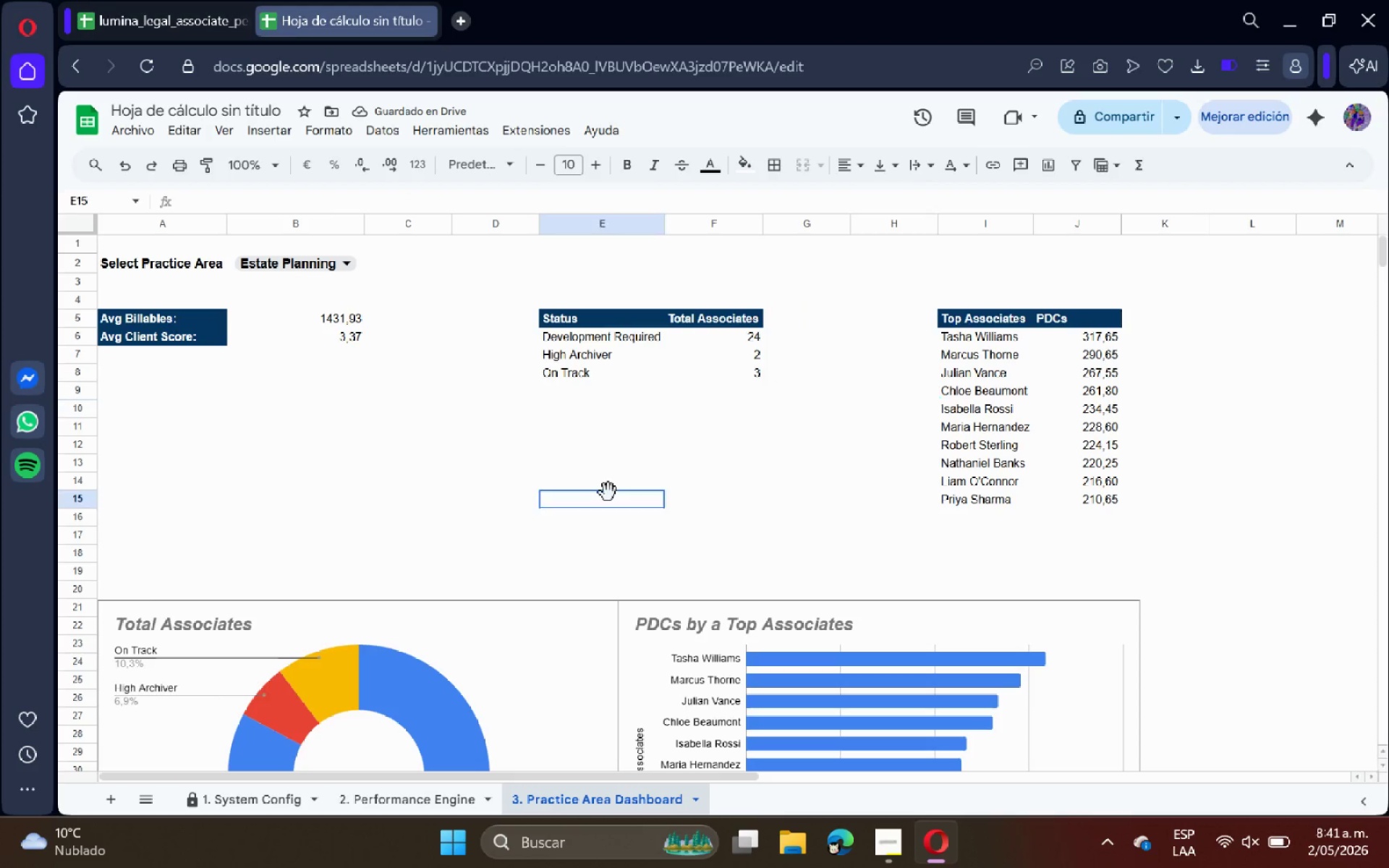 
wait(5.22)
 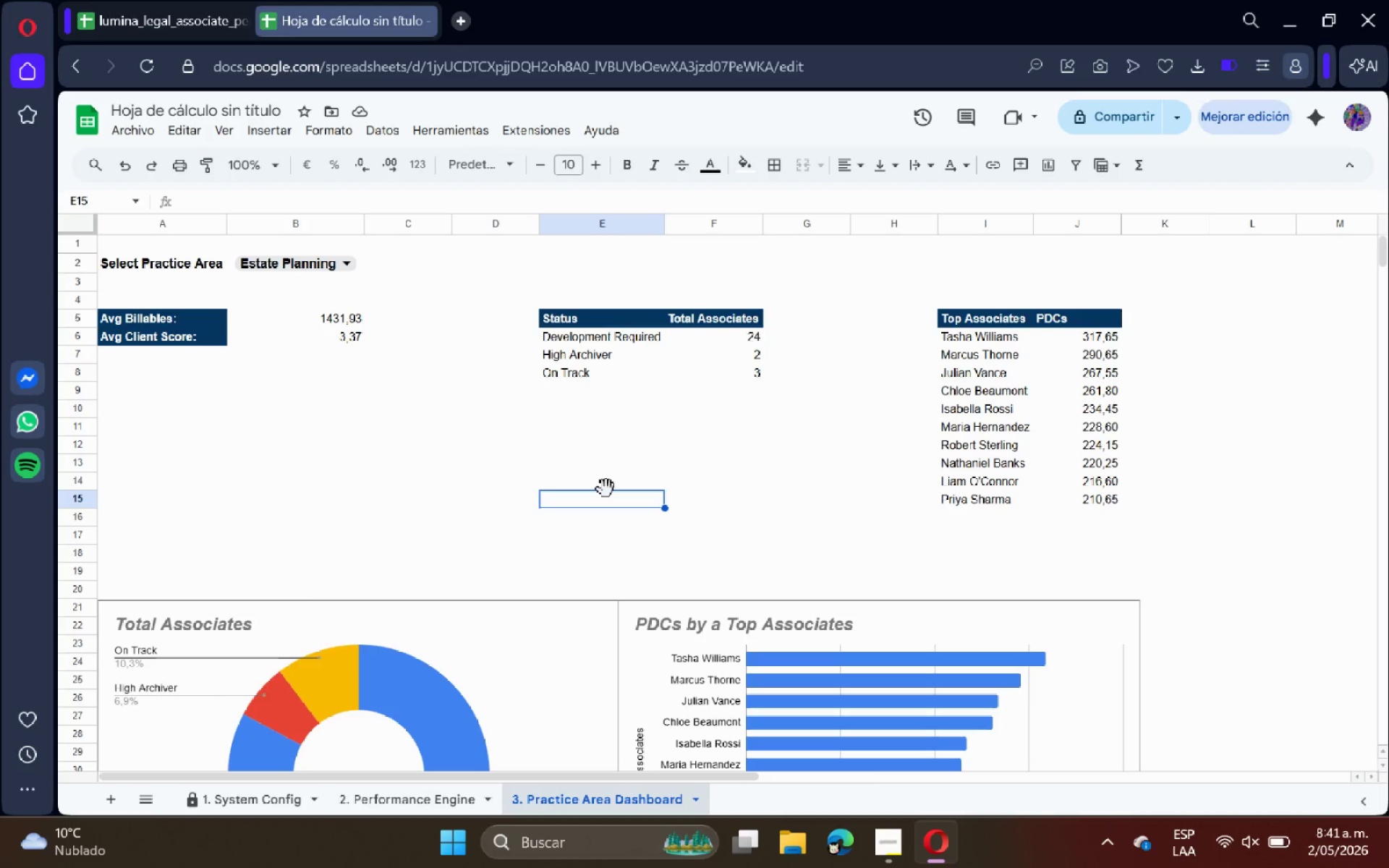 
left_click_drag(start_coordinate=[331, 319], to_coordinate=[336, 334])
 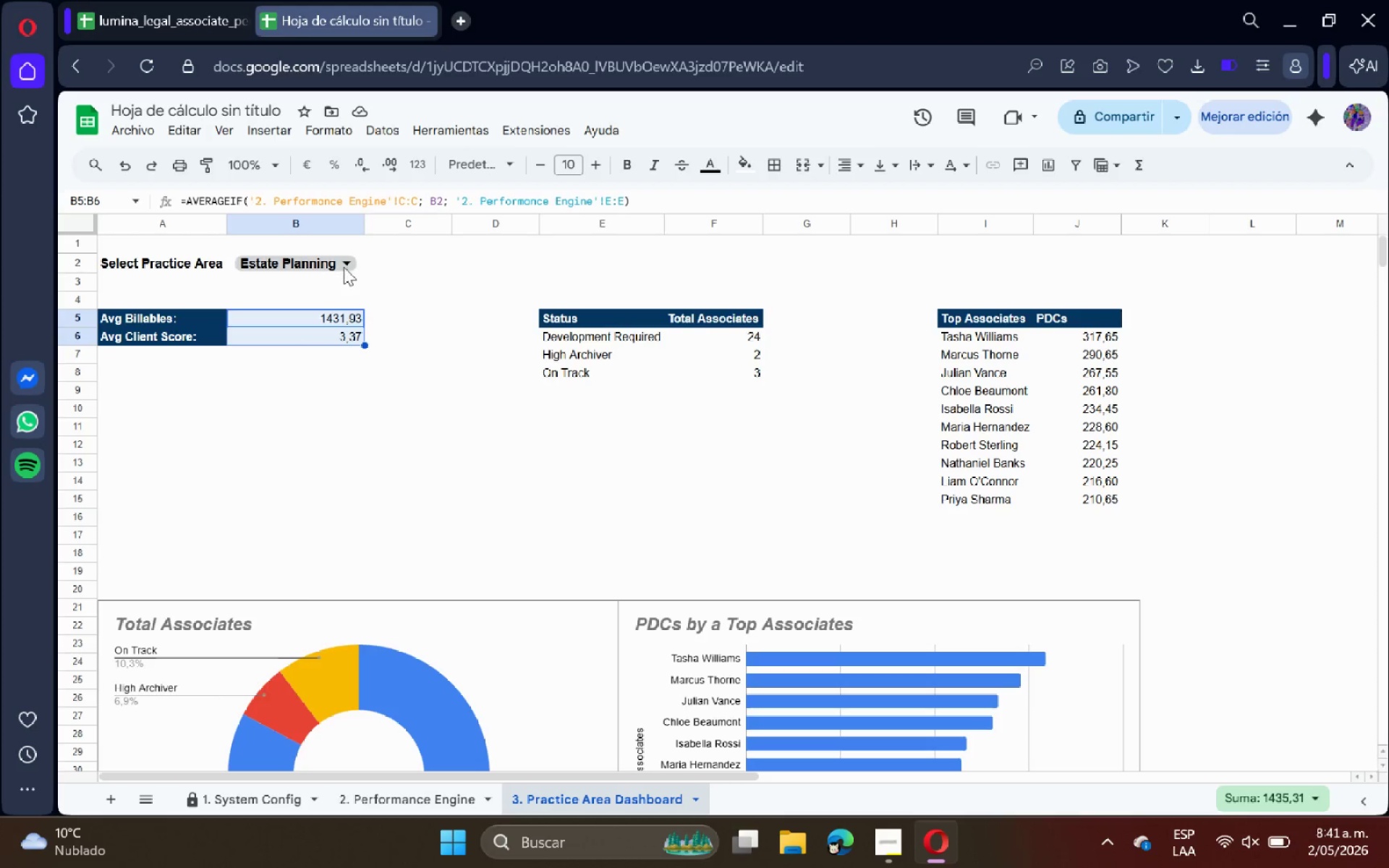 
left_click([344, 267])
 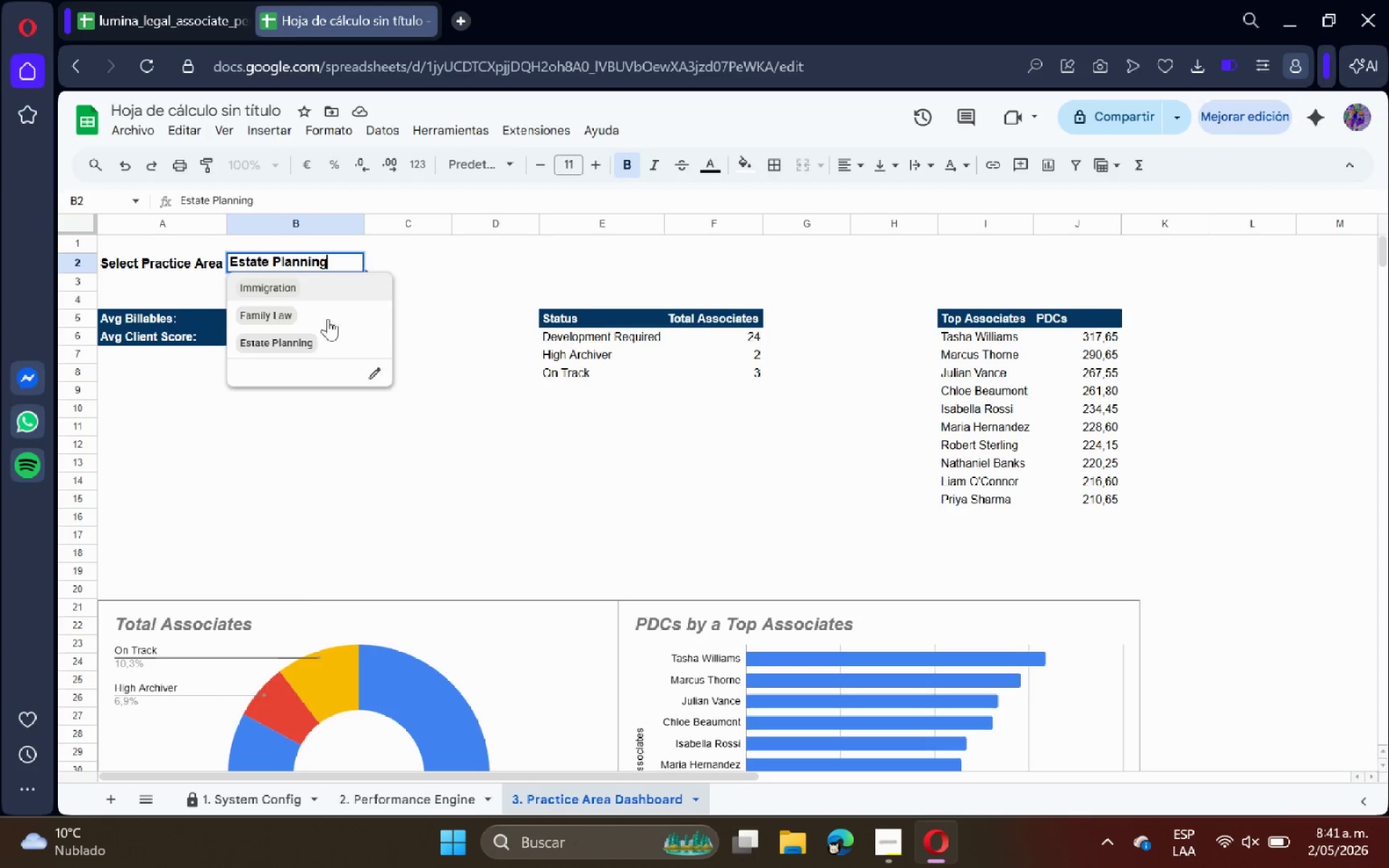 
left_click([296, 347])
 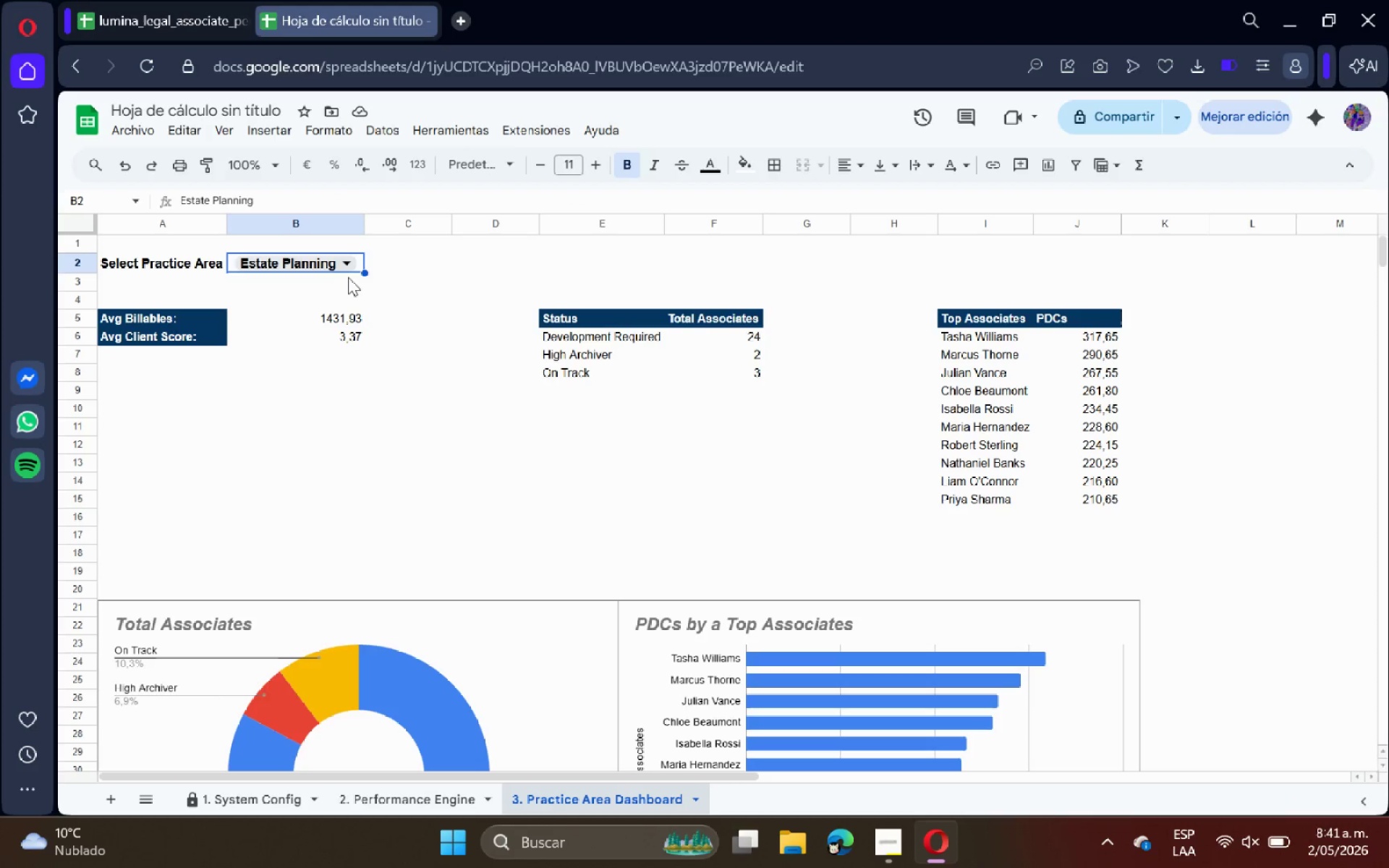 
left_click([350, 271])
 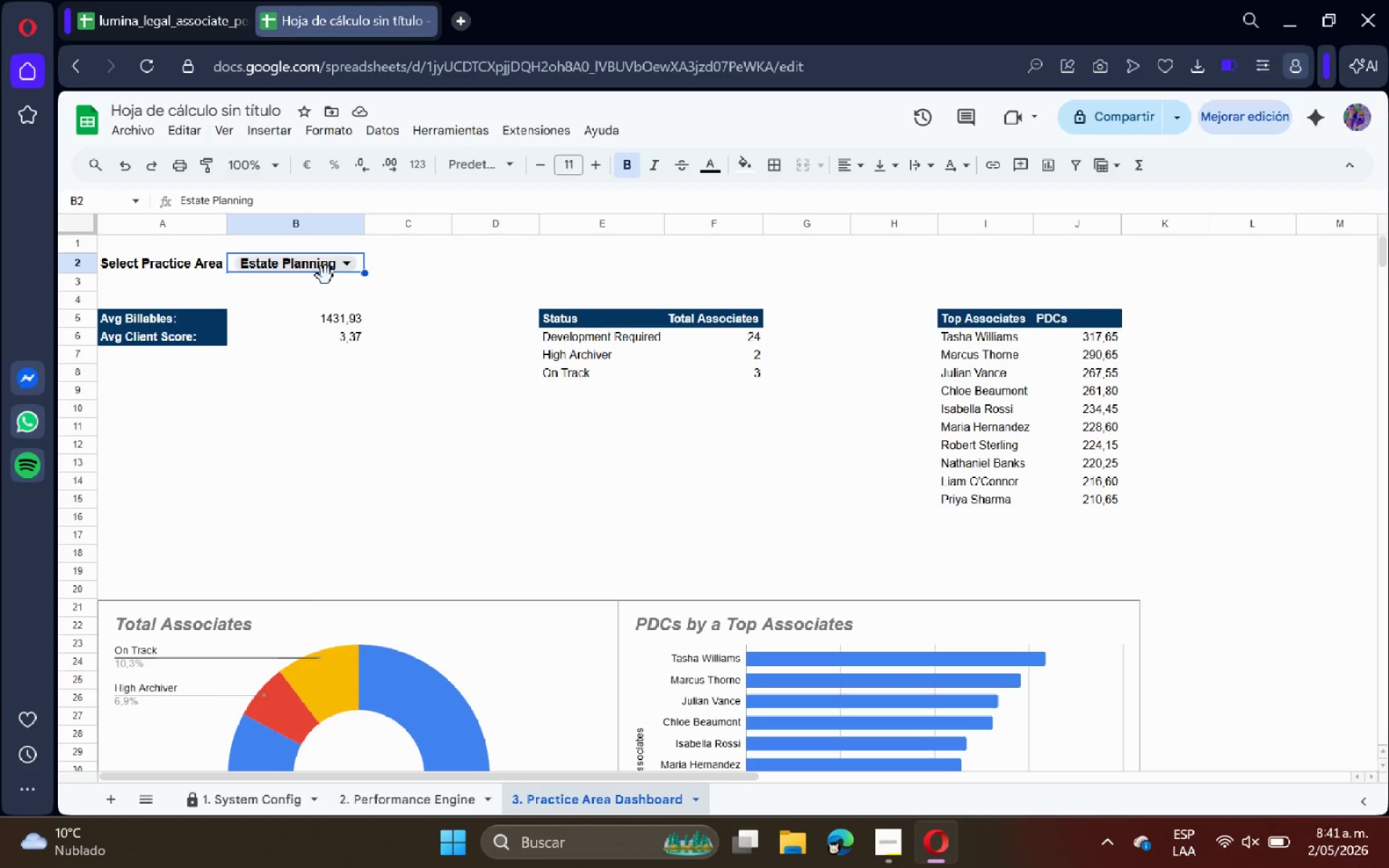 
left_click([326, 271])
 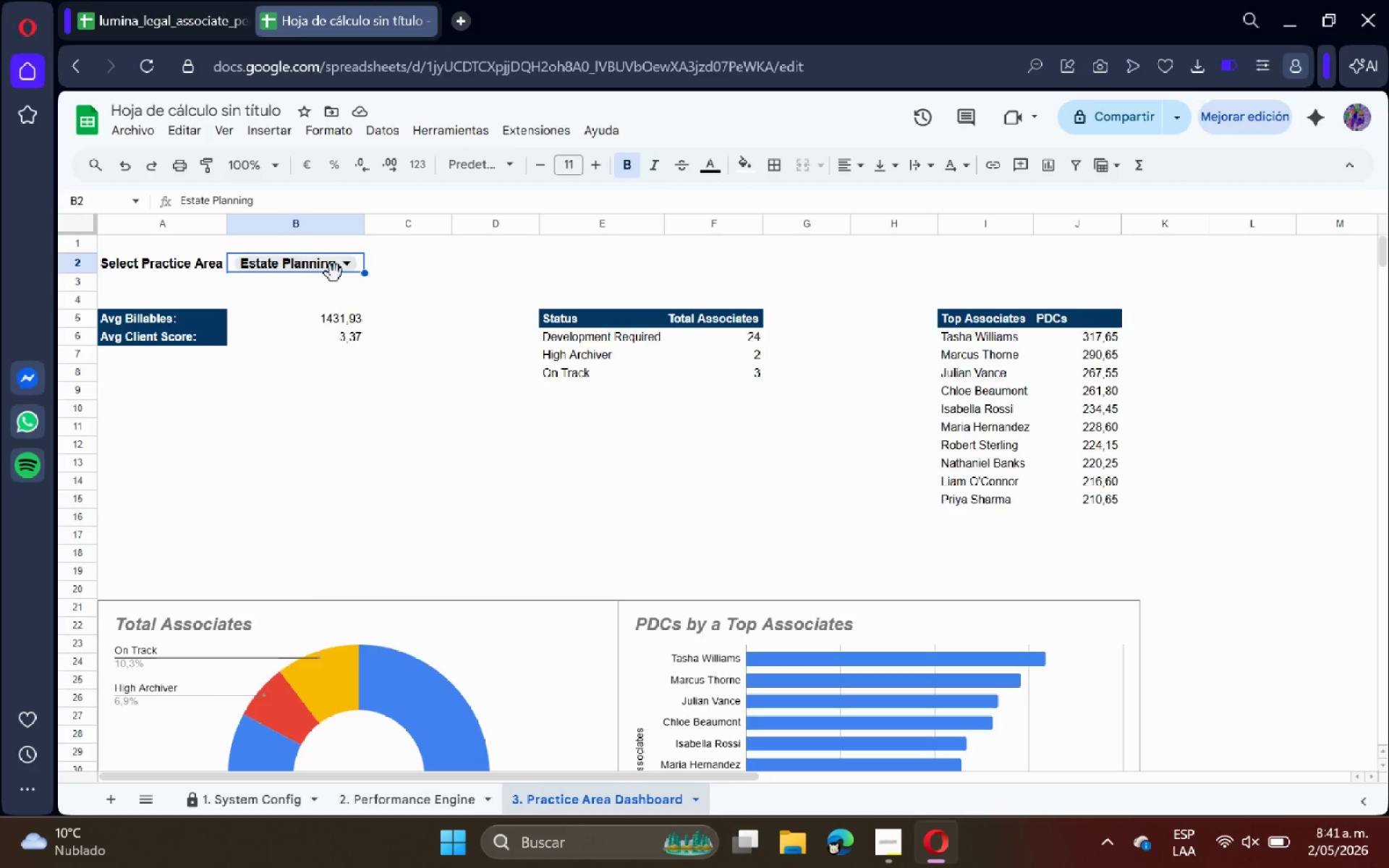 
left_click([336, 271])
 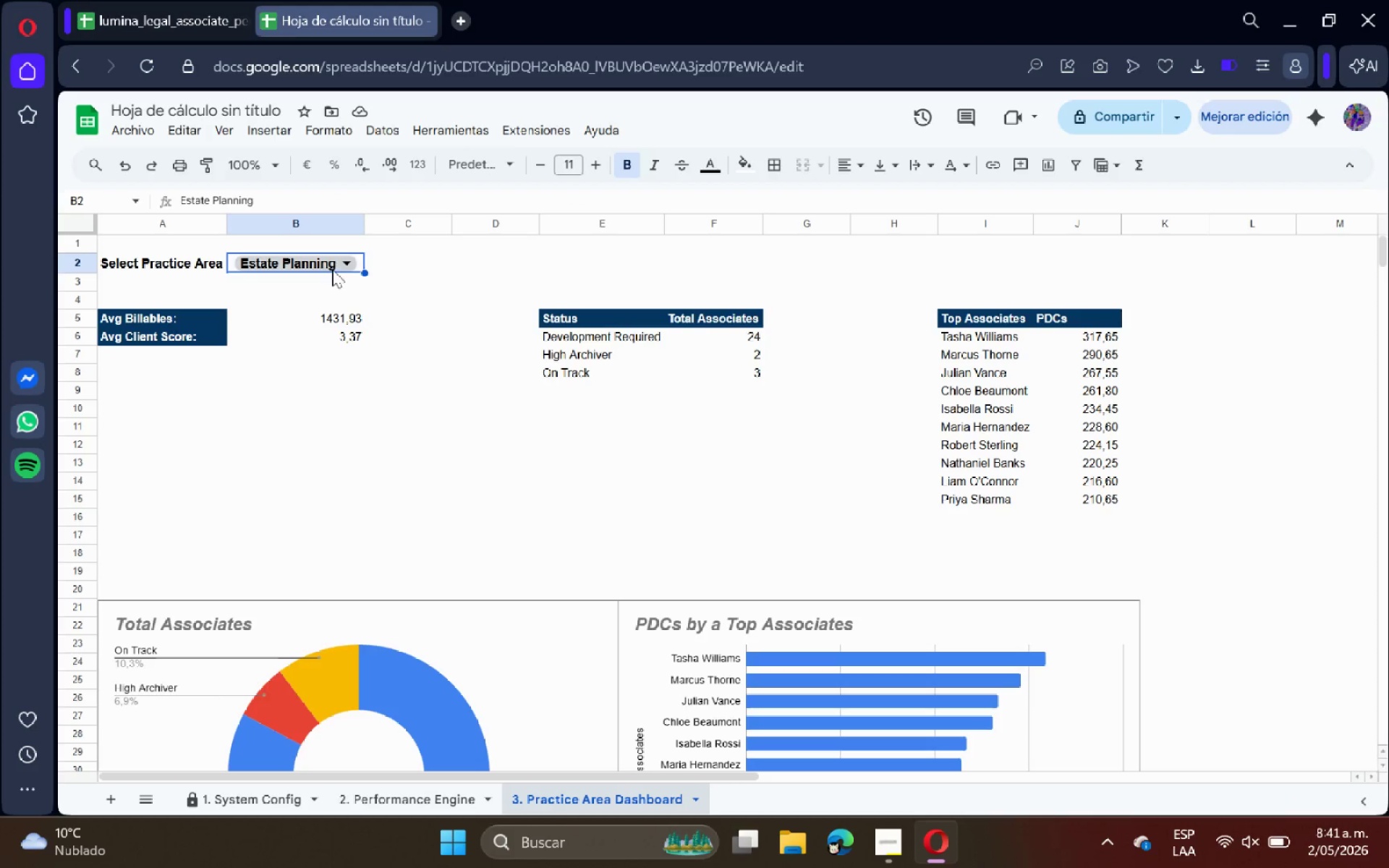 
left_click([332, 268])
 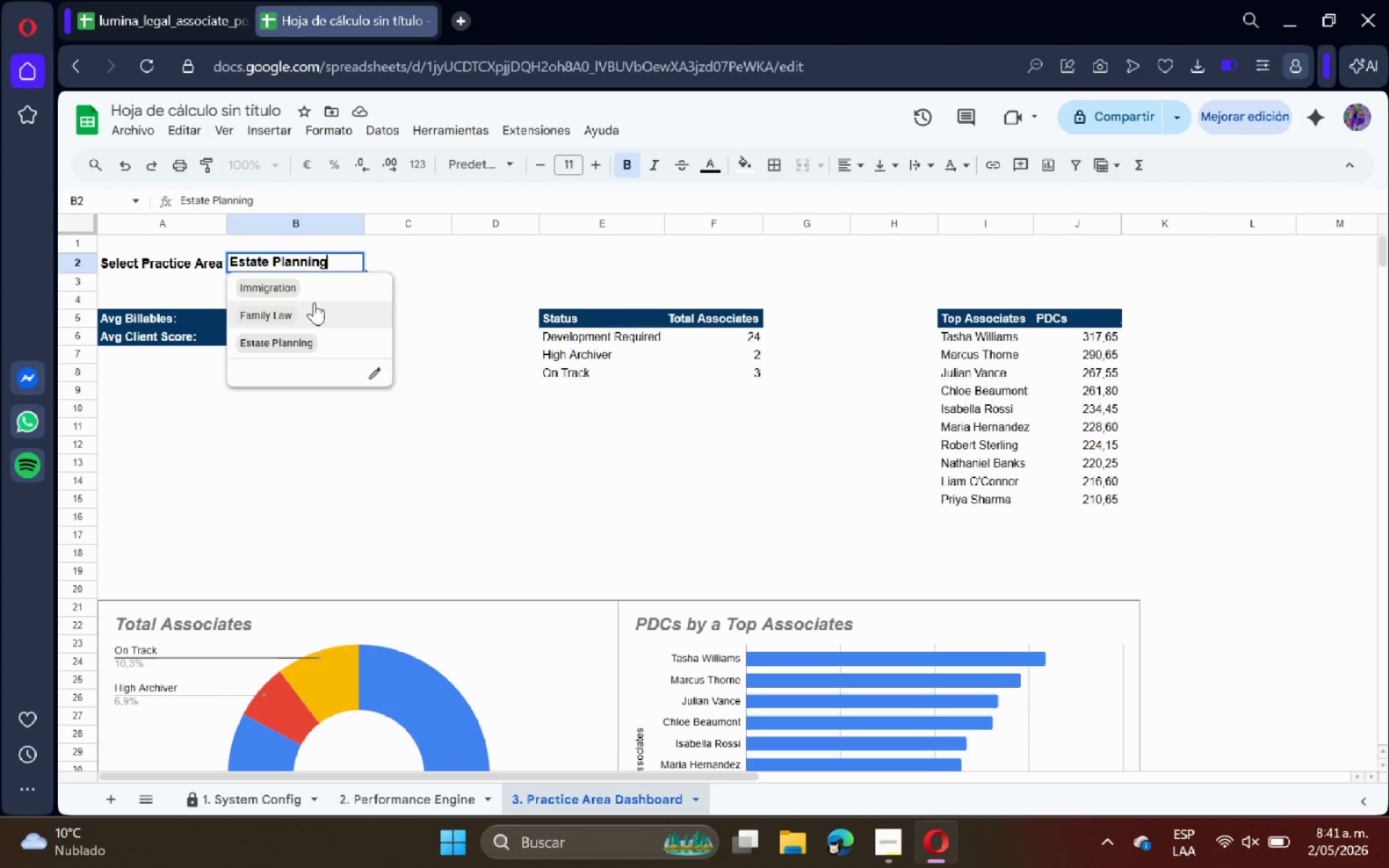 
left_click([314, 302])
 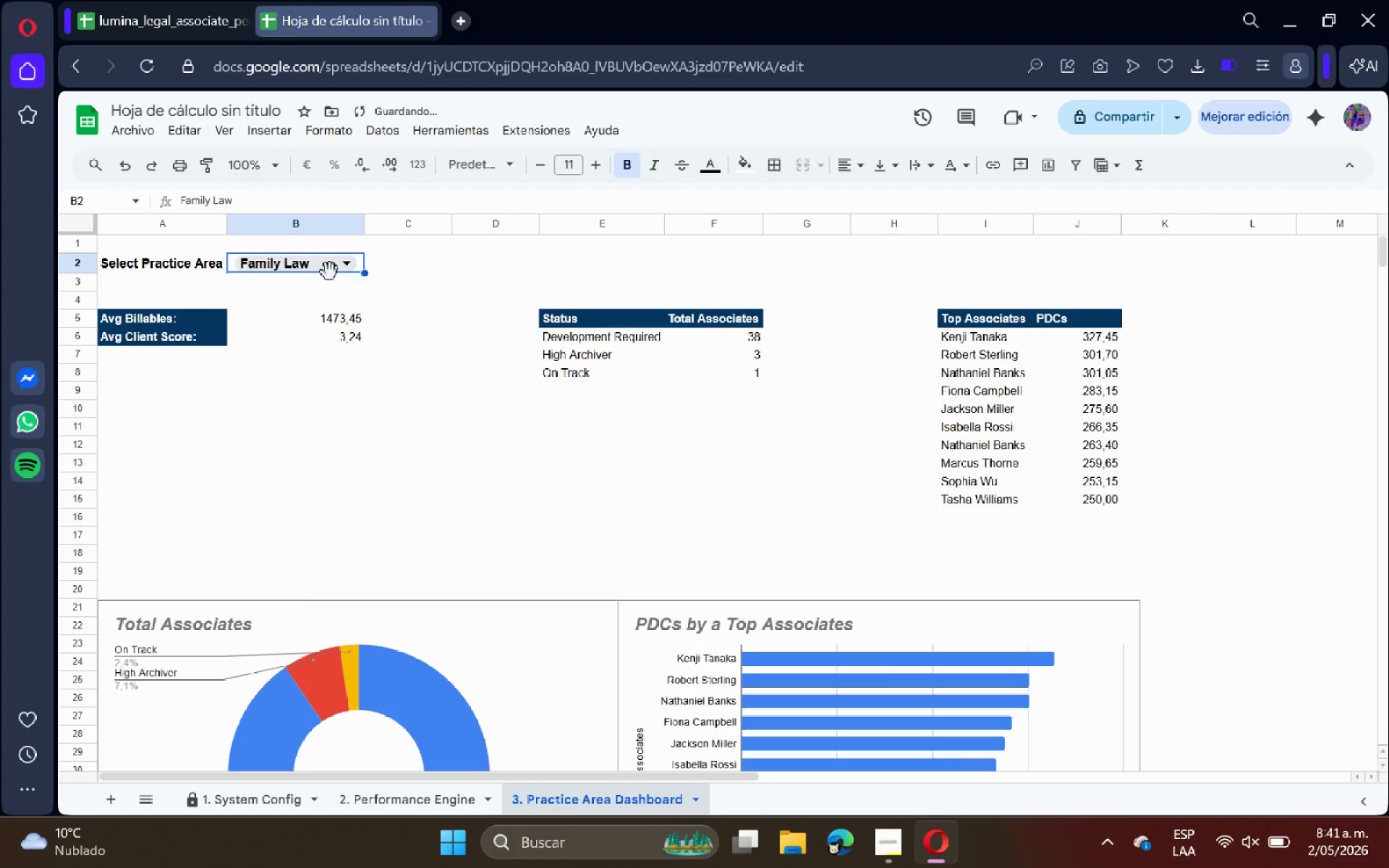 
left_click([330, 270])
 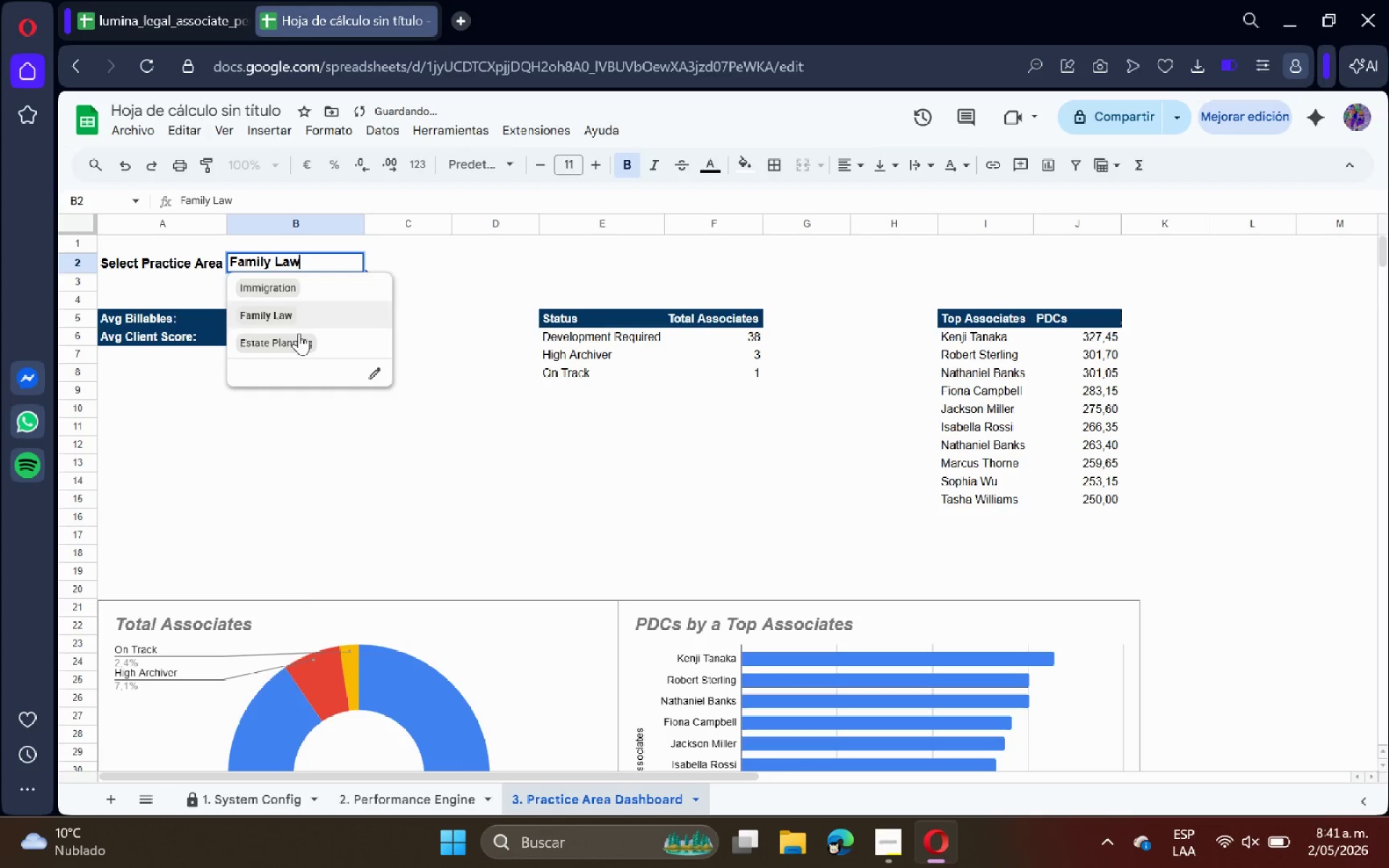 
left_click([295, 337])
 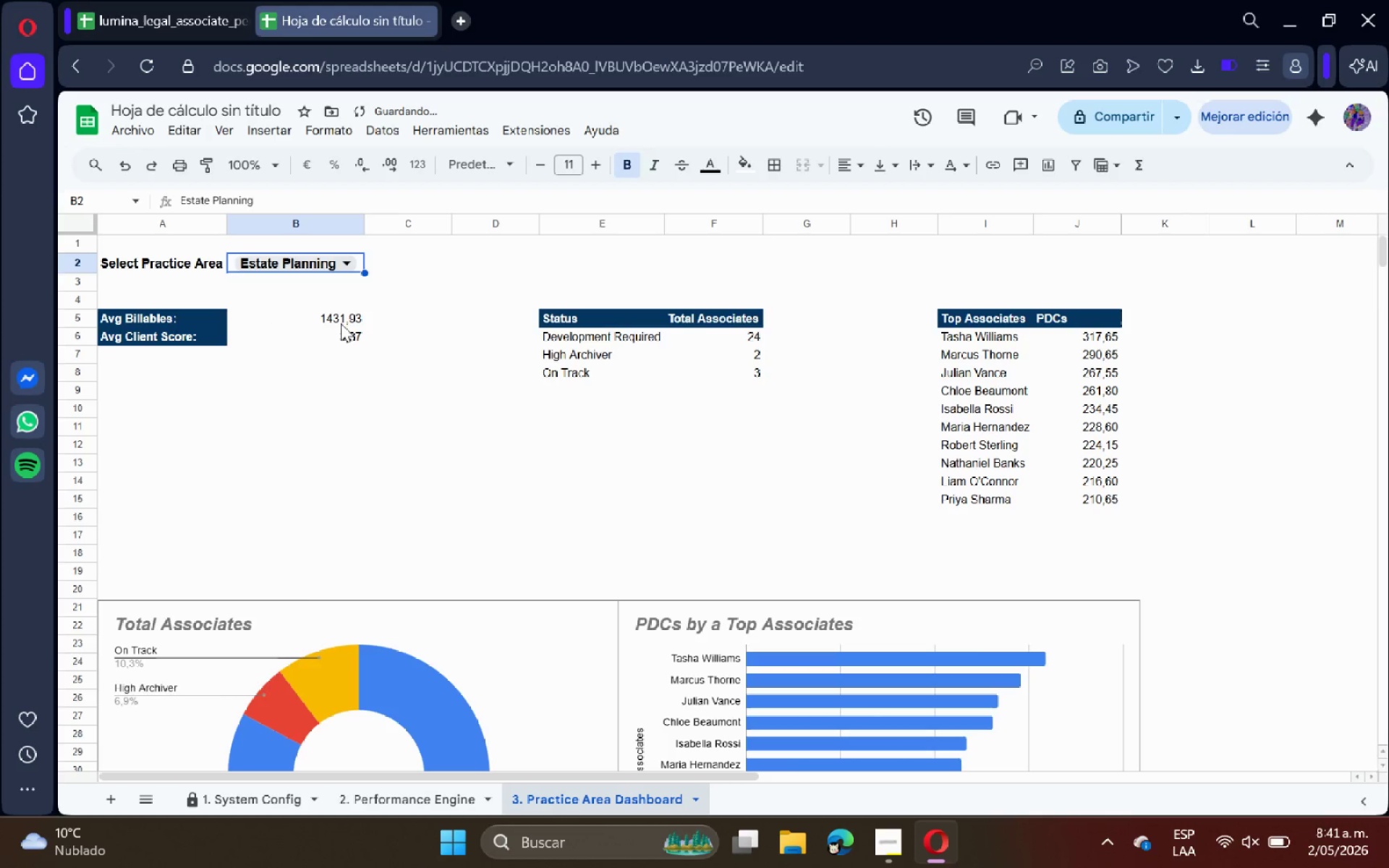 
left_click_drag(start_coordinate=[341, 312], to_coordinate=[352, 331])
 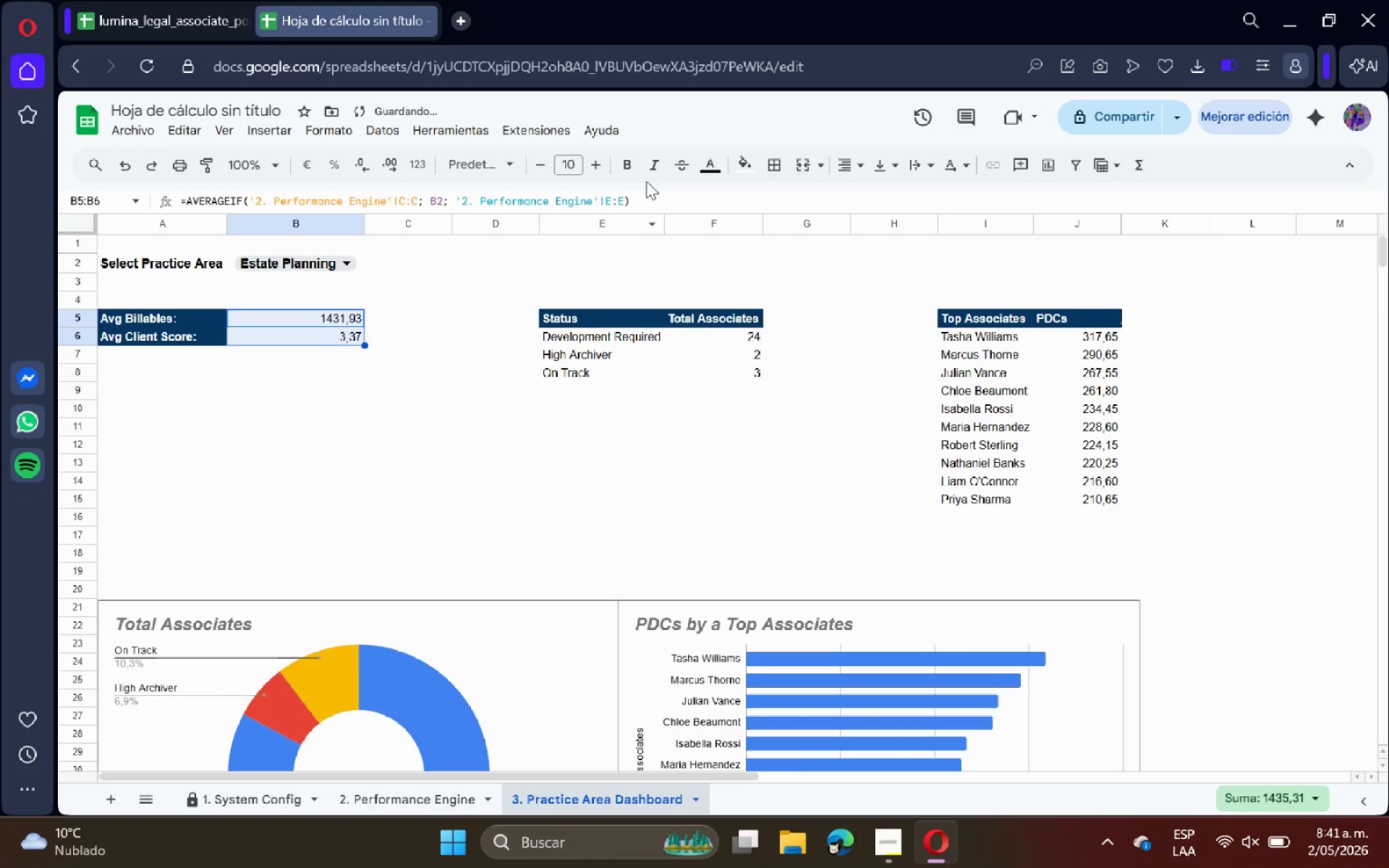 
left_click([630, 171])
 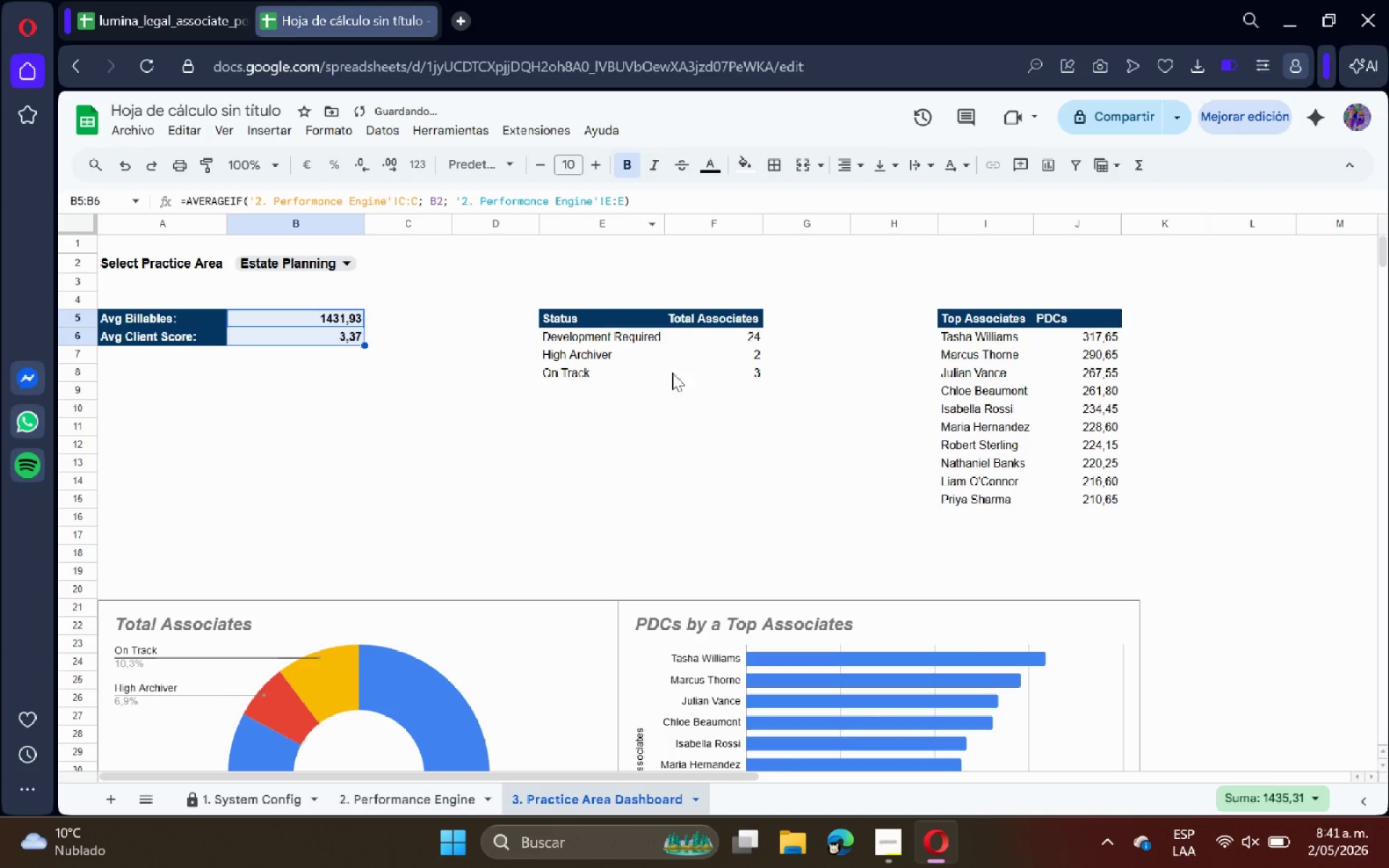 
left_click([837, 400])
 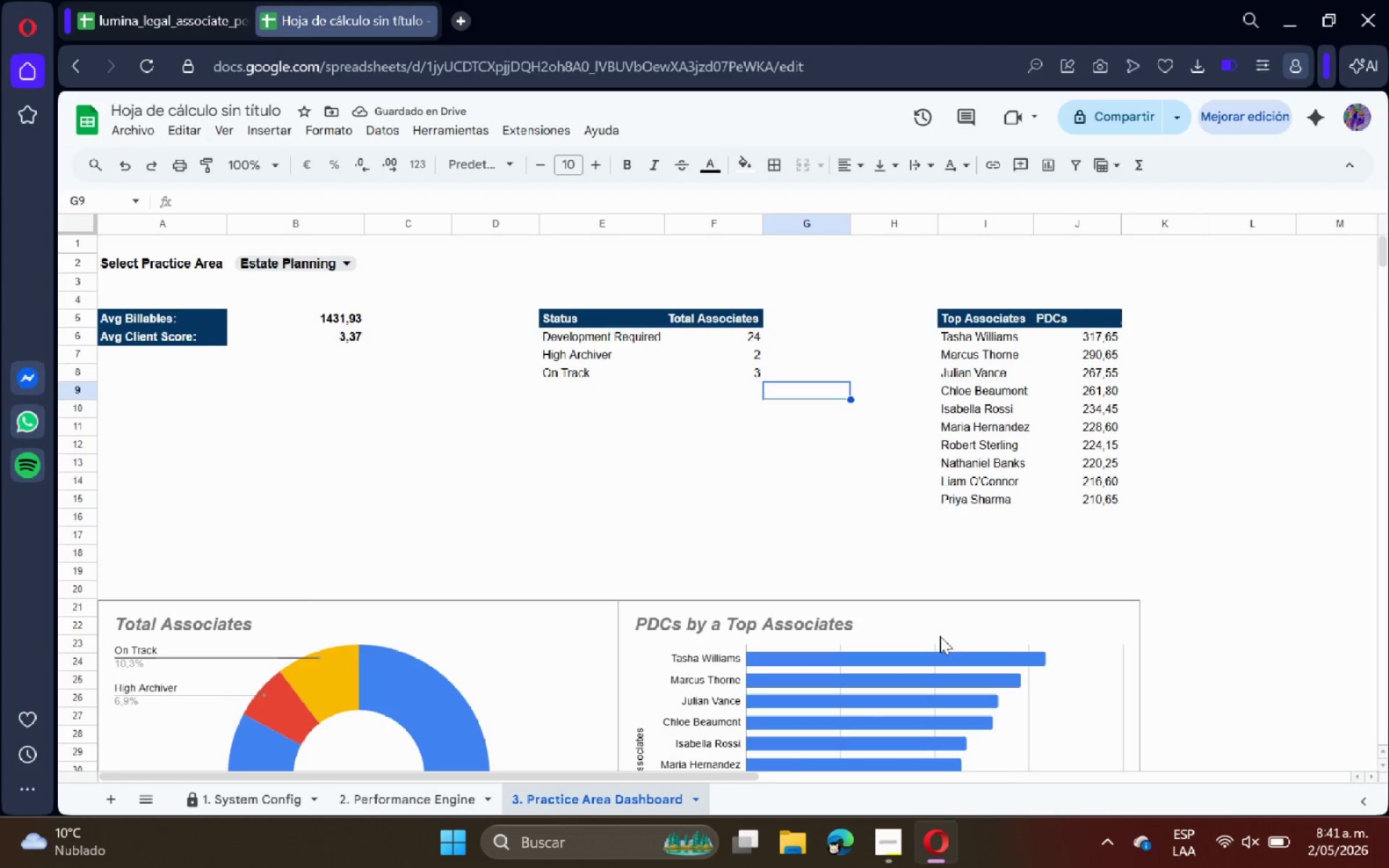 
scroll: coordinate [647, 572], scroll_direction: down, amount: 2.0
 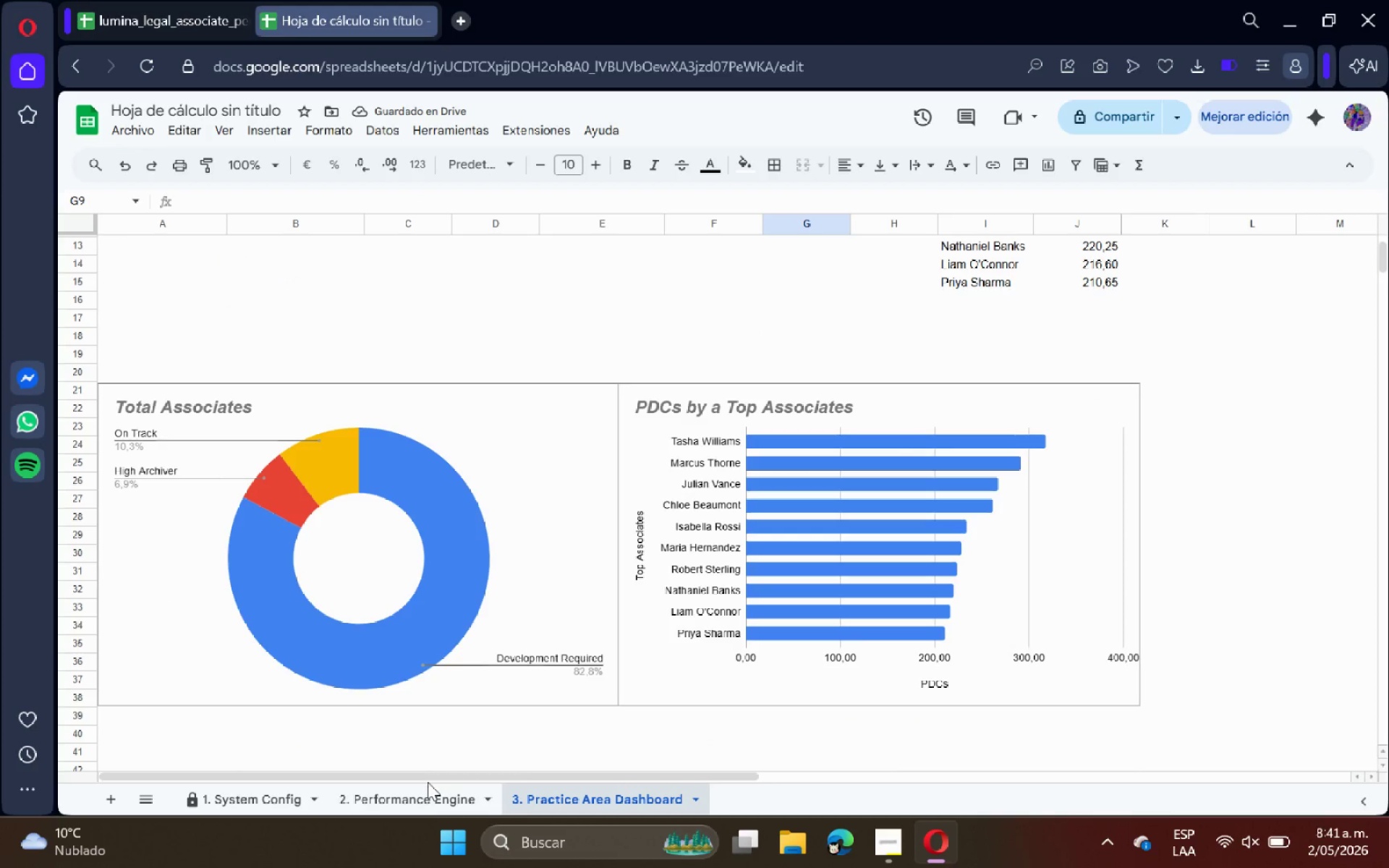 
left_click([418, 803])
 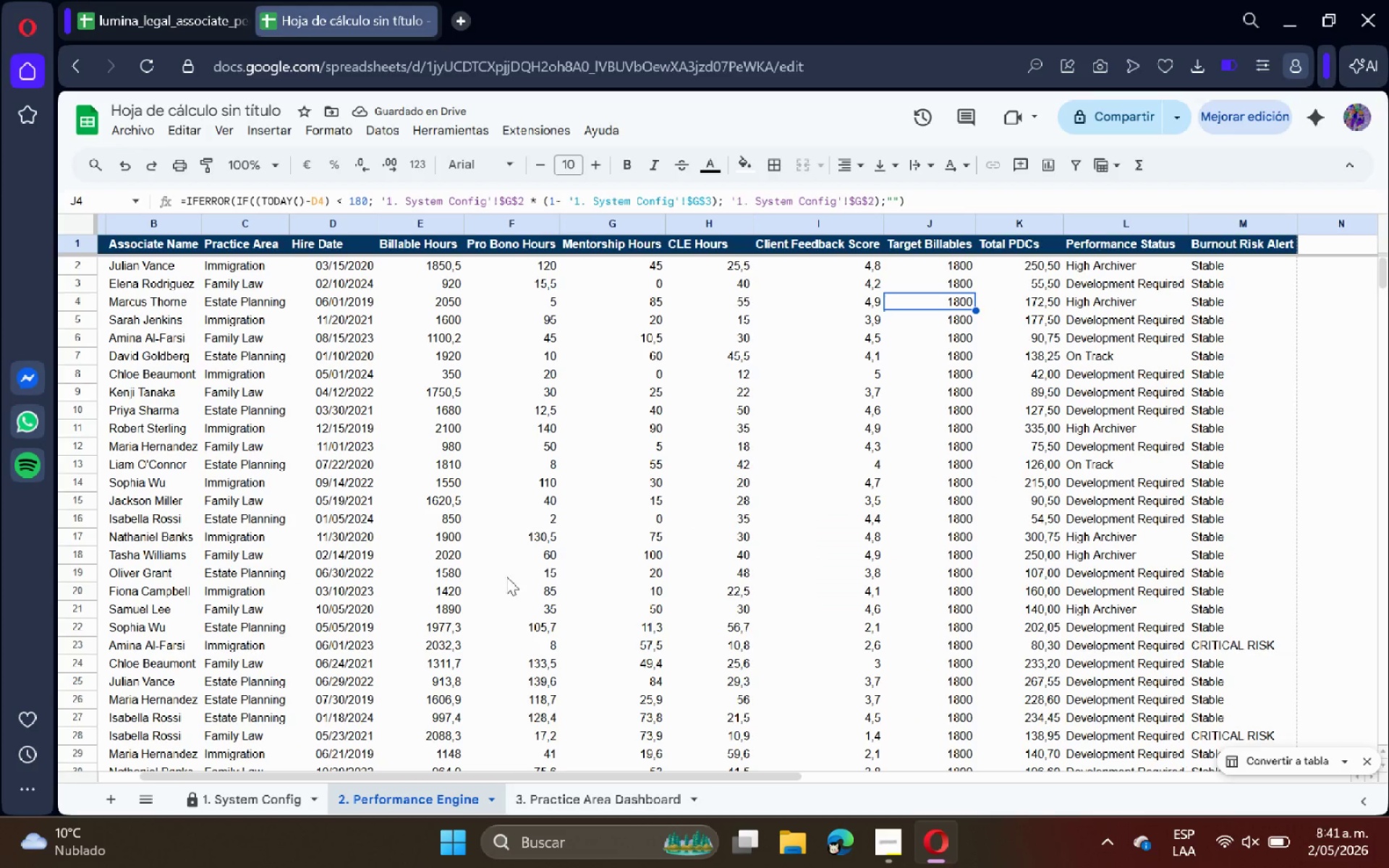 
scroll: coordinate [626, 579], scroll_direction: up, amount: 6.0
 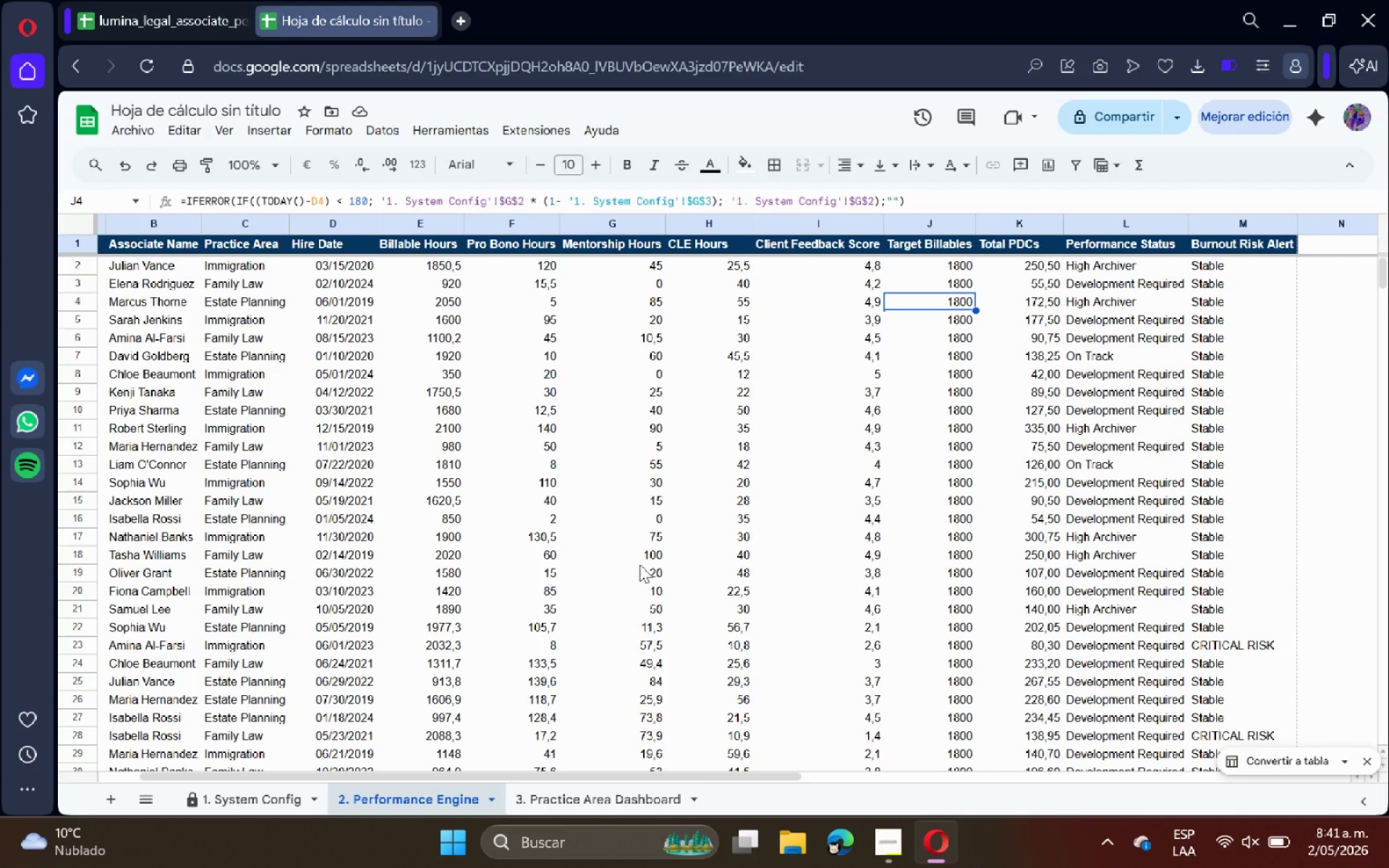 
wait(9.62)
 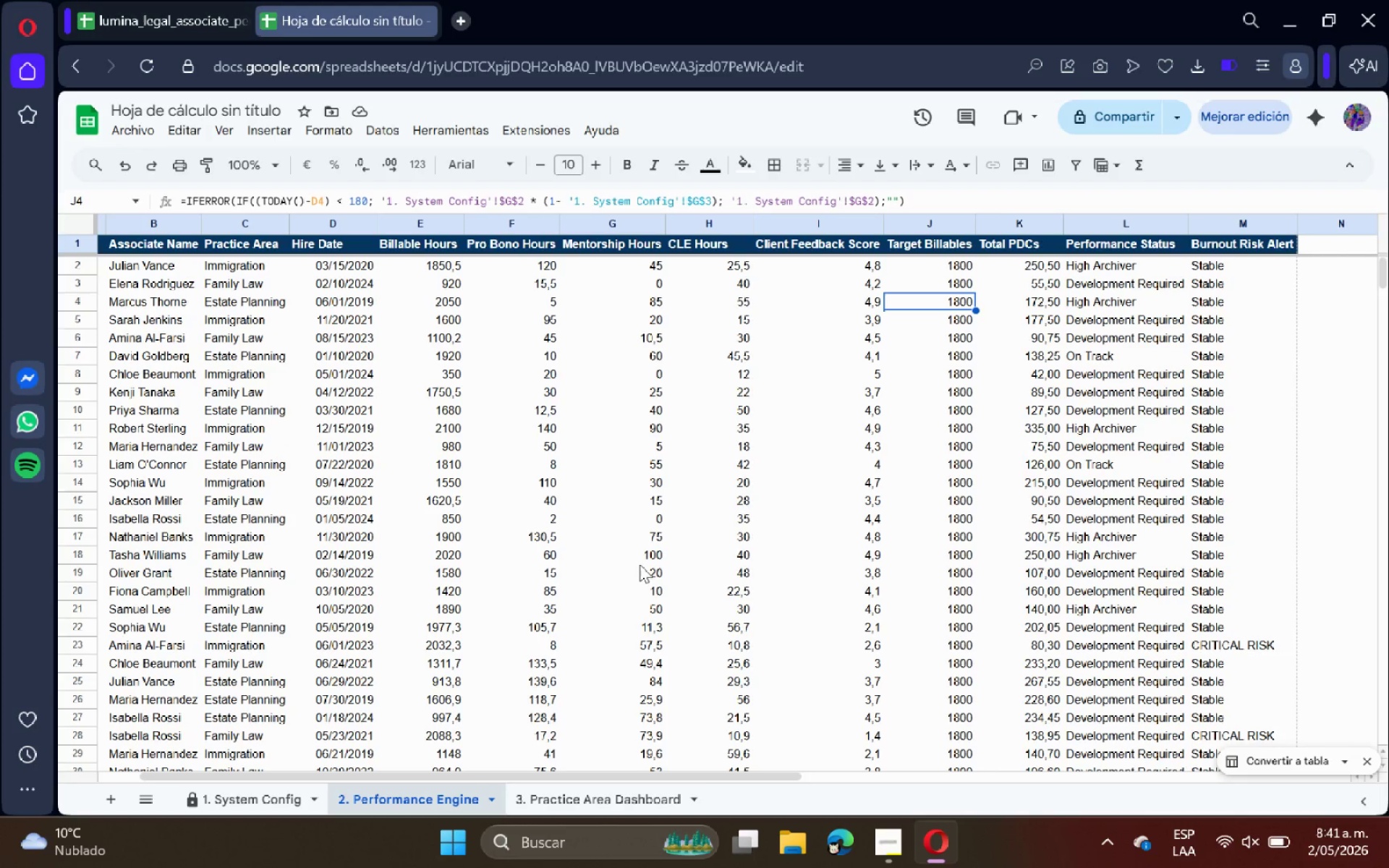 
scroll: coordinate [156, 269], scroll_direction: up, amount: 6.0
 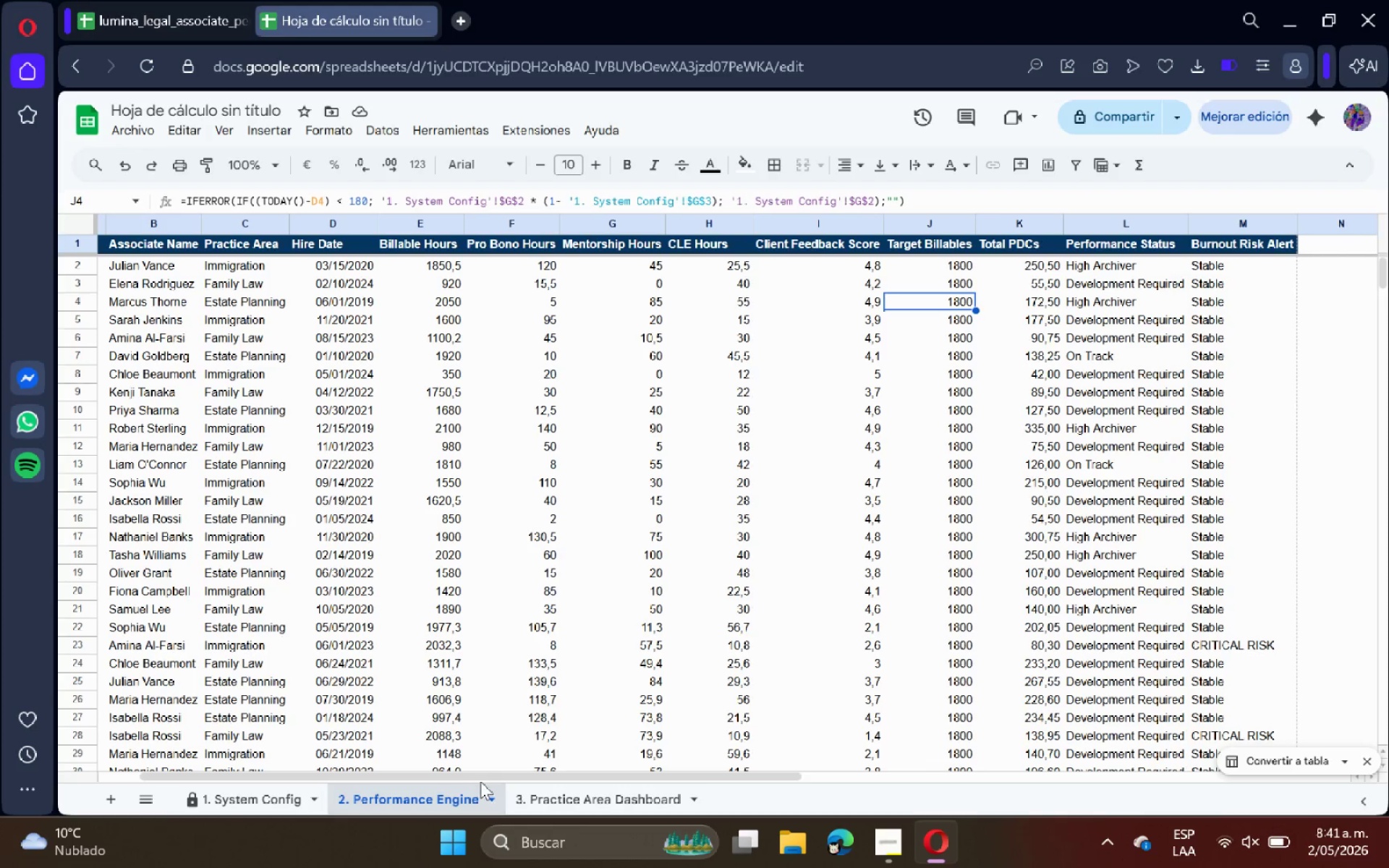 
left_click_drag(start_coordinate=[483, 779], to_coordinate=[176, 775])
 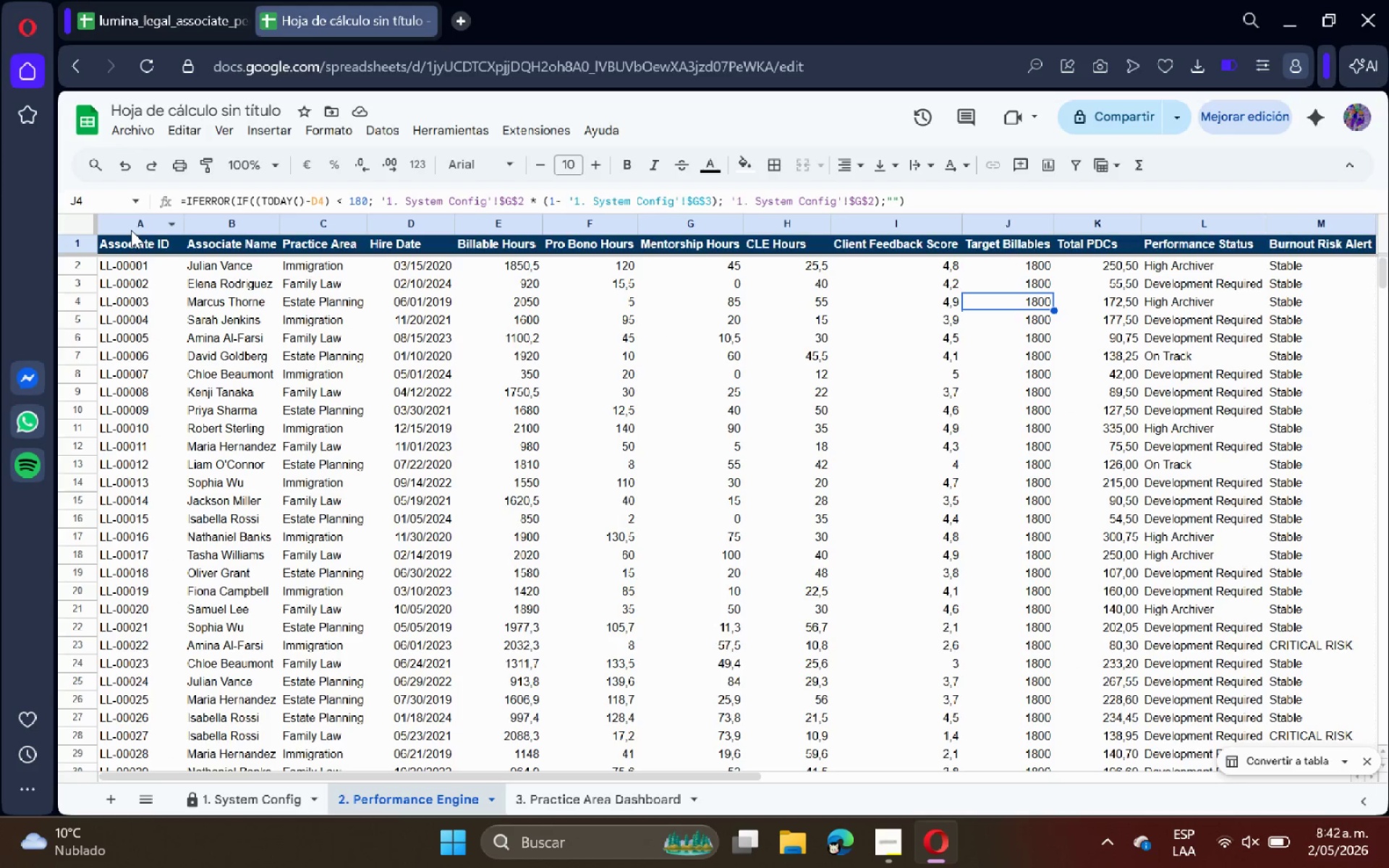 
left_click_drag(start_coordinate=[132, 228], to_coordinate=[1150, 254])
 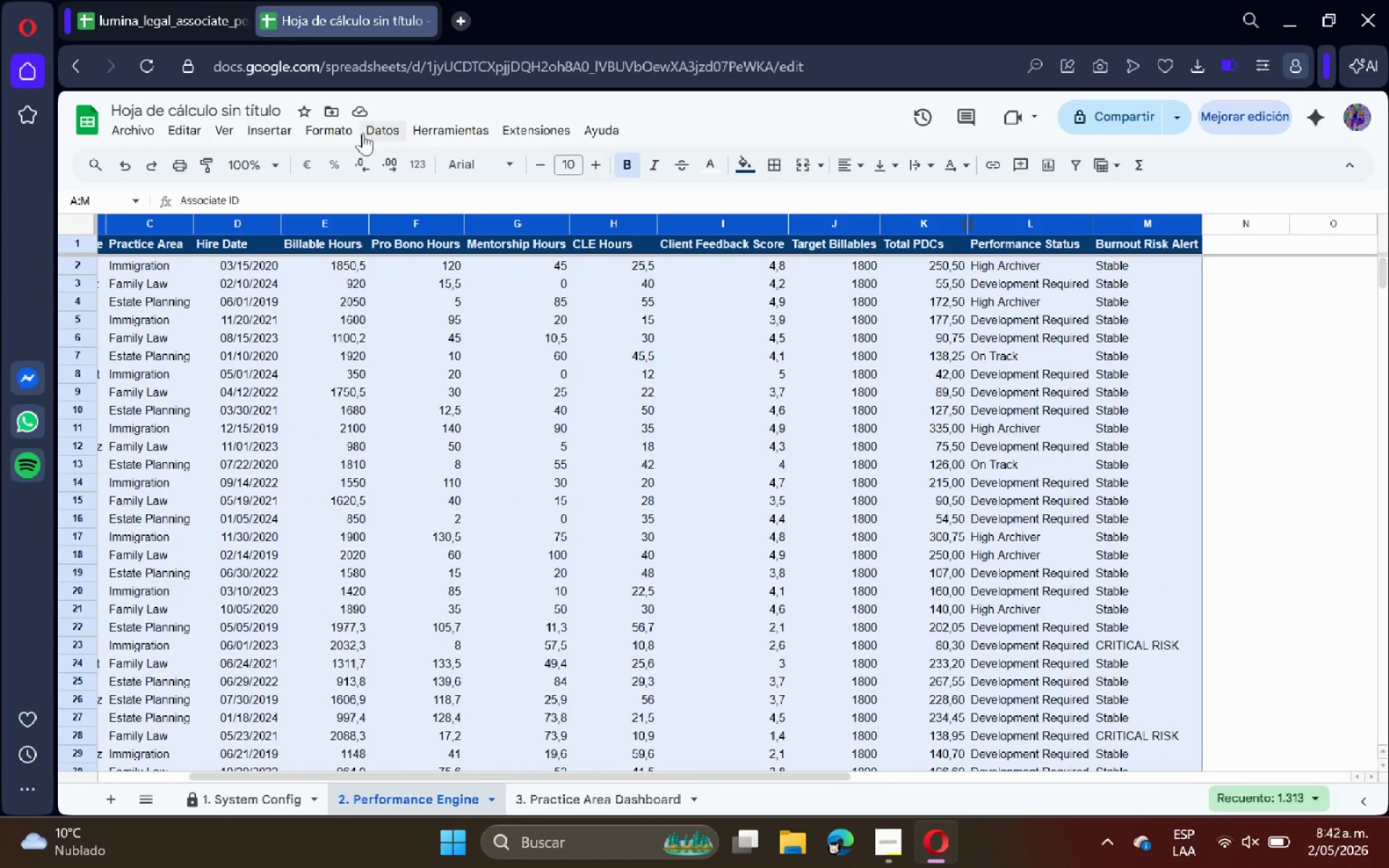 
left_click([343, 127])
 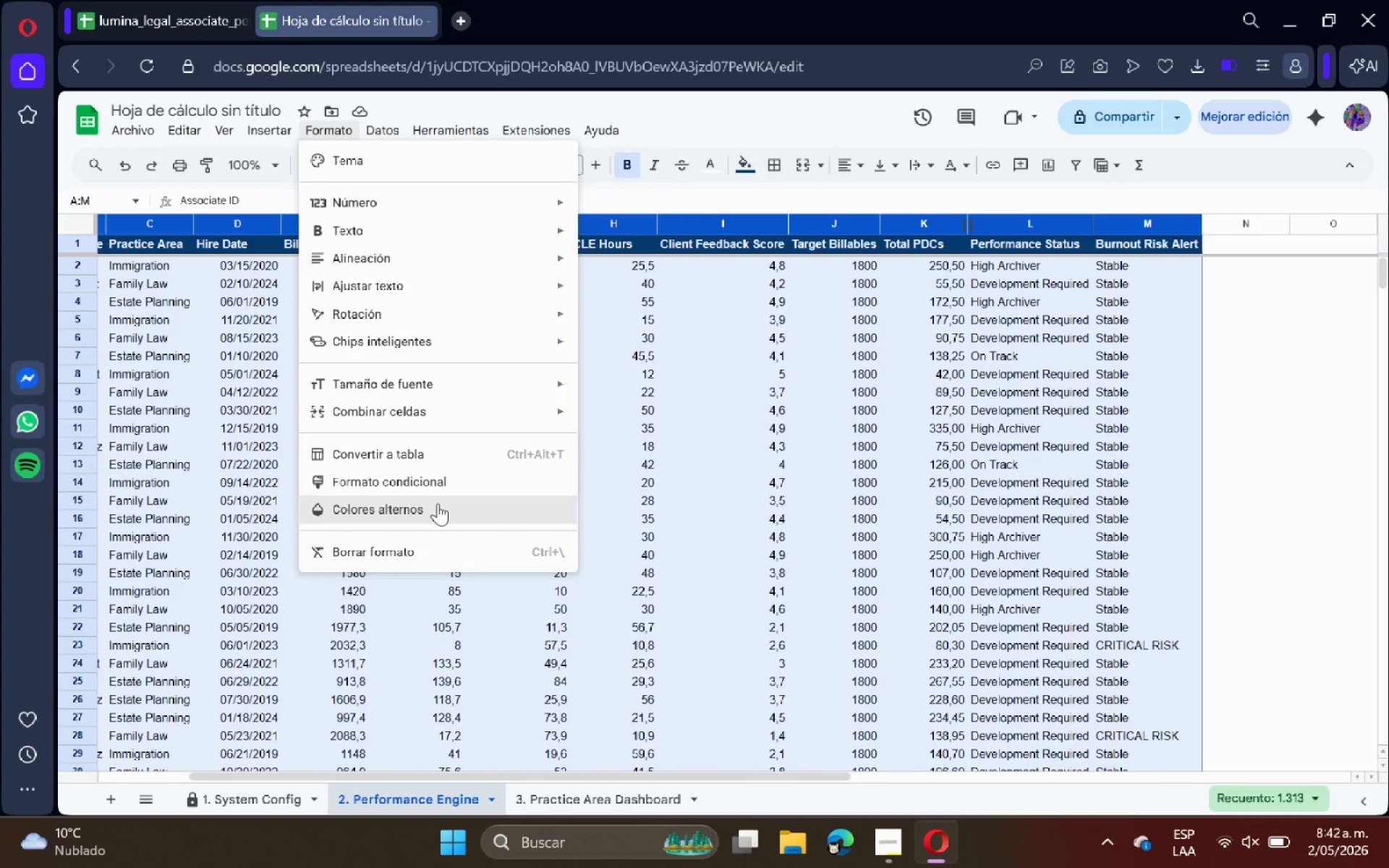 
left_click([449, 484])
 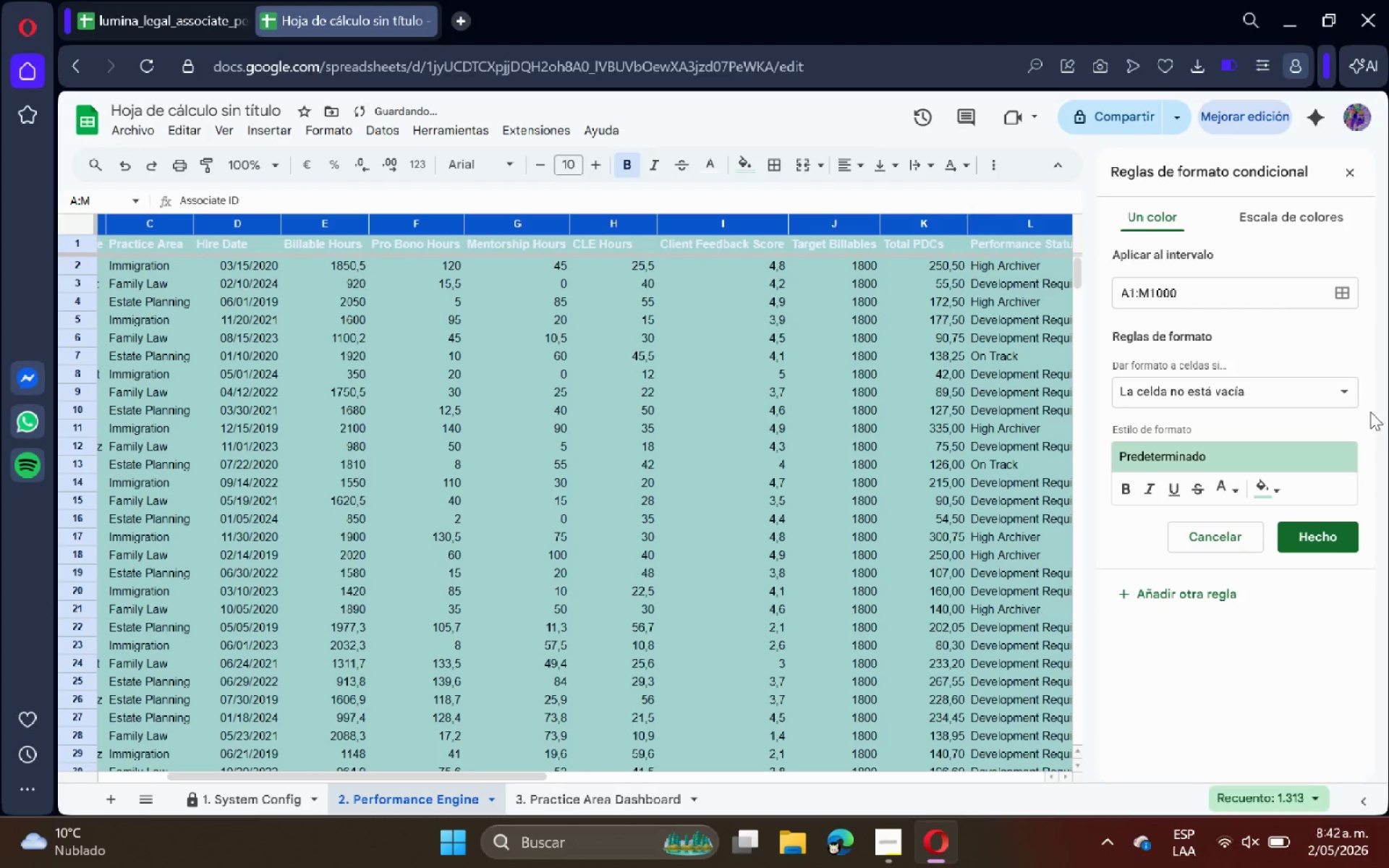 
scroll: coordinate [1248, 607], scroll_direction: down, amount: 6.0
 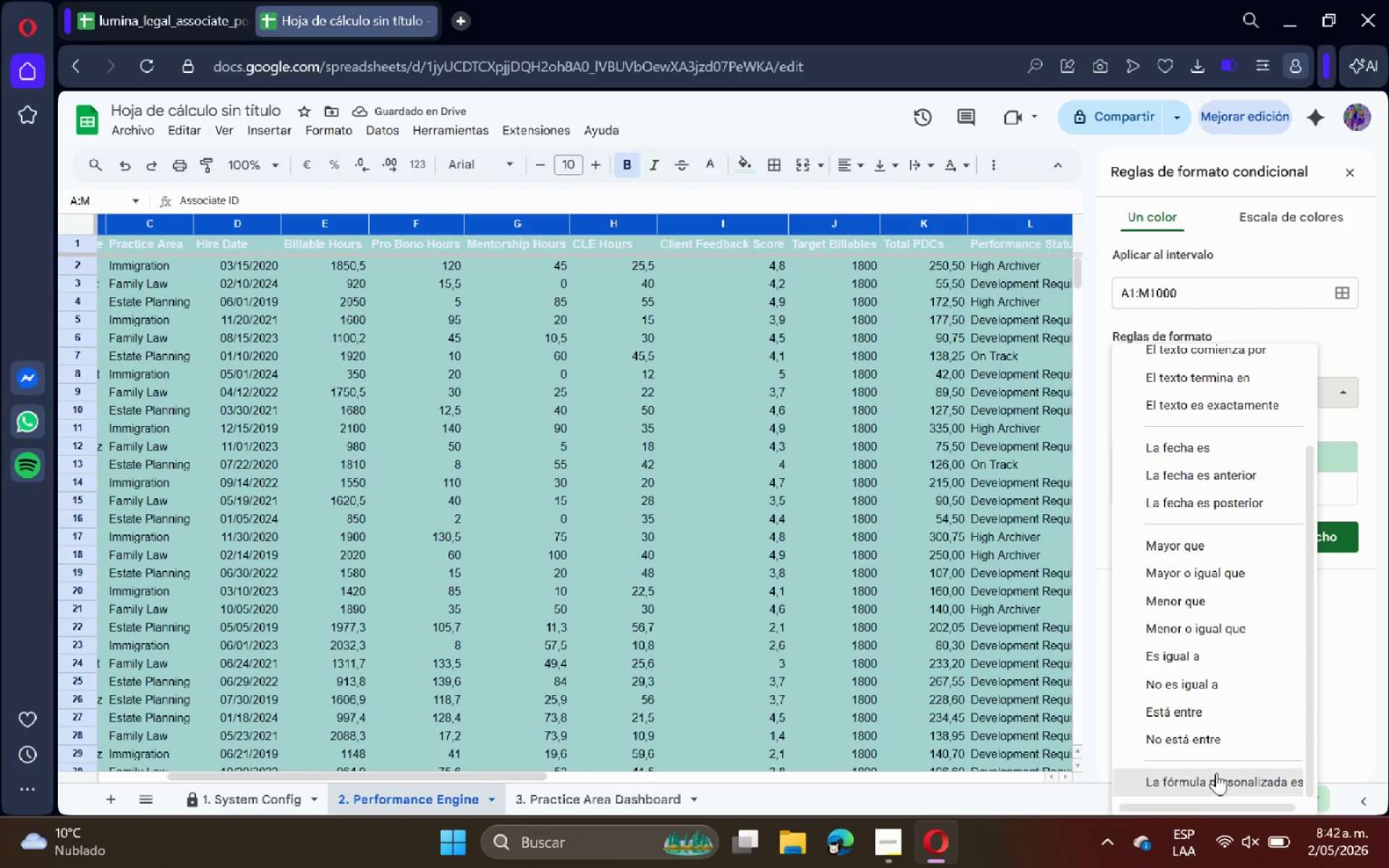 
left_click([1216, 773])
 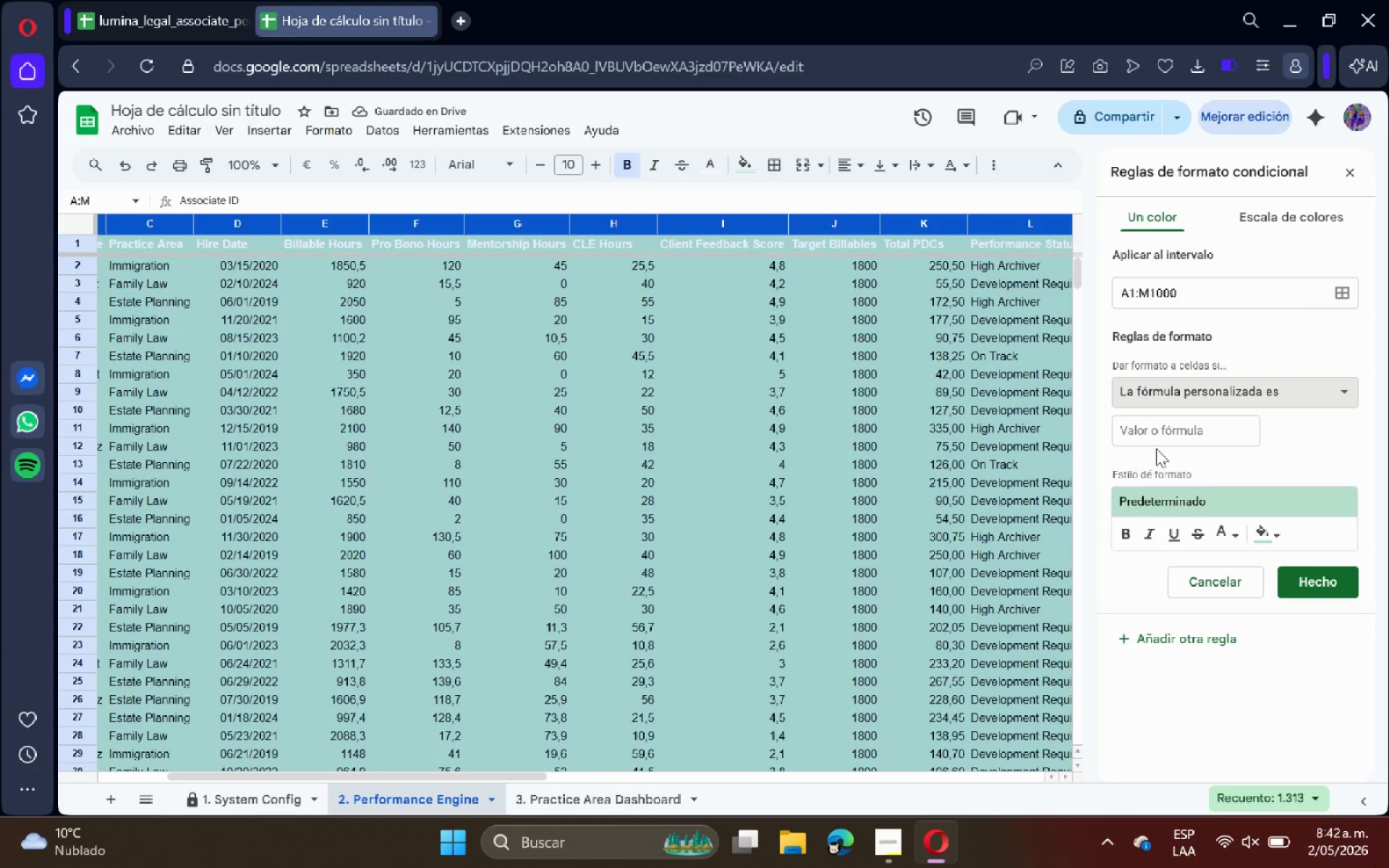 
left_click([1178, 442])
 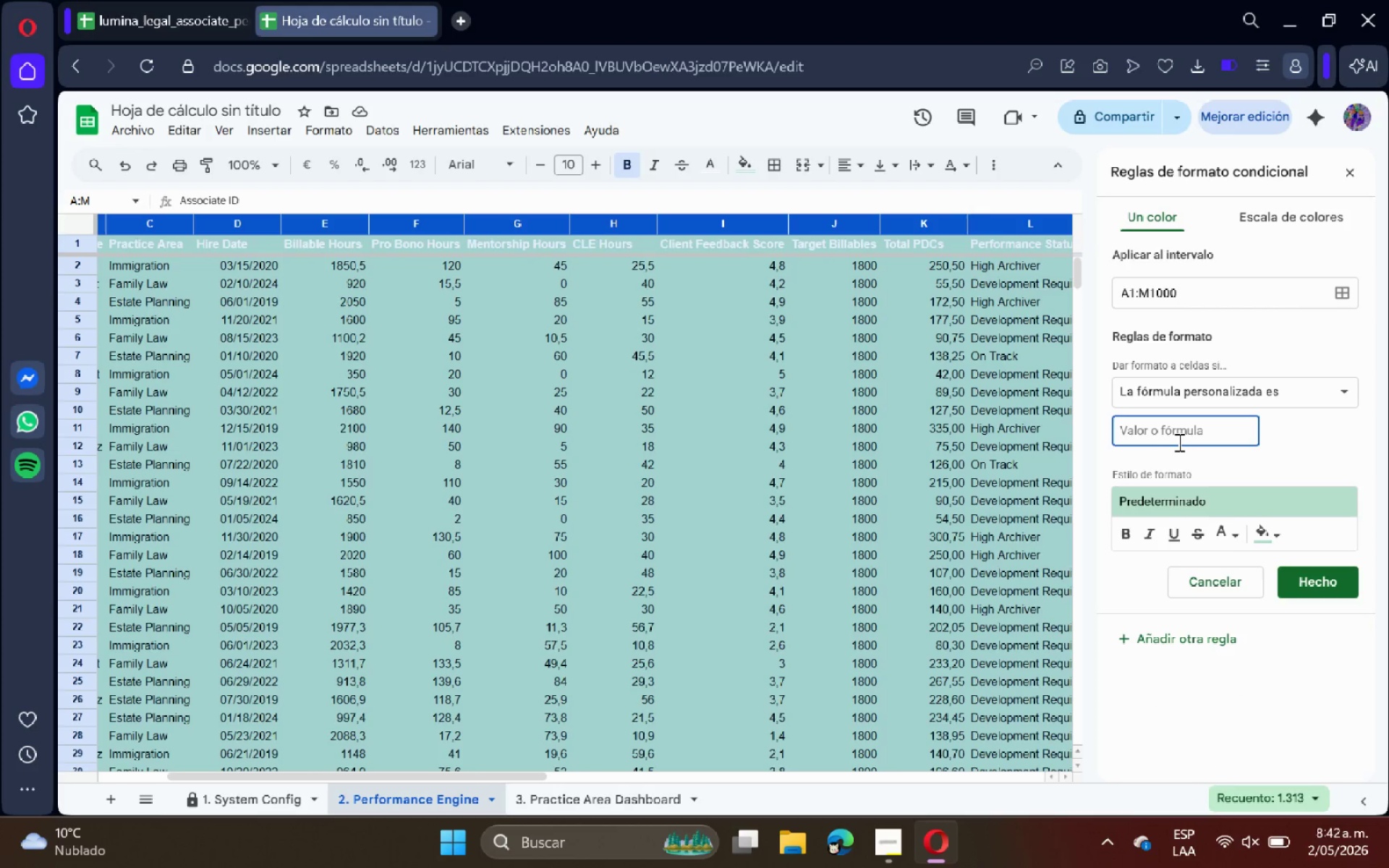 
type()AND*$E2 [Break]{)
key(Backspace)
type() $J2< $G2 [Break] )
key(Backspace)
 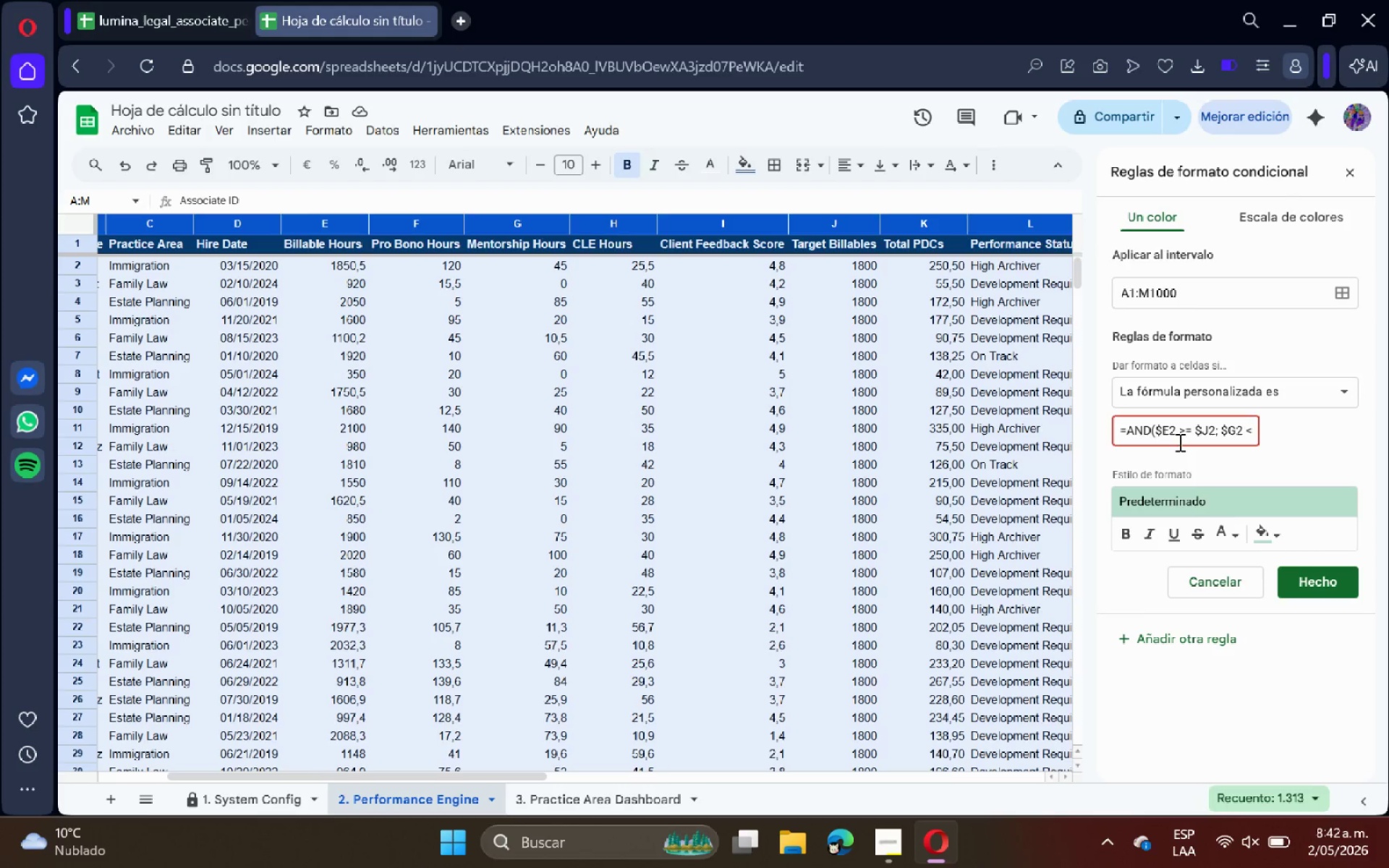 
scroll: coordinate [1178, 442], scroll_direction: down, amount: 1.0
 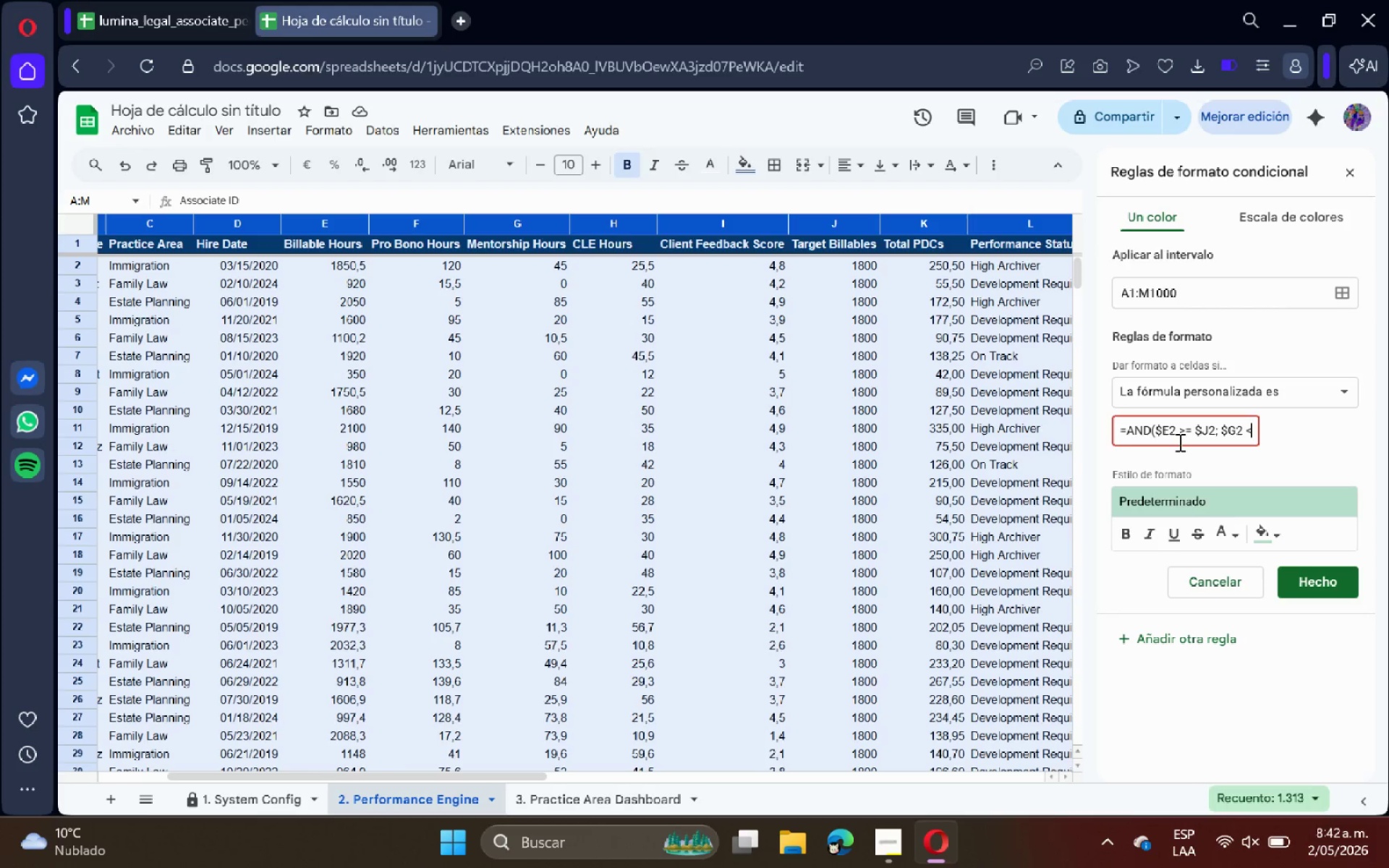 
type(INDIRECT*@@)
 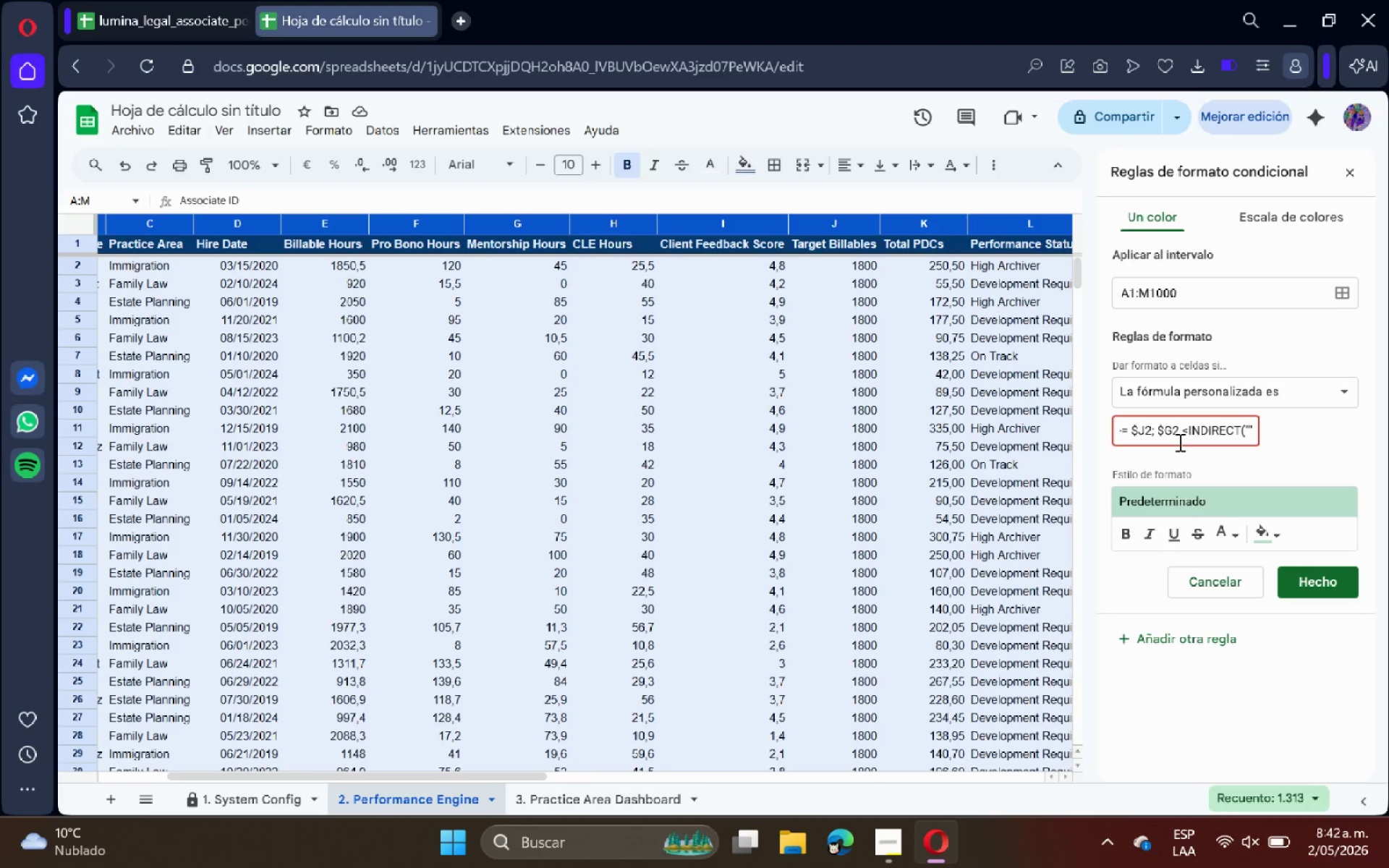 
key(Backspace)
type([)
key(Backspace)
key(Backspace)
type(@[1, System Config[!$G$4@(()
 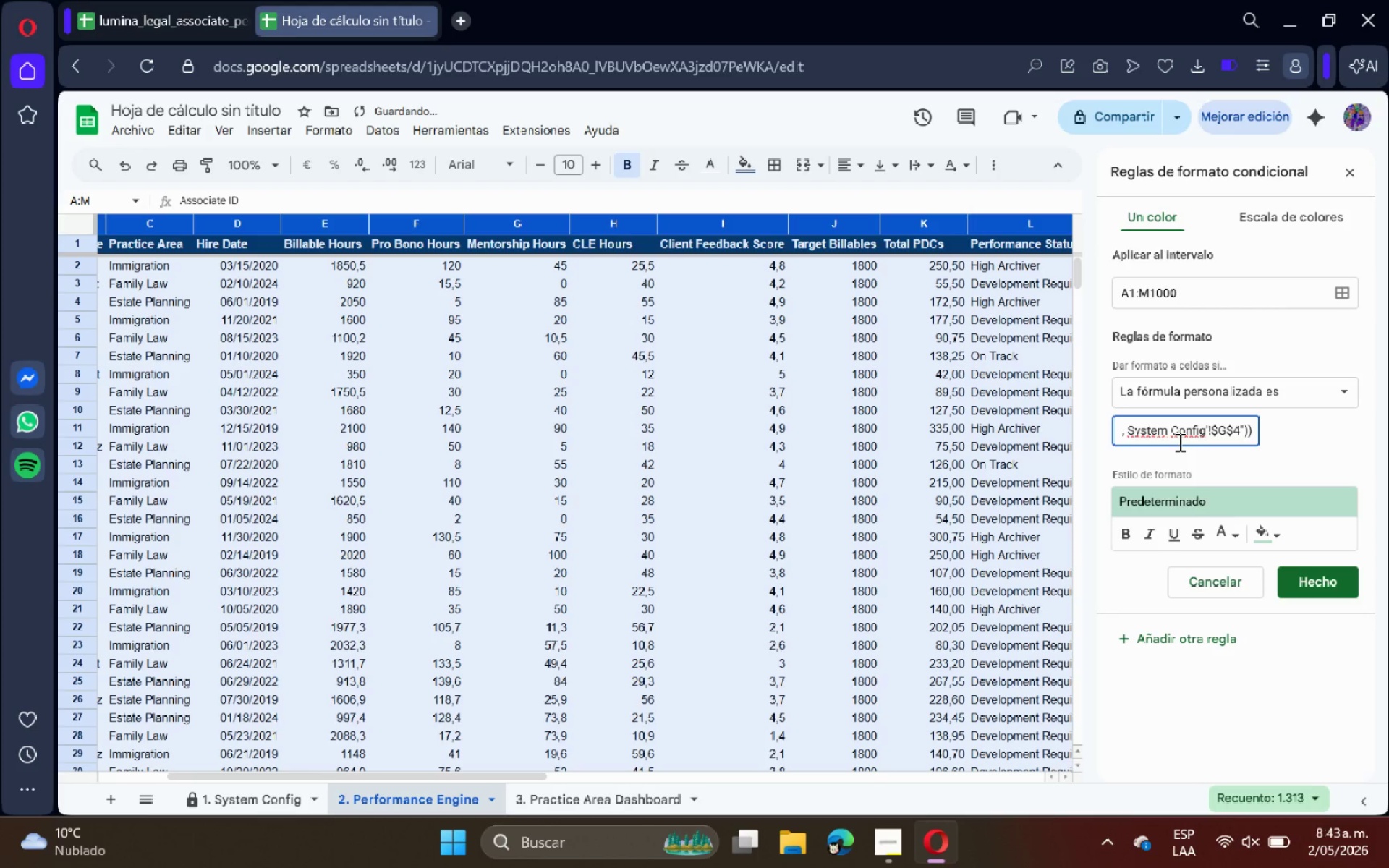 
key(Enter)
 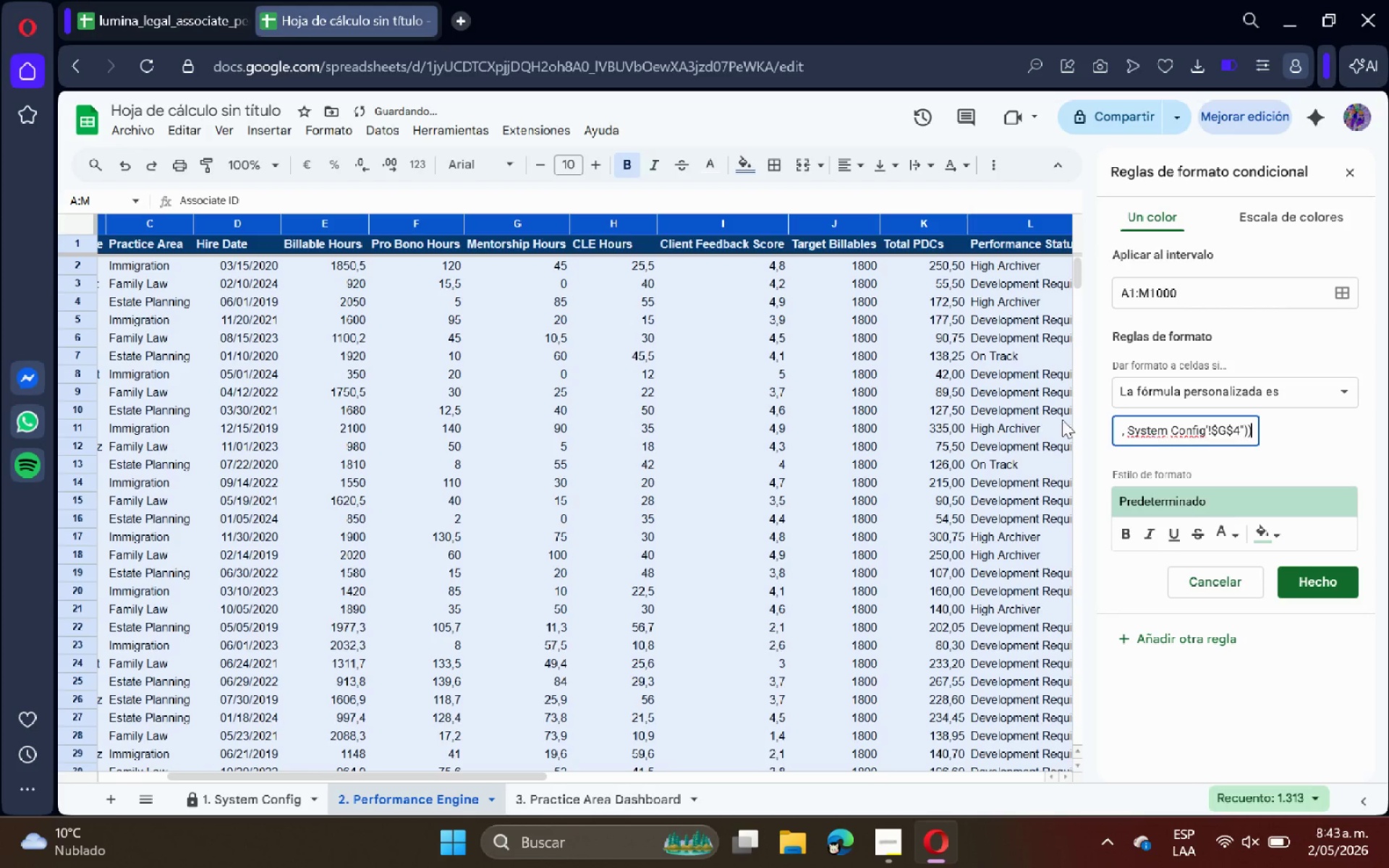 
scroll: coordinate [884, 439], scroll_direction: down, amount: 5.0
 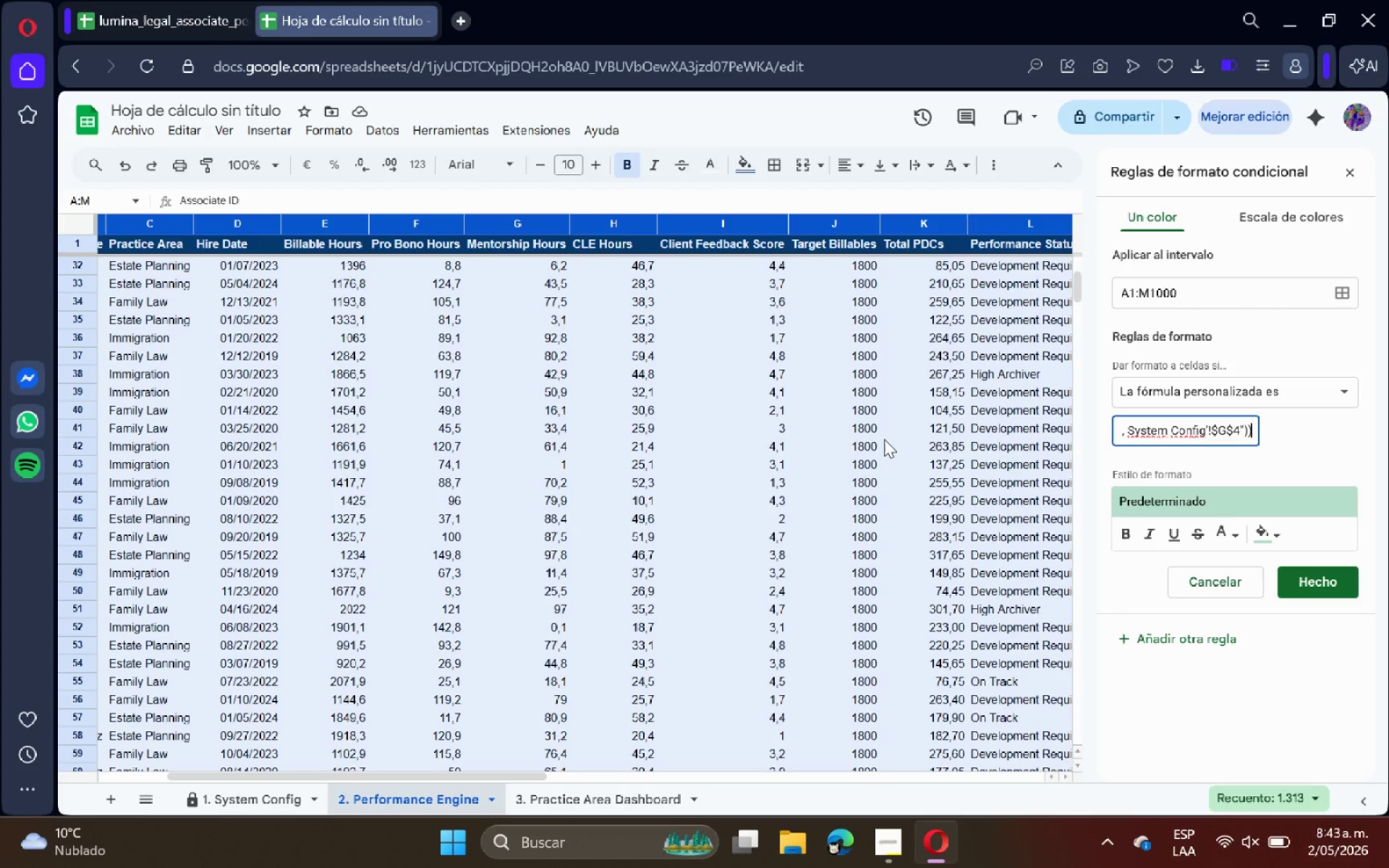 
wait(9.47)
 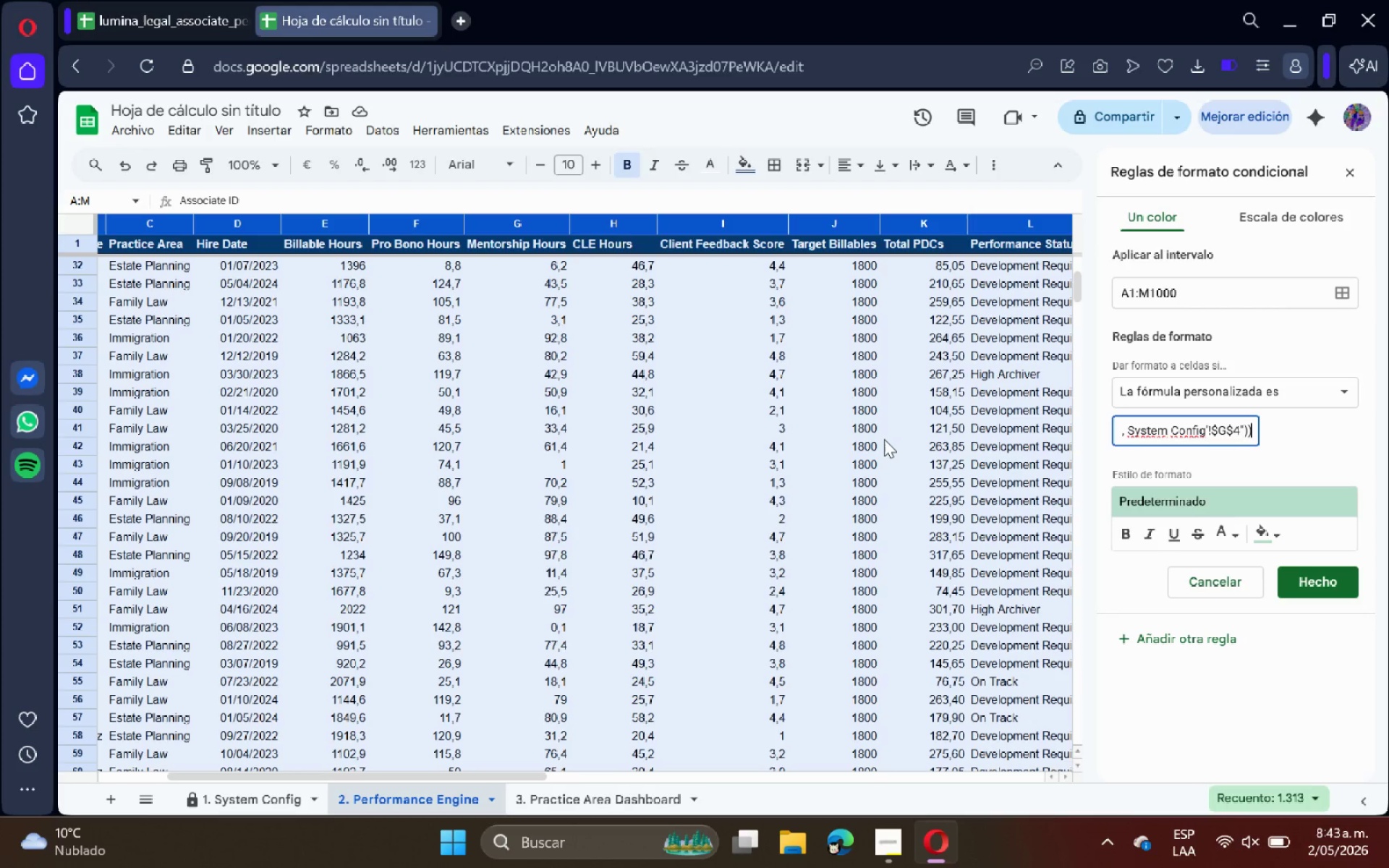 
double_click([1223, 427])
 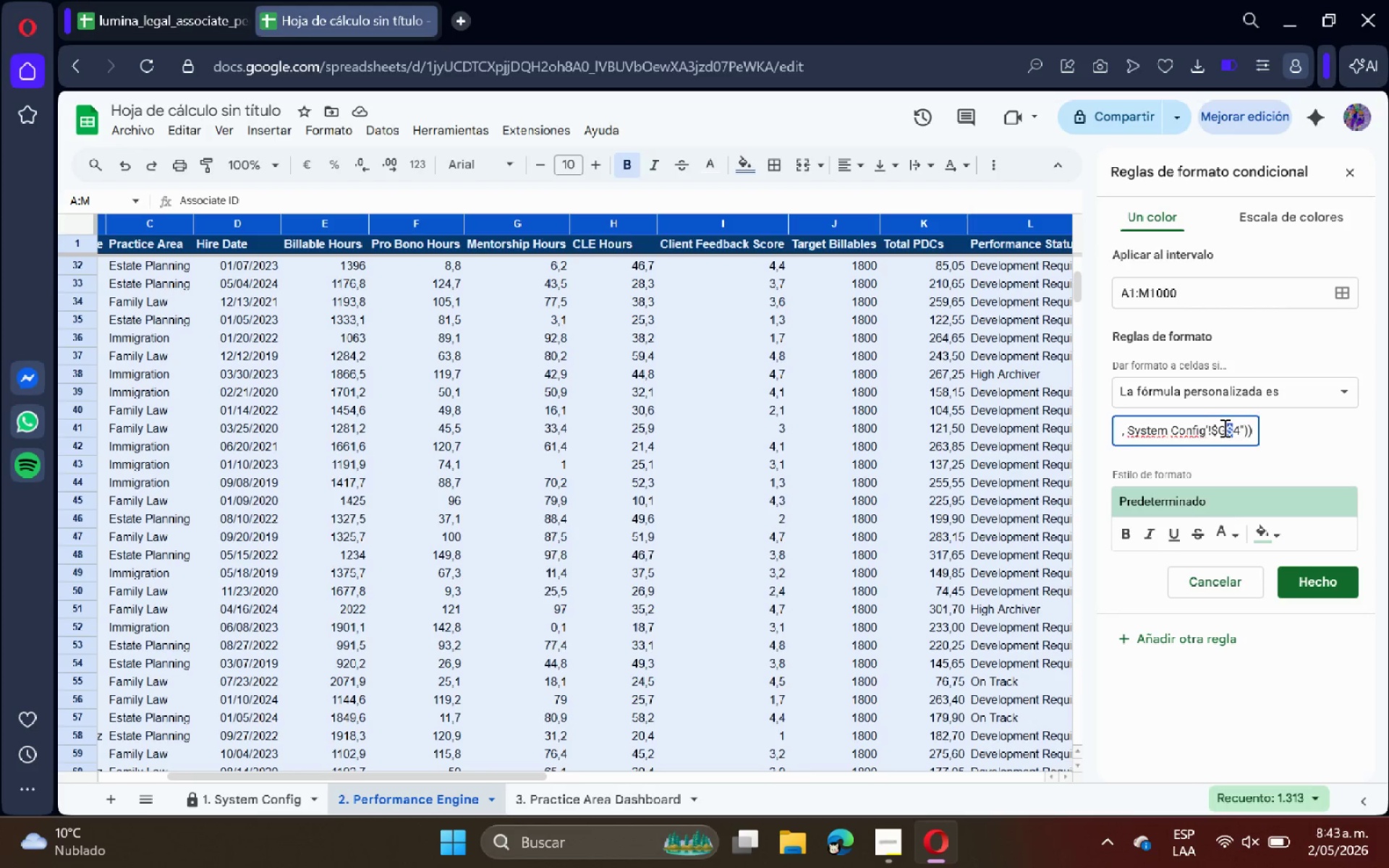 
triple_click([1223, 427])
 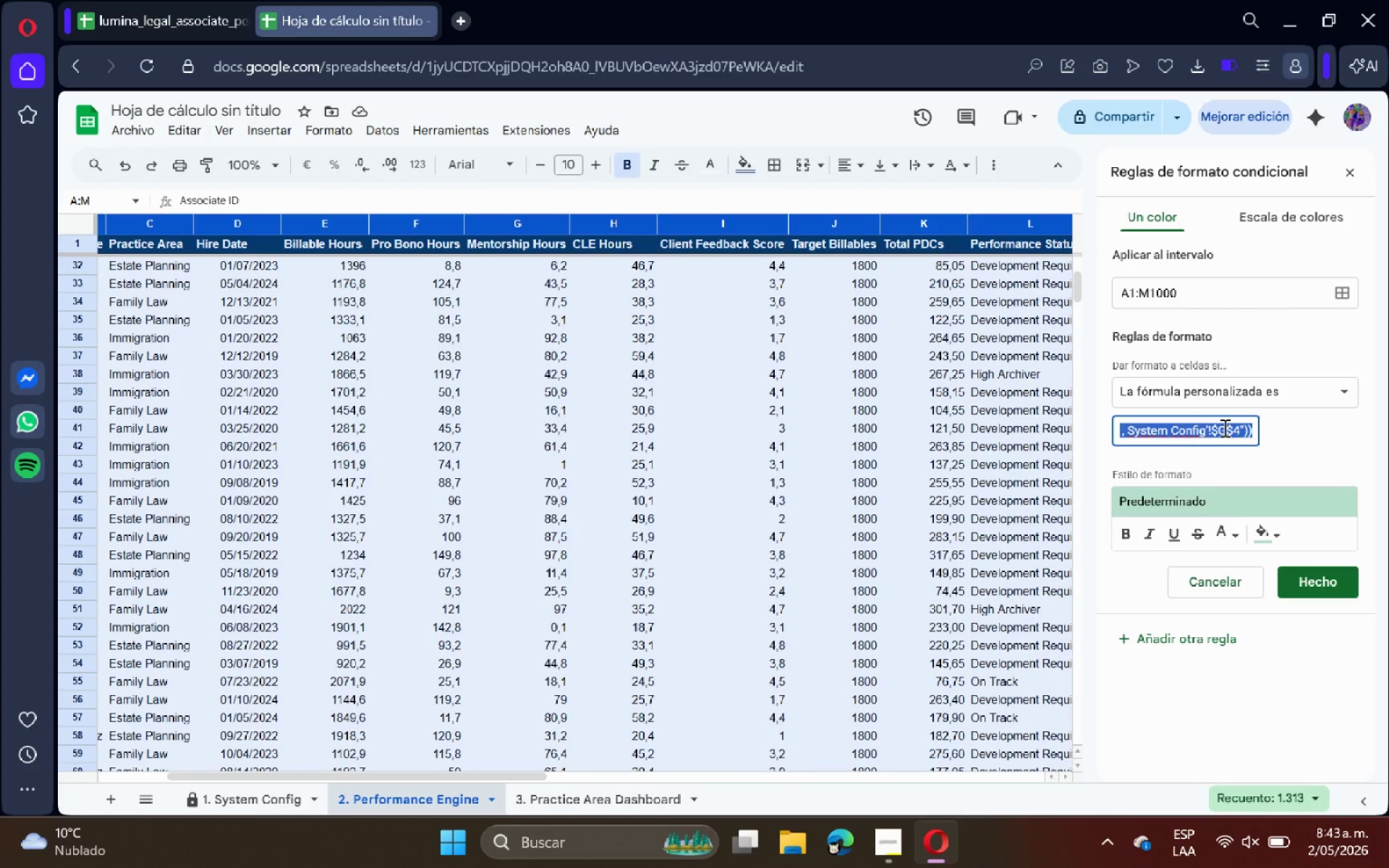 
key(Backspace)
type()AND*$E2 [Break]))
 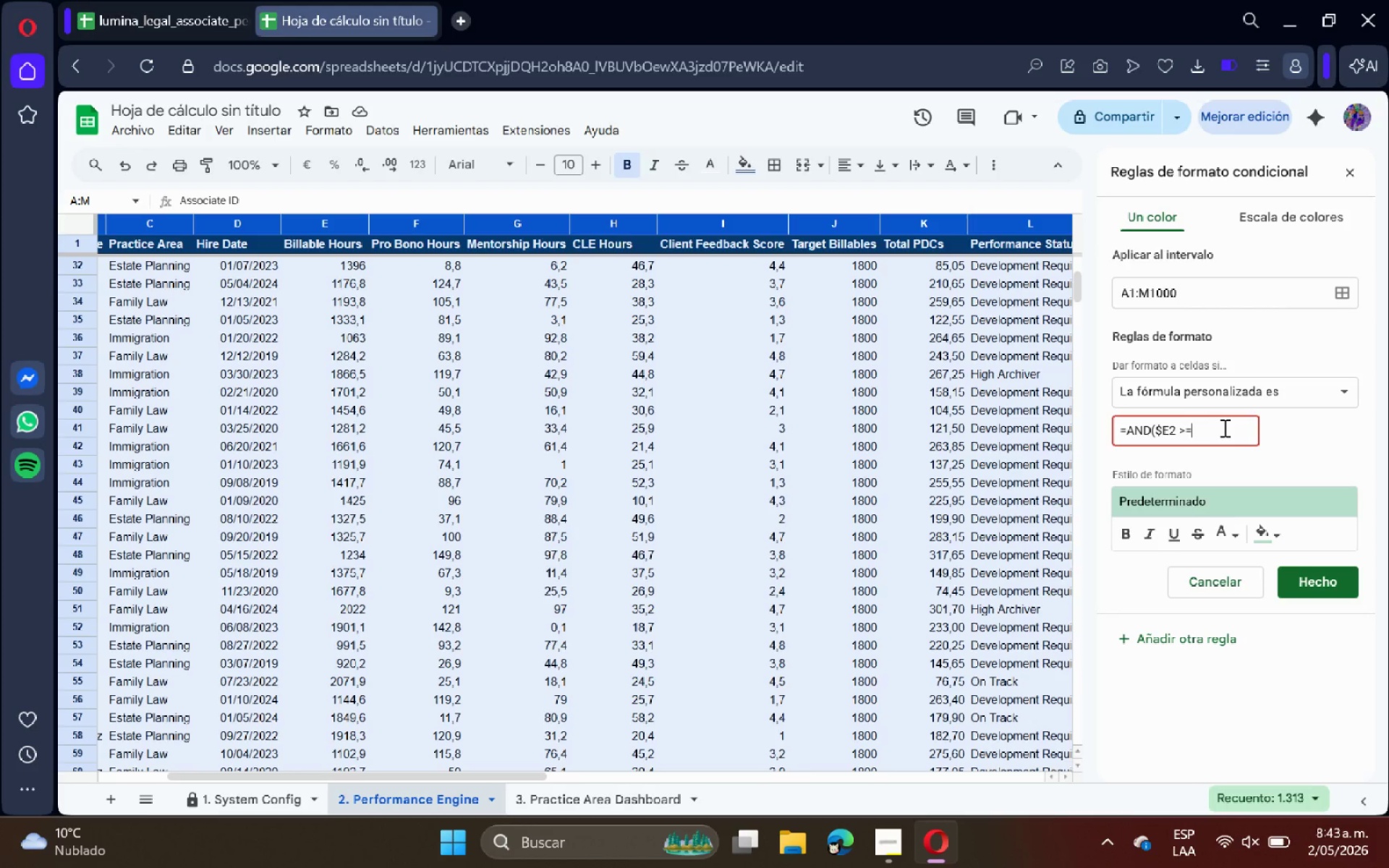 
wait(5.89)
 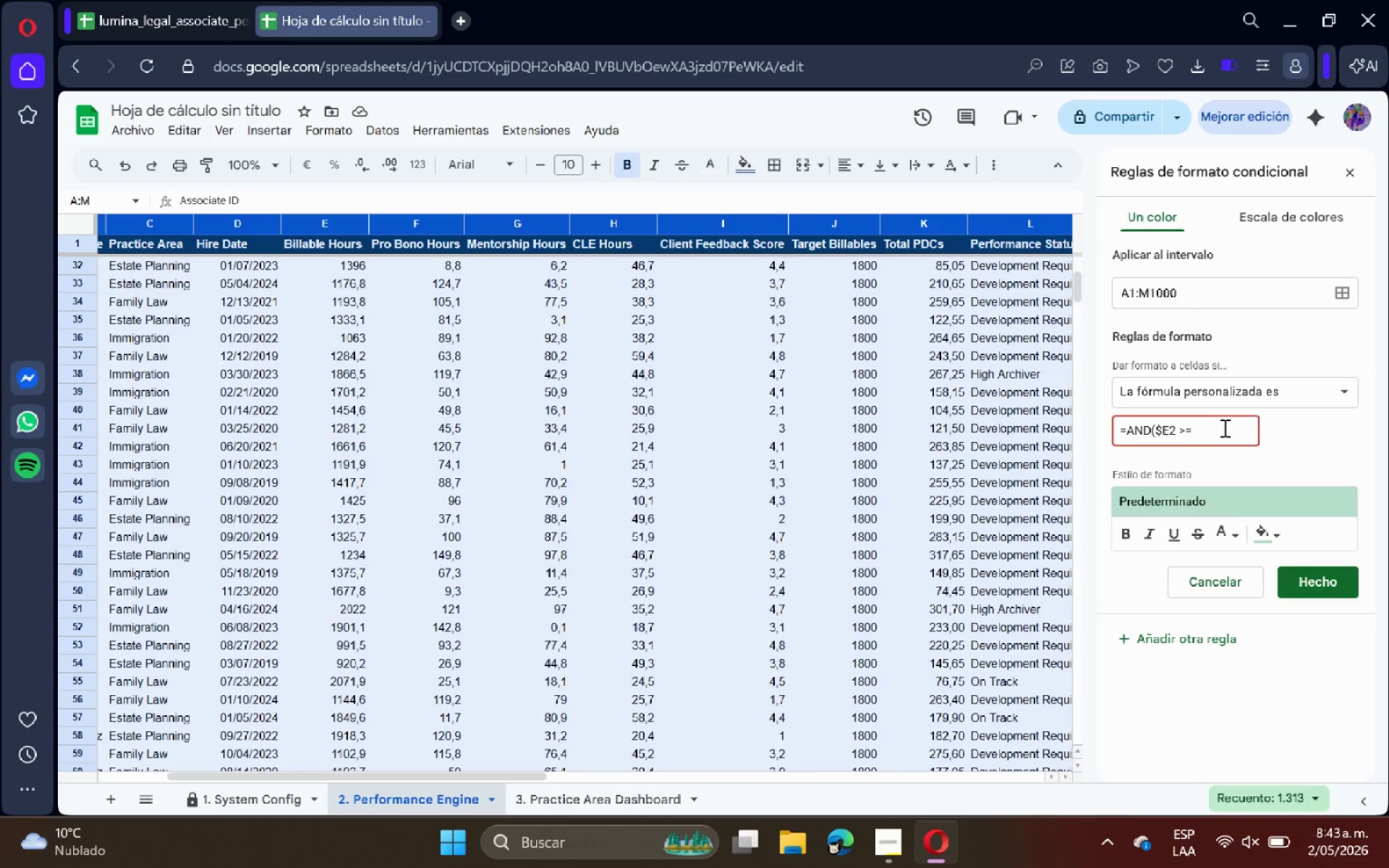 
type( $J2< $G2)
 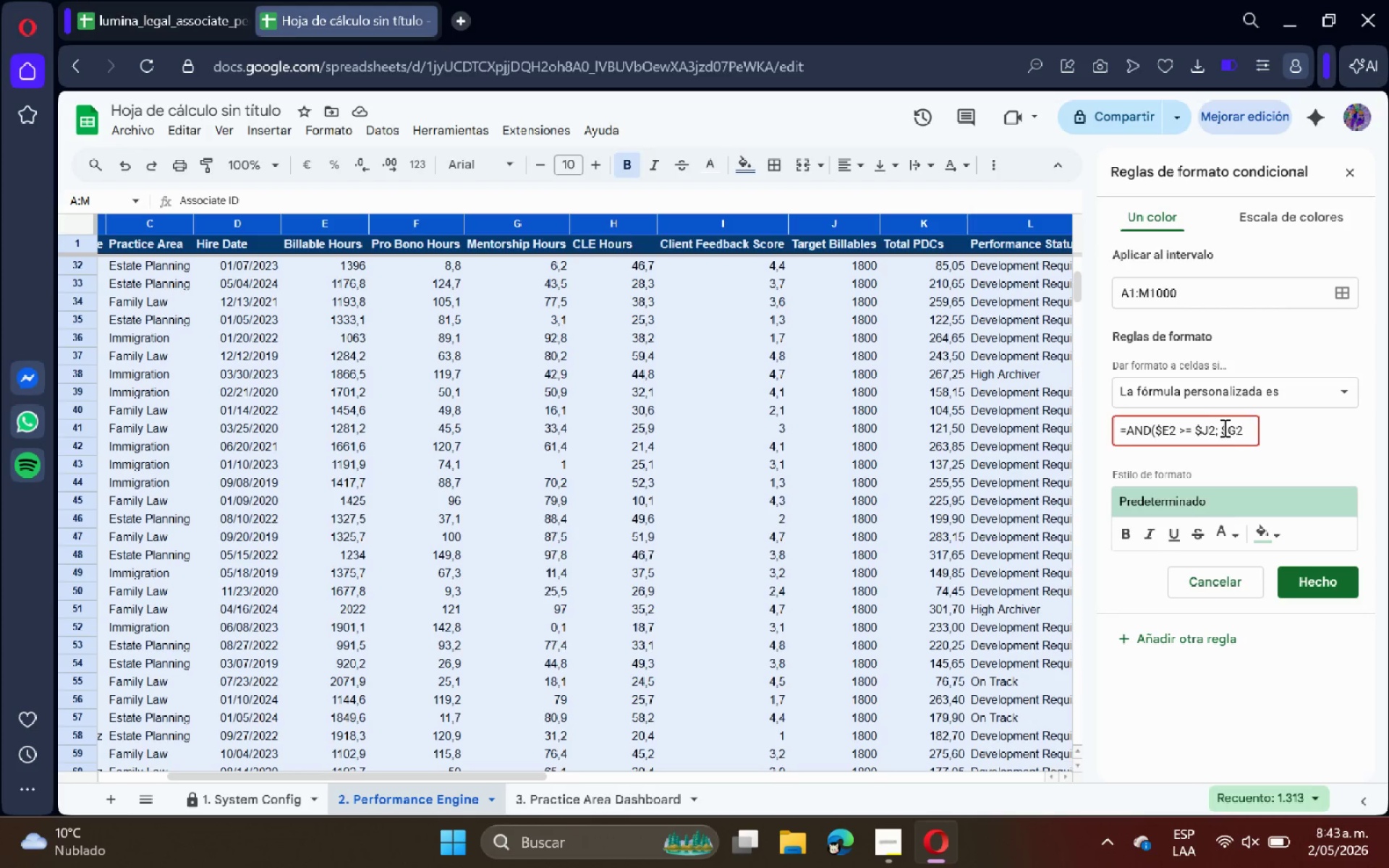 
type( [Break]15()
 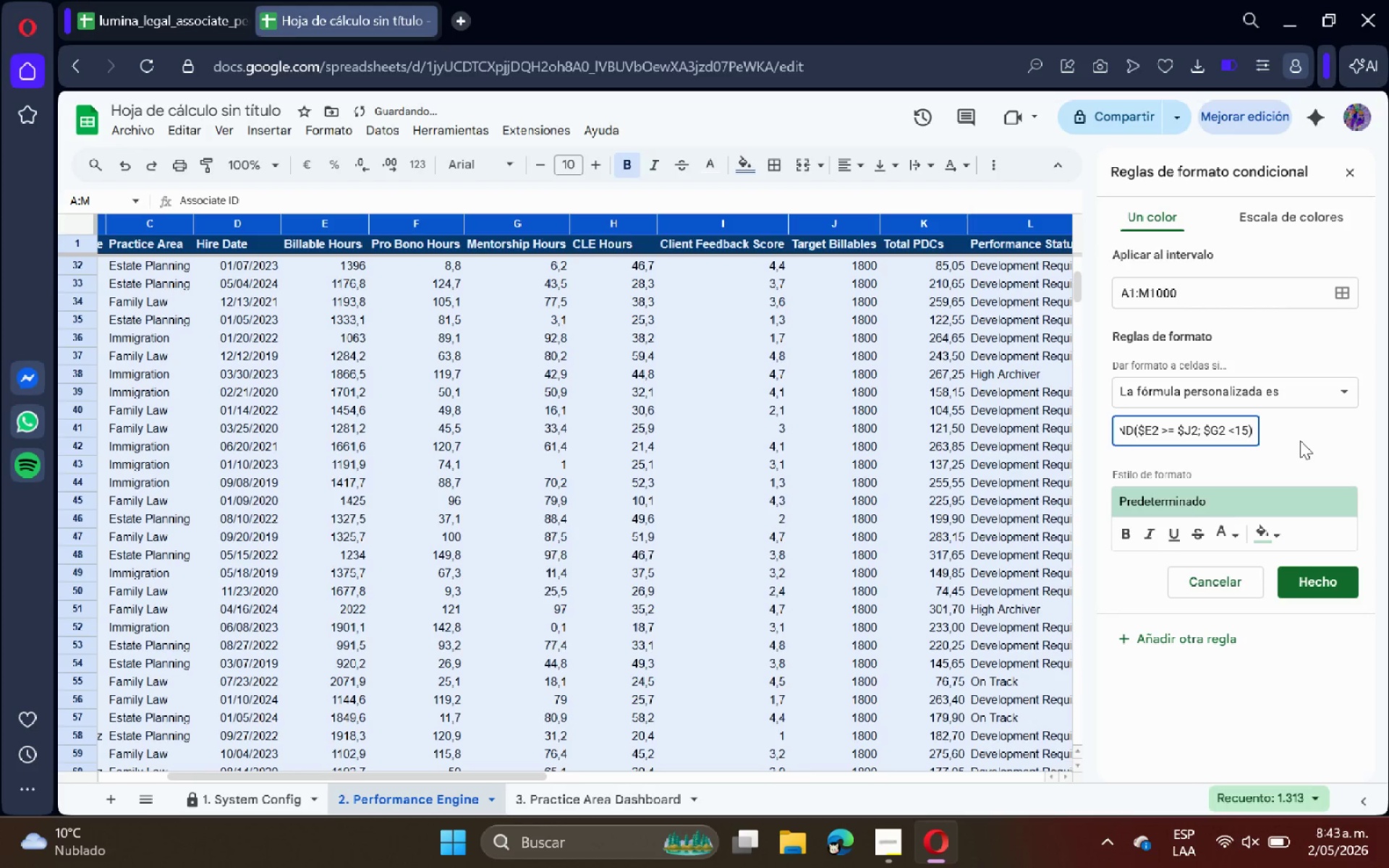 
left_click([1282, 532])
 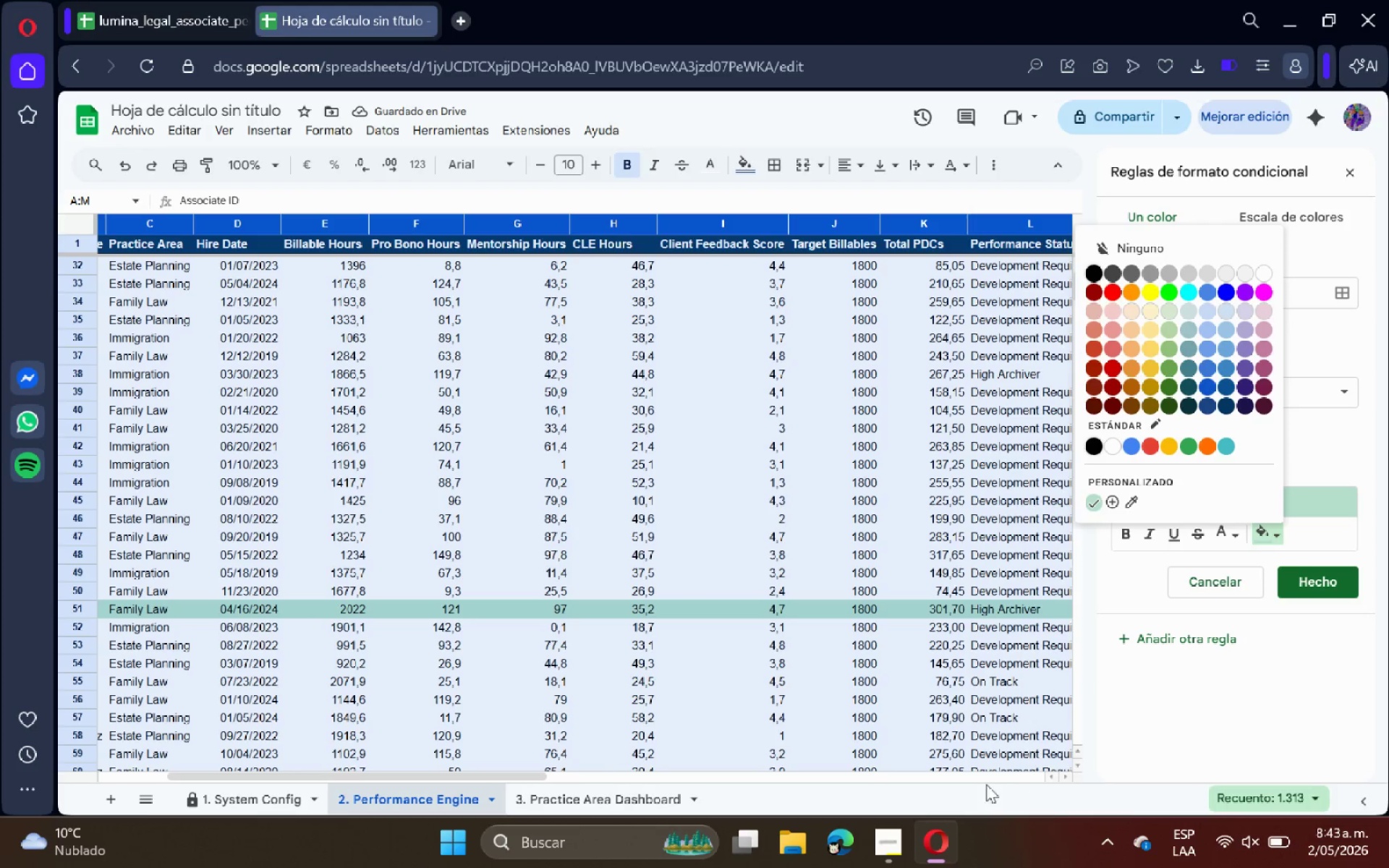 
left_click([900, 823])